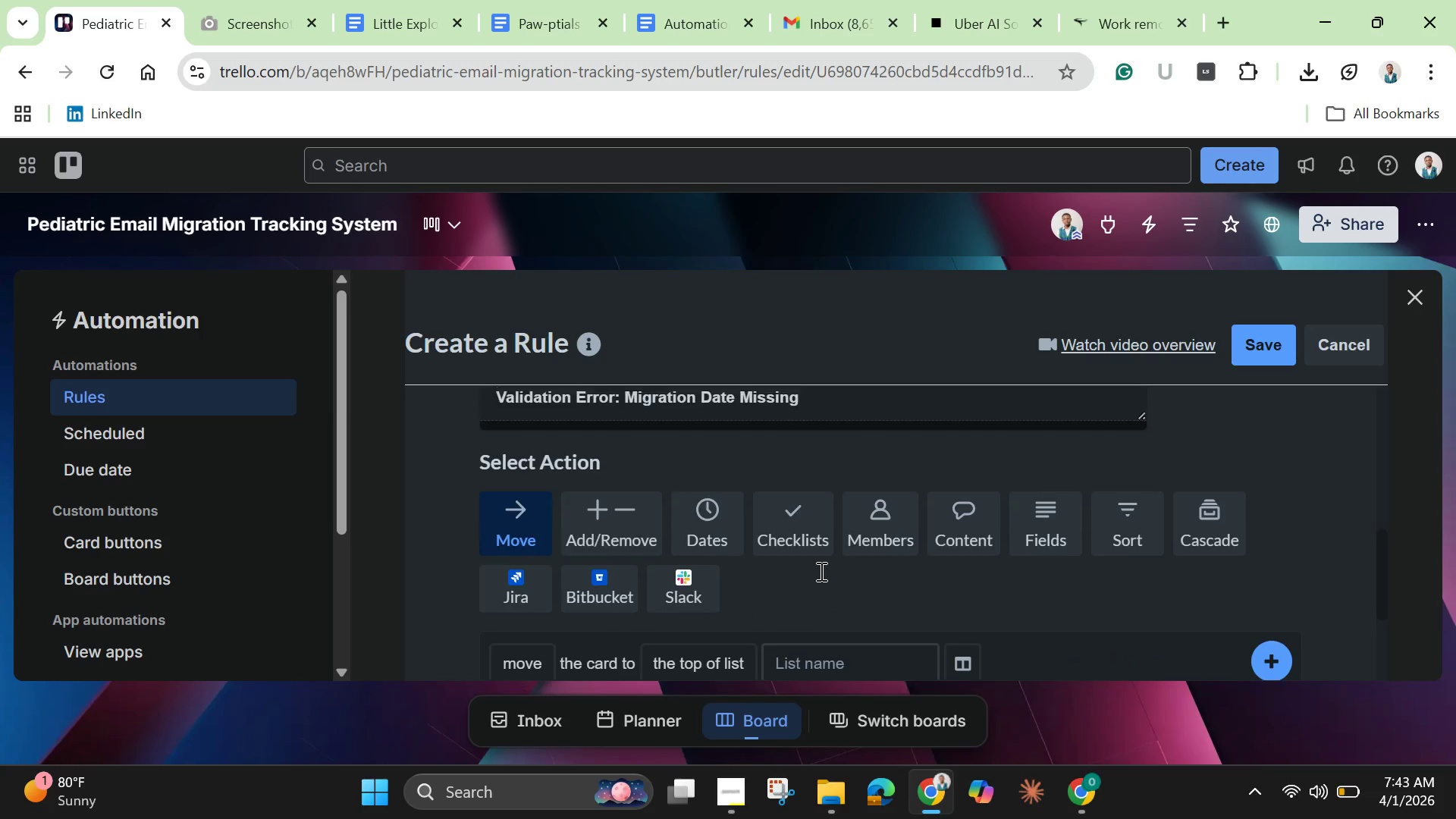 
scroll: coordinate [820, 571], scroll_direction: down, amount: 5.0
 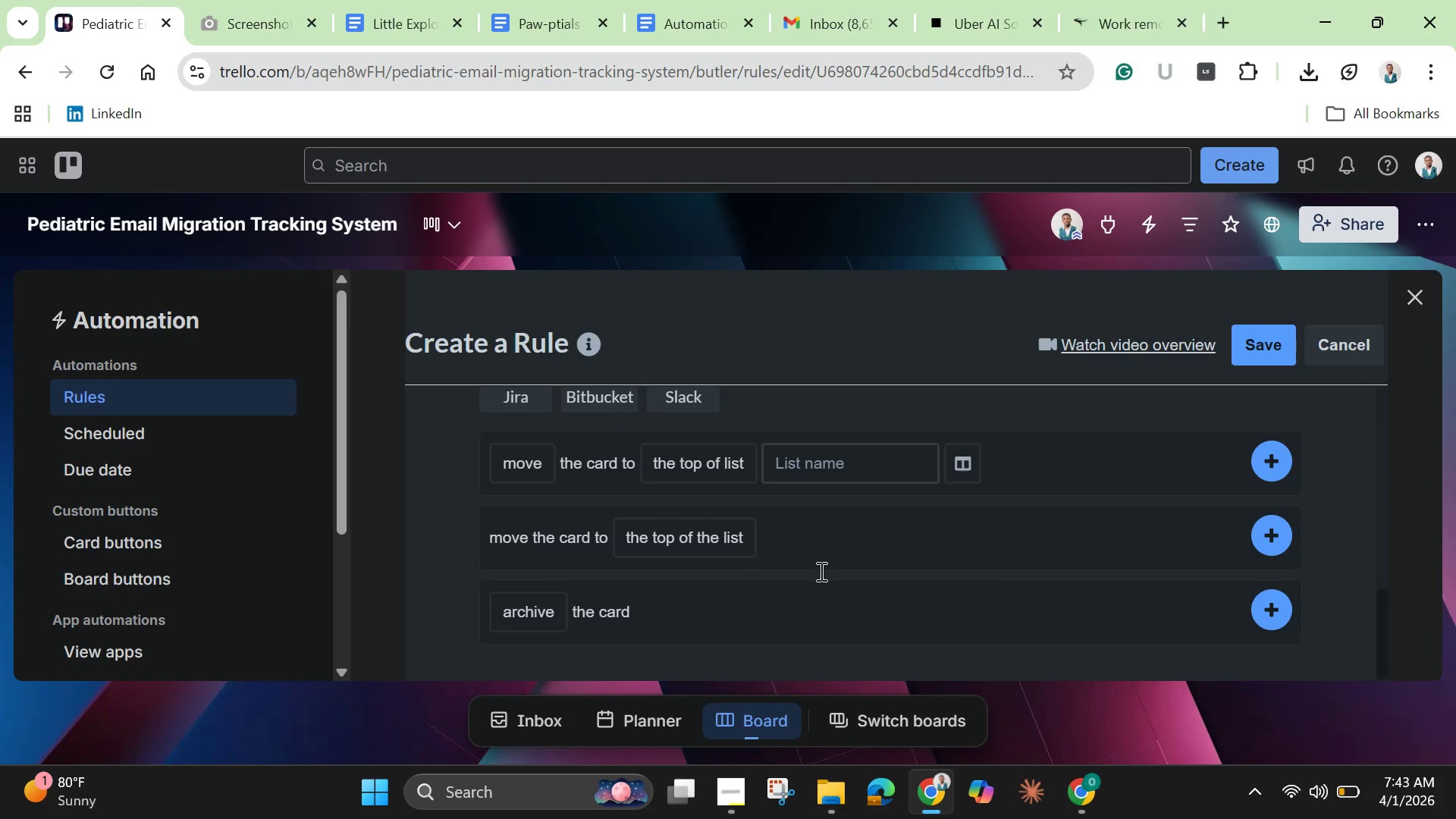 
wait(6.51)
 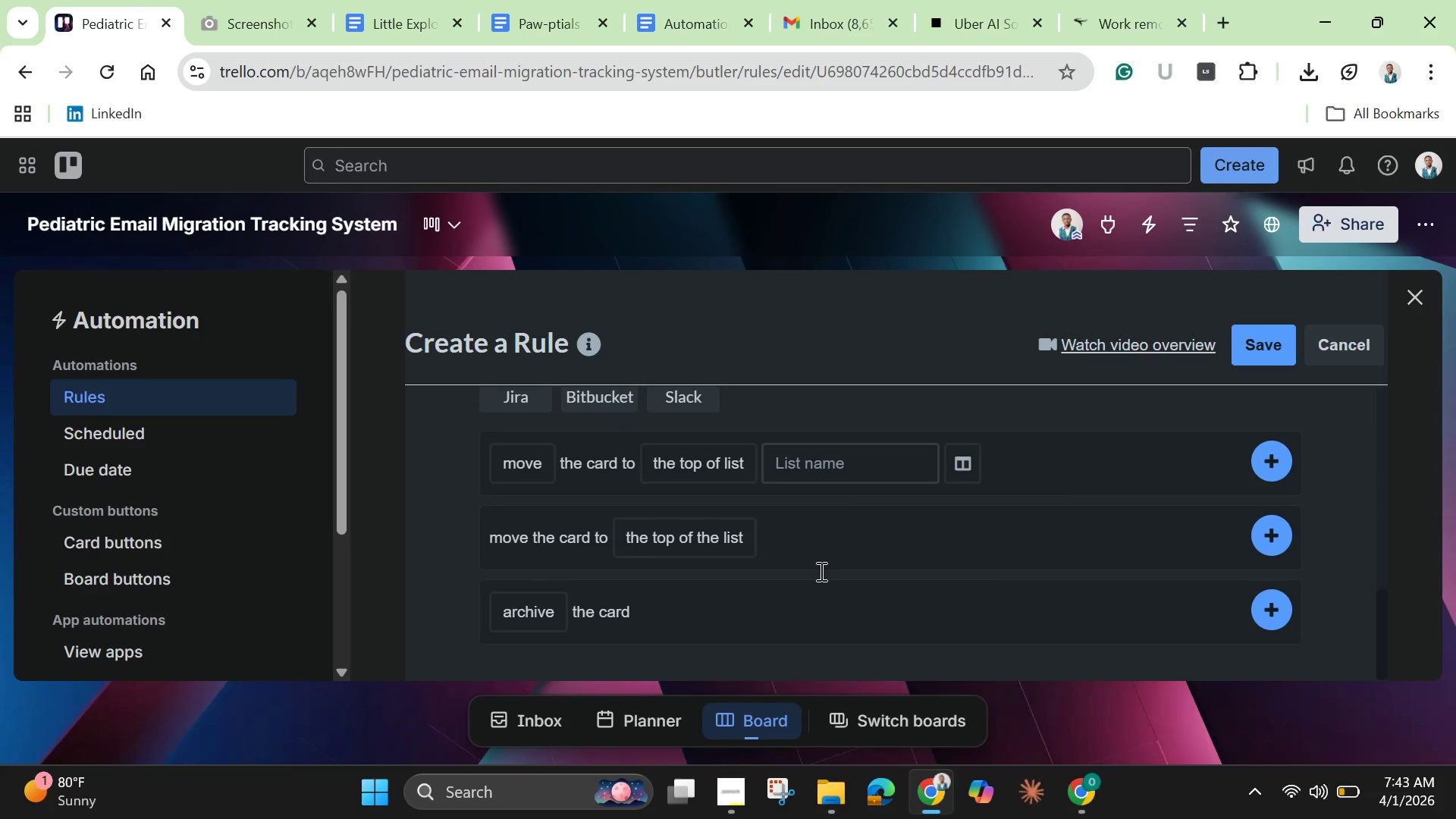 
left_click([833, 469])
 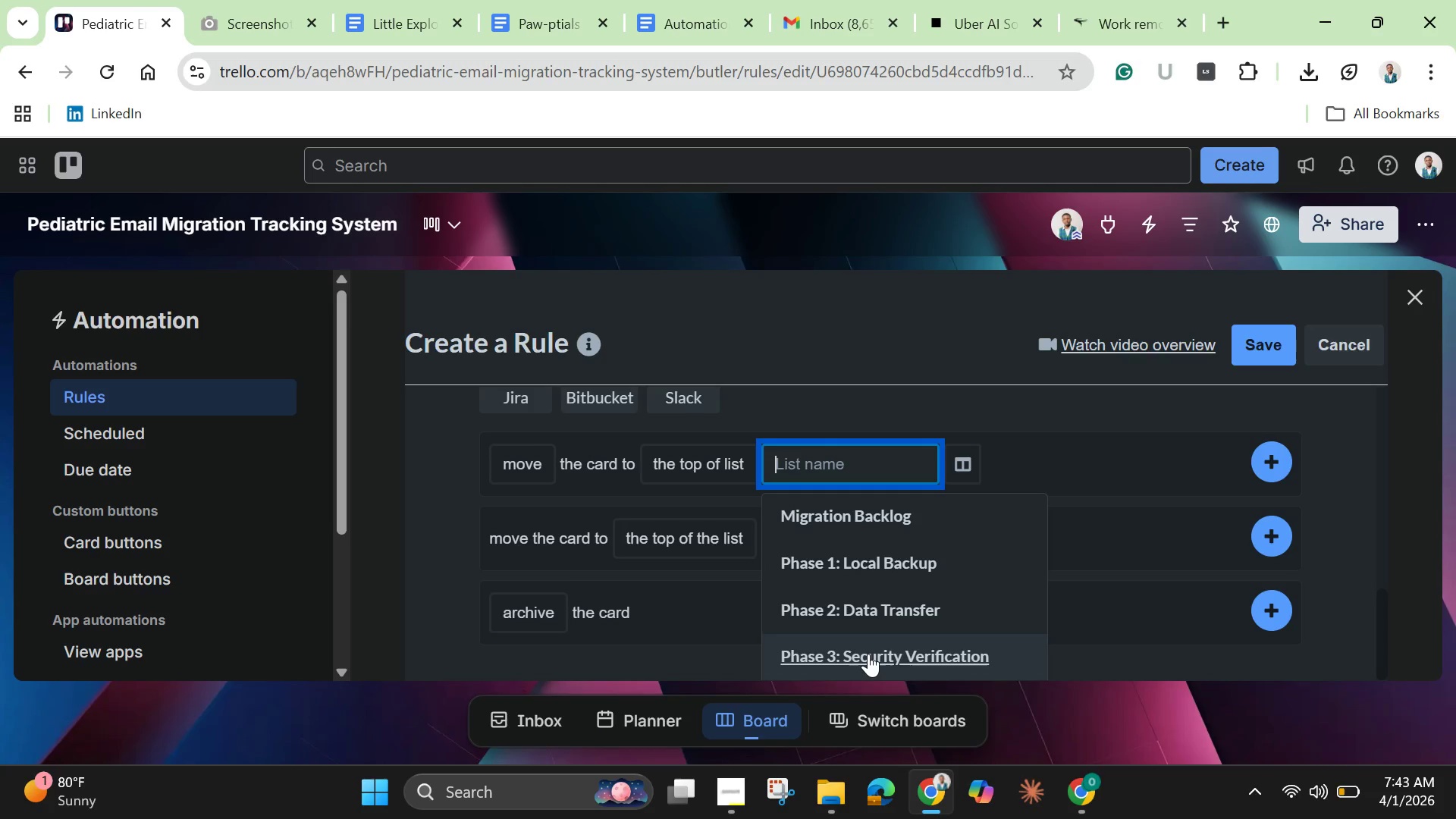 
left_click([868, 654])
 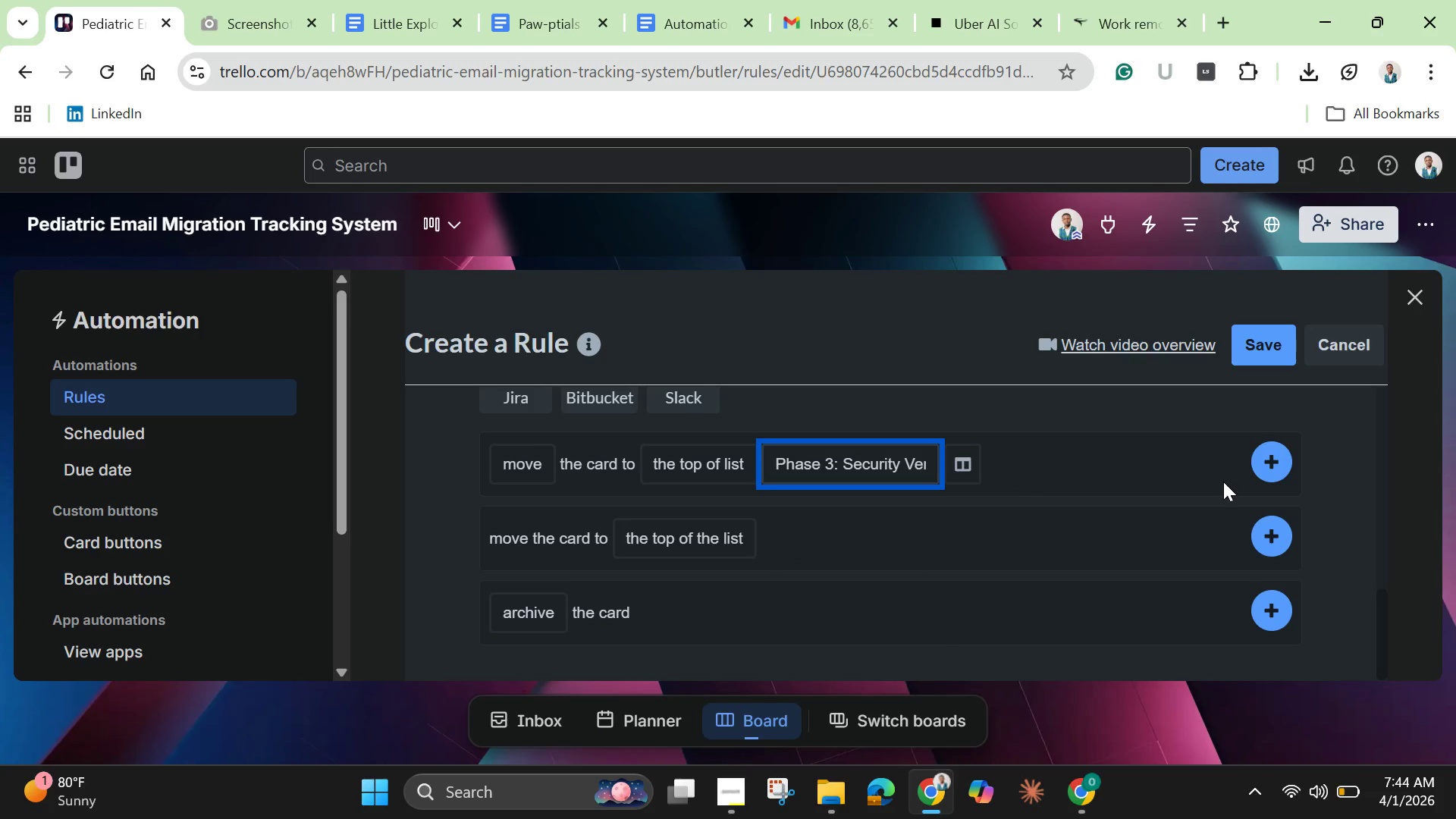 
wait(13.98)
 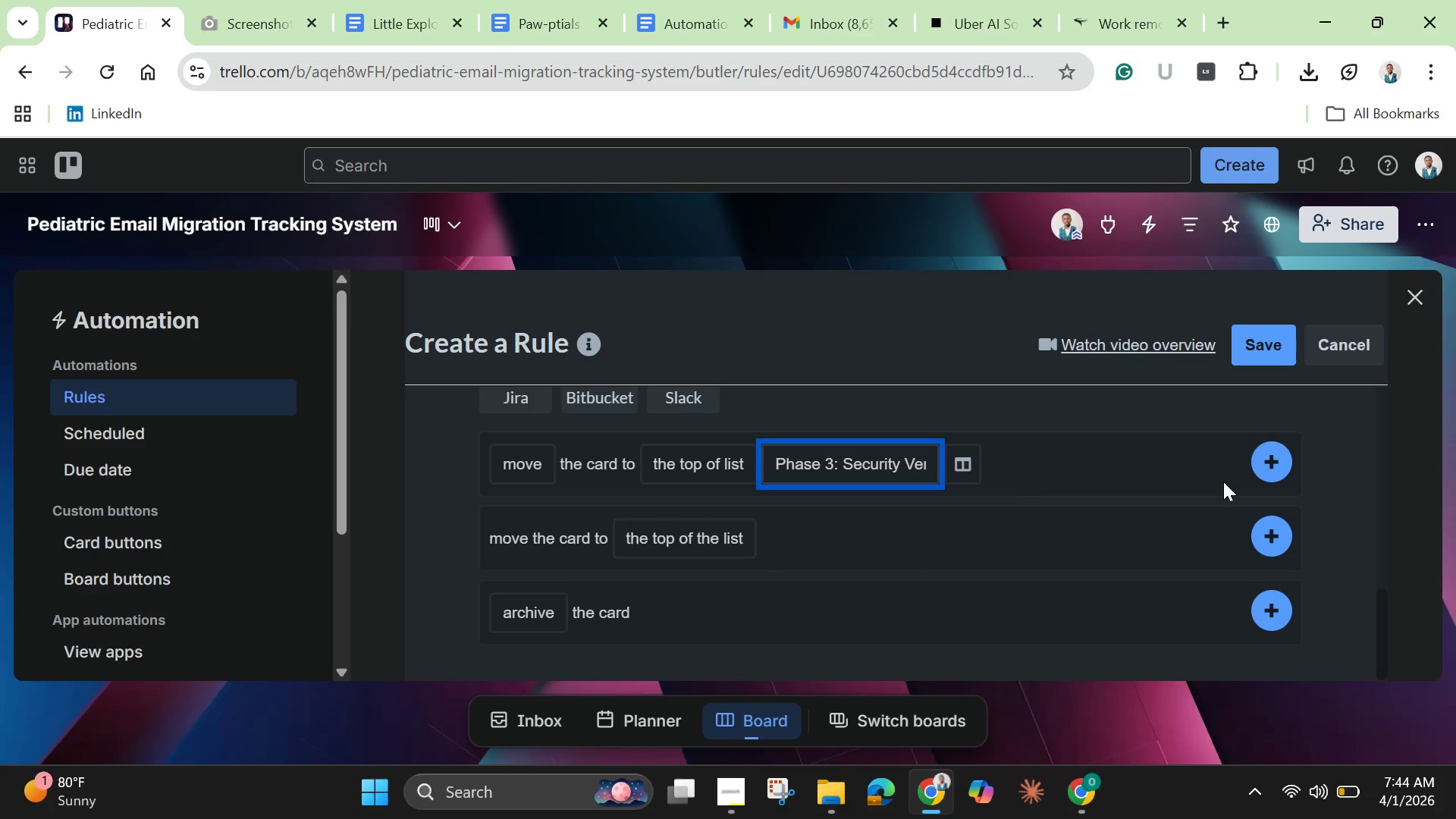 
left_click([1282, 450])
 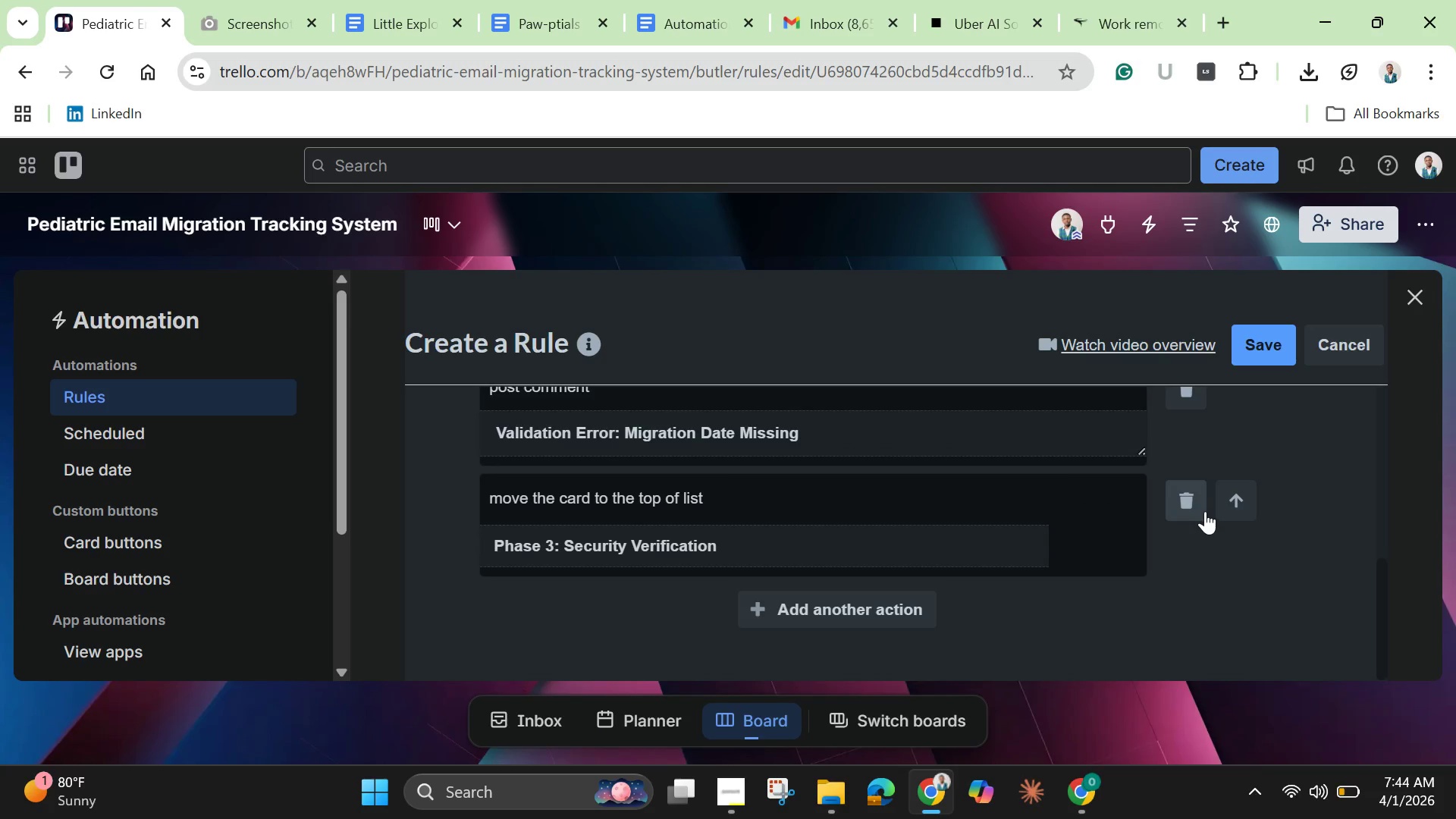 
scroll: coordinate [1205, 505], scroll_direction: down, amount: 1.0
 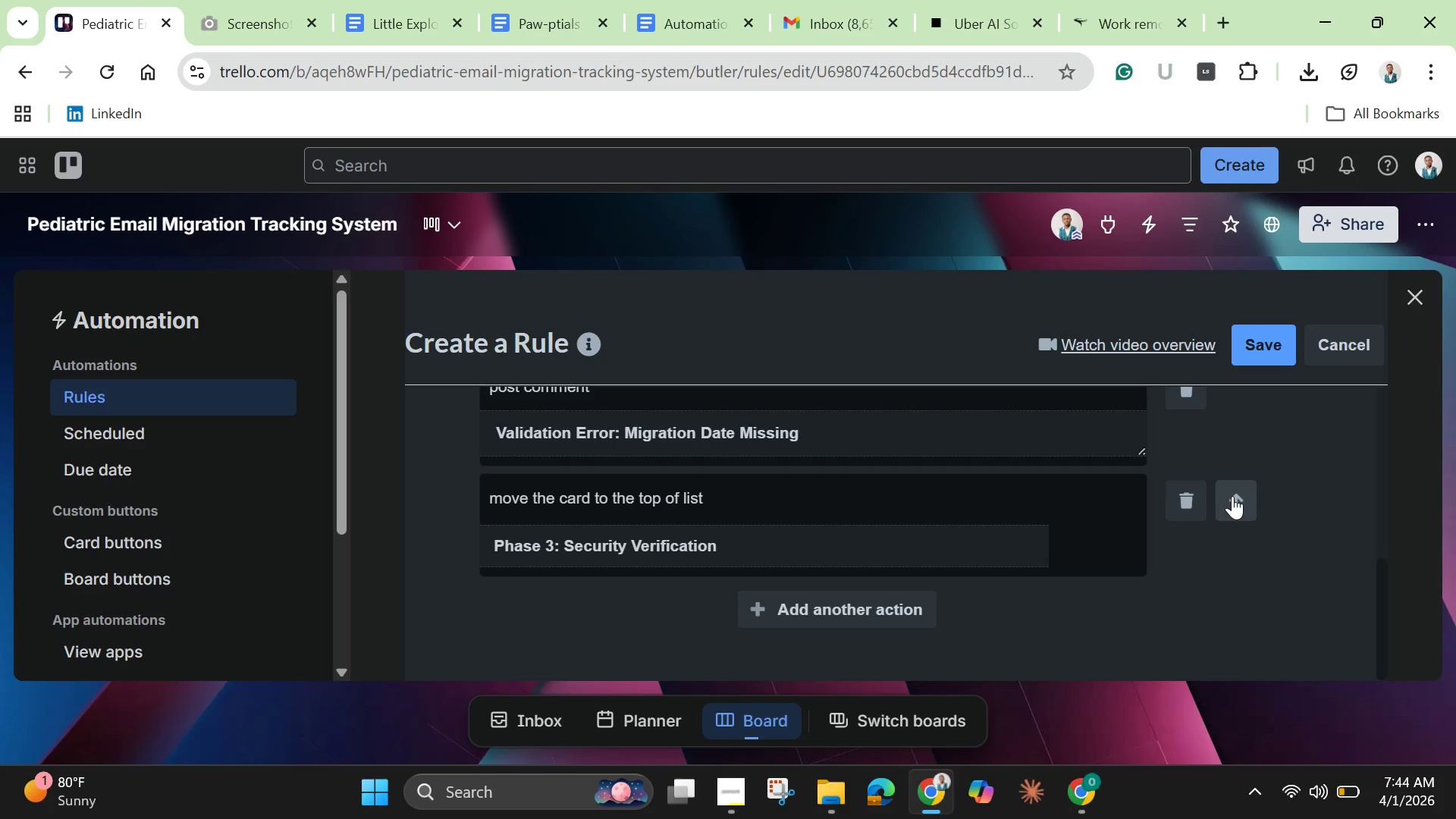 
left_click([1232, 496])
 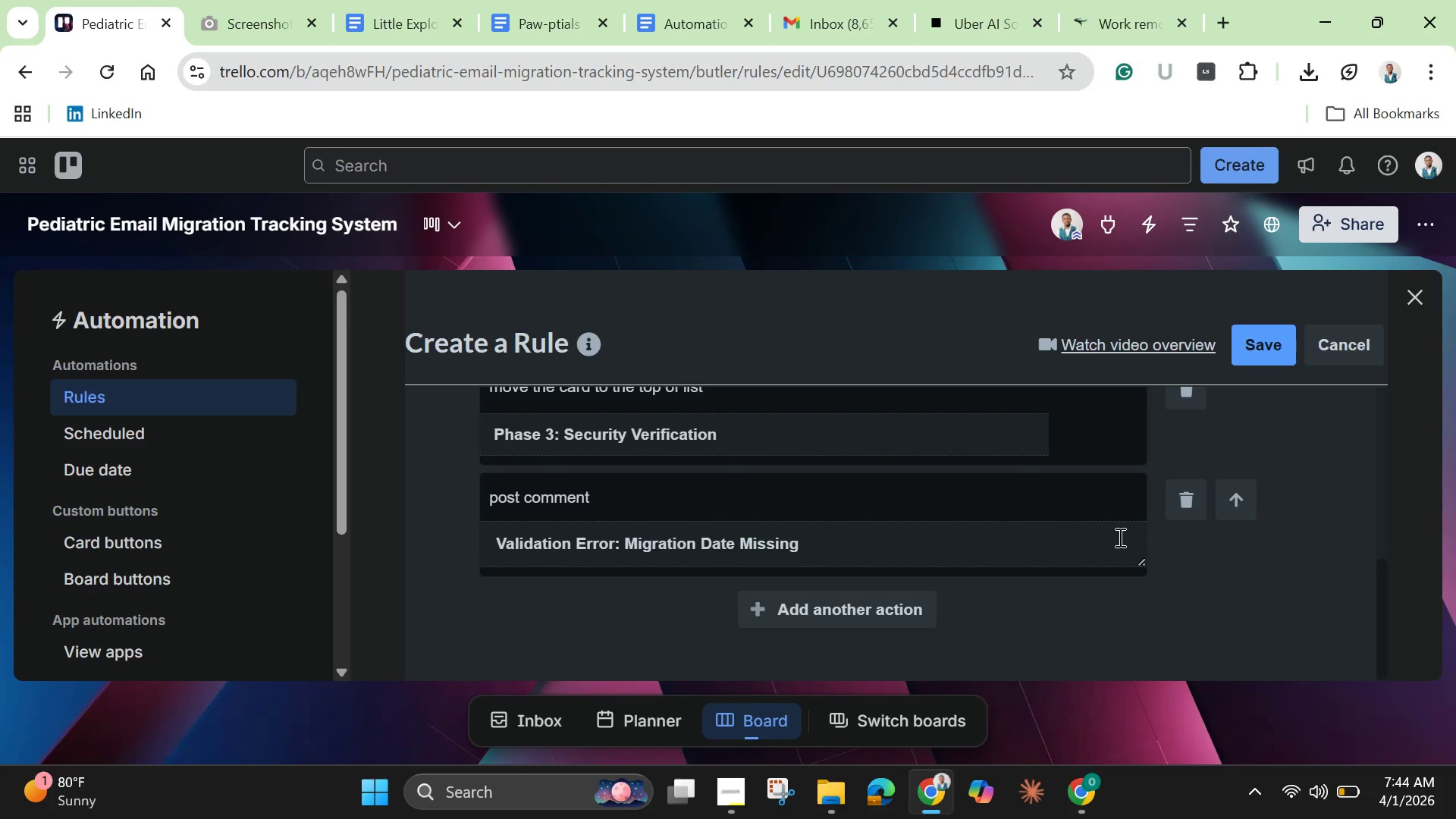 
scroll: coordinate [1106, 516], scroll_direction: up, amount: 1.0
 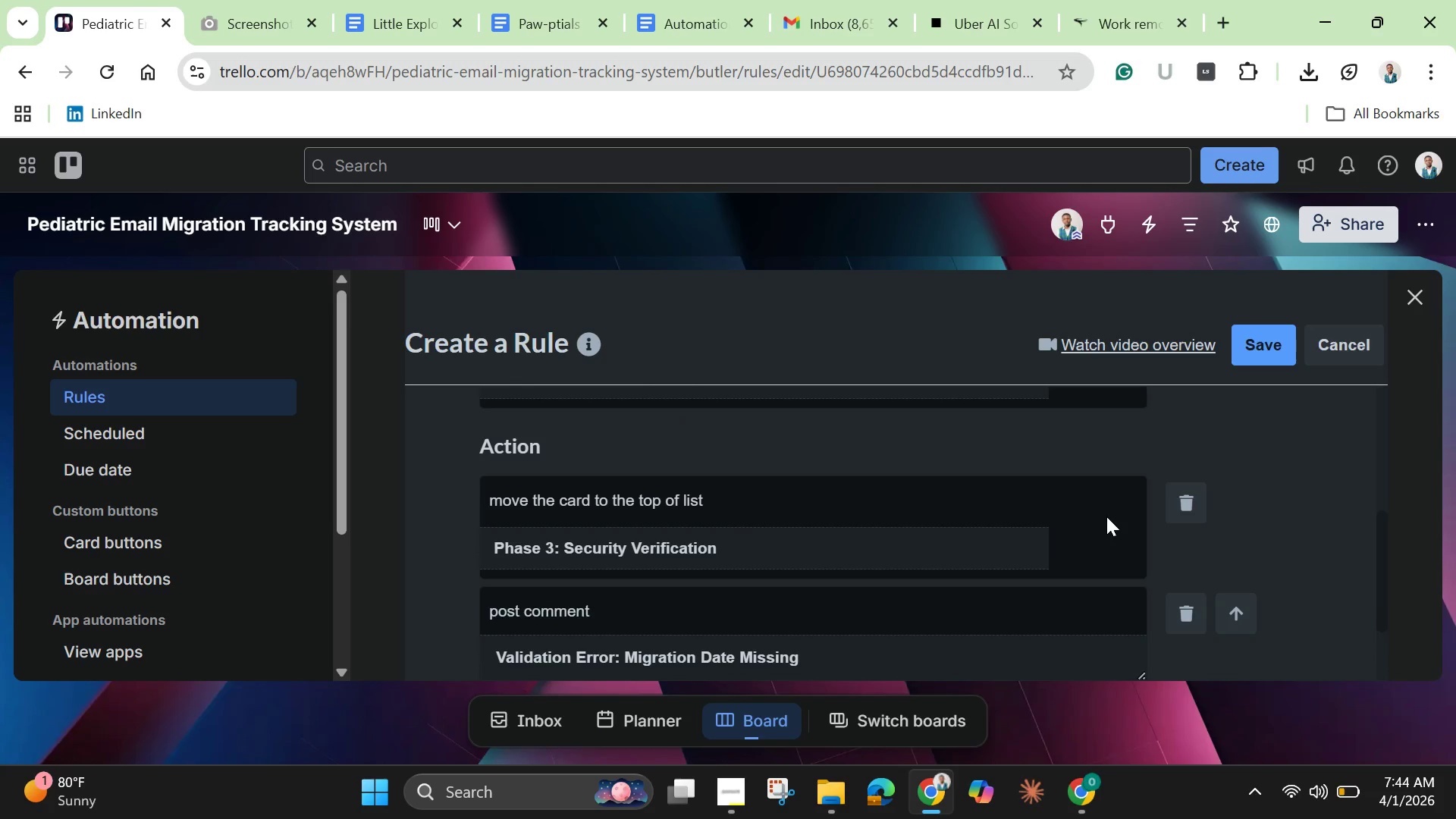 
scroll: coordinate [1110, 517], scroll_direction: down, amount: 6.0
 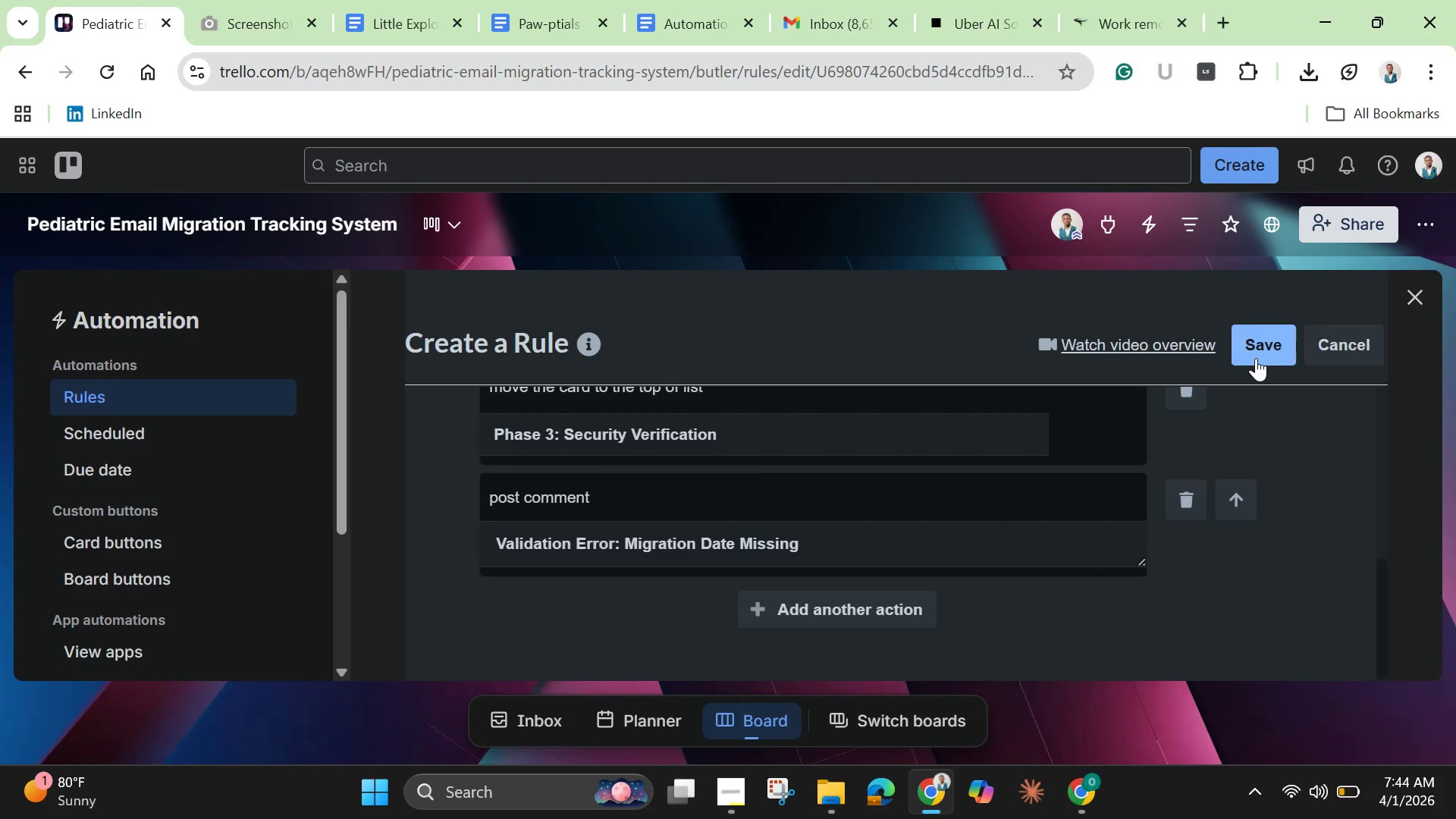 
left_click([1256, 358])
 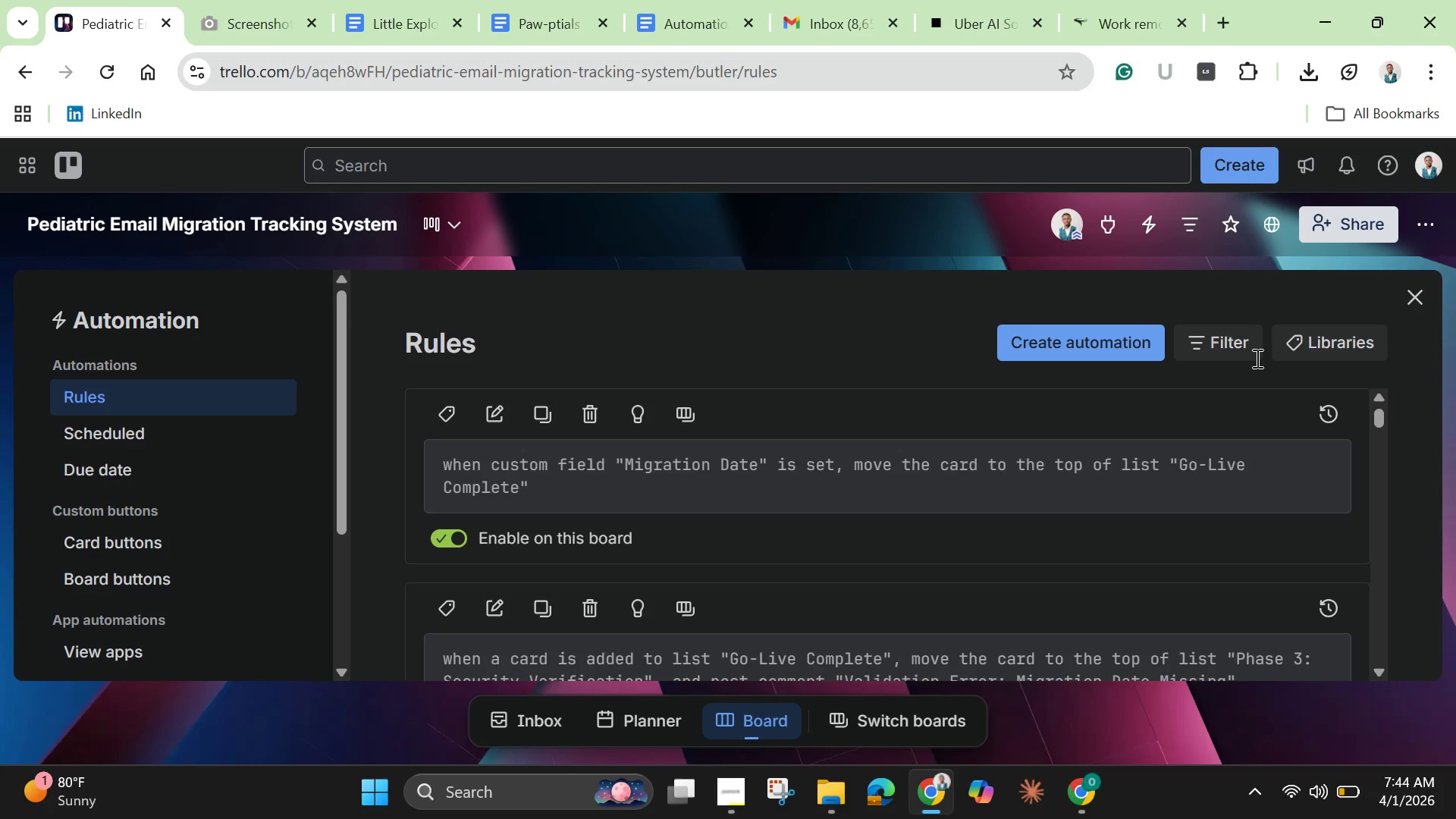 
wait(33.95)
 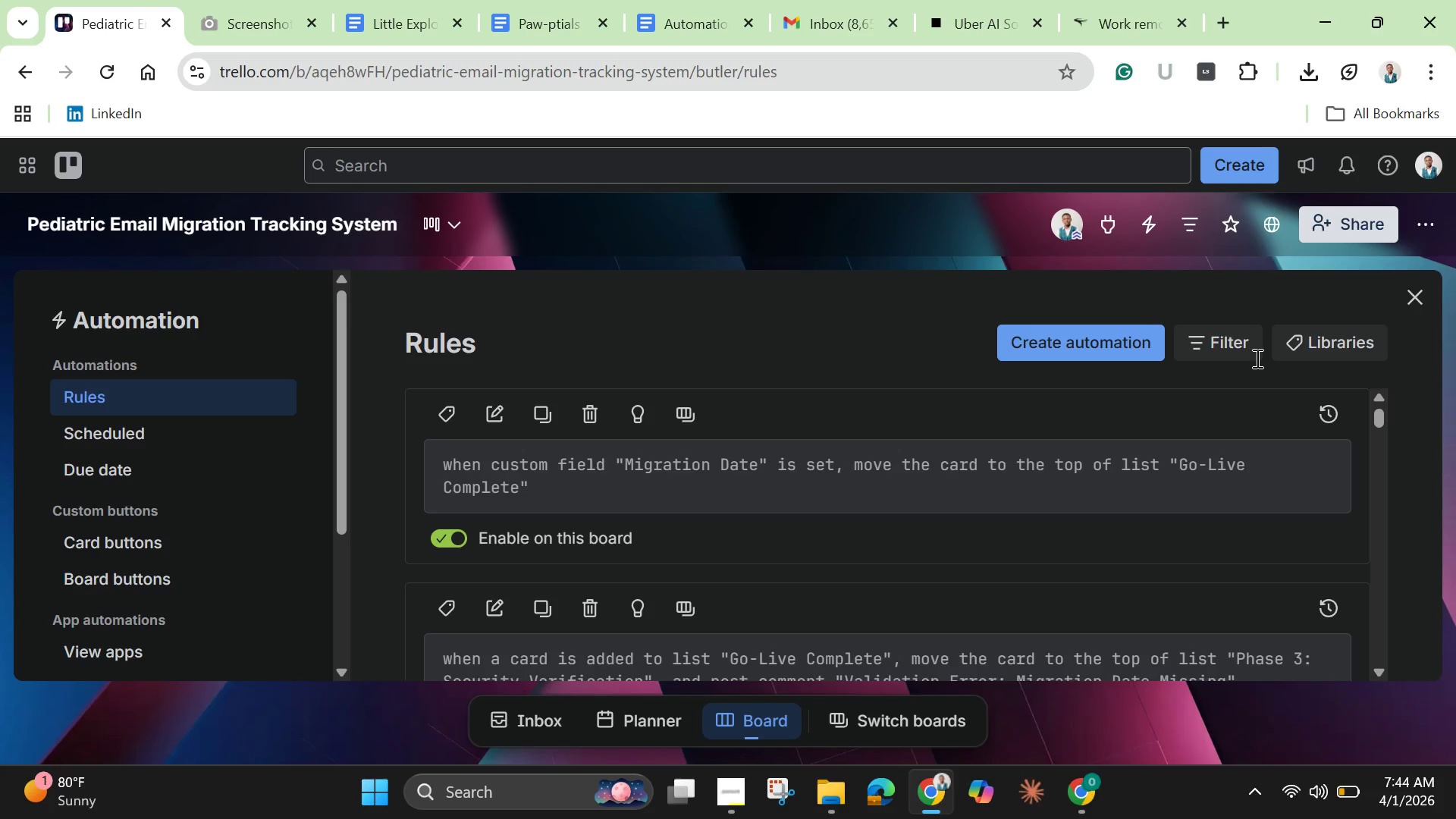 
scroll: coordinate [1127, 421], scroll_direction: down, amount: 1.0
 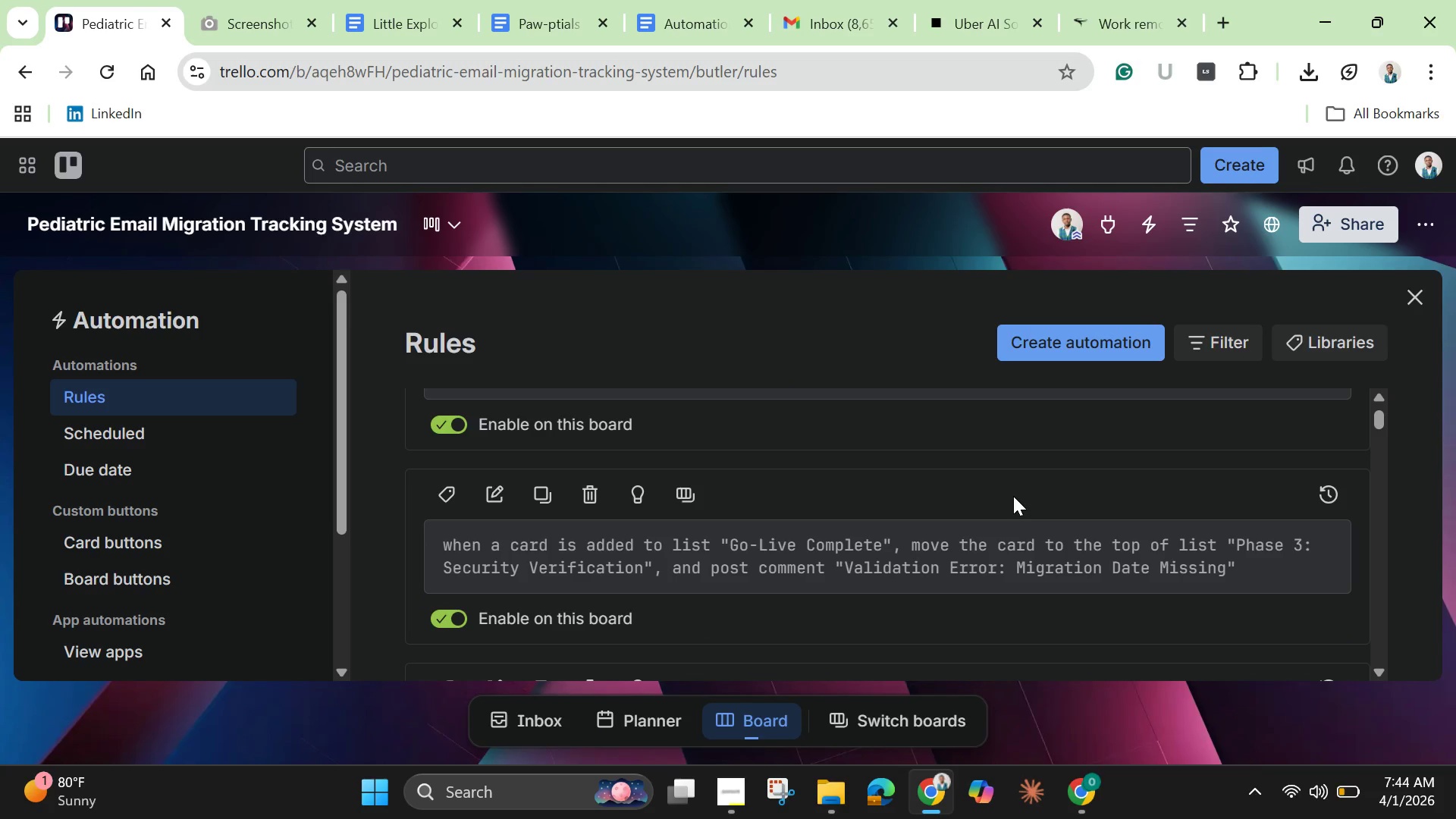 
scroll: coordinate [435, 439], scroll_direction: up, amount: 4.0
 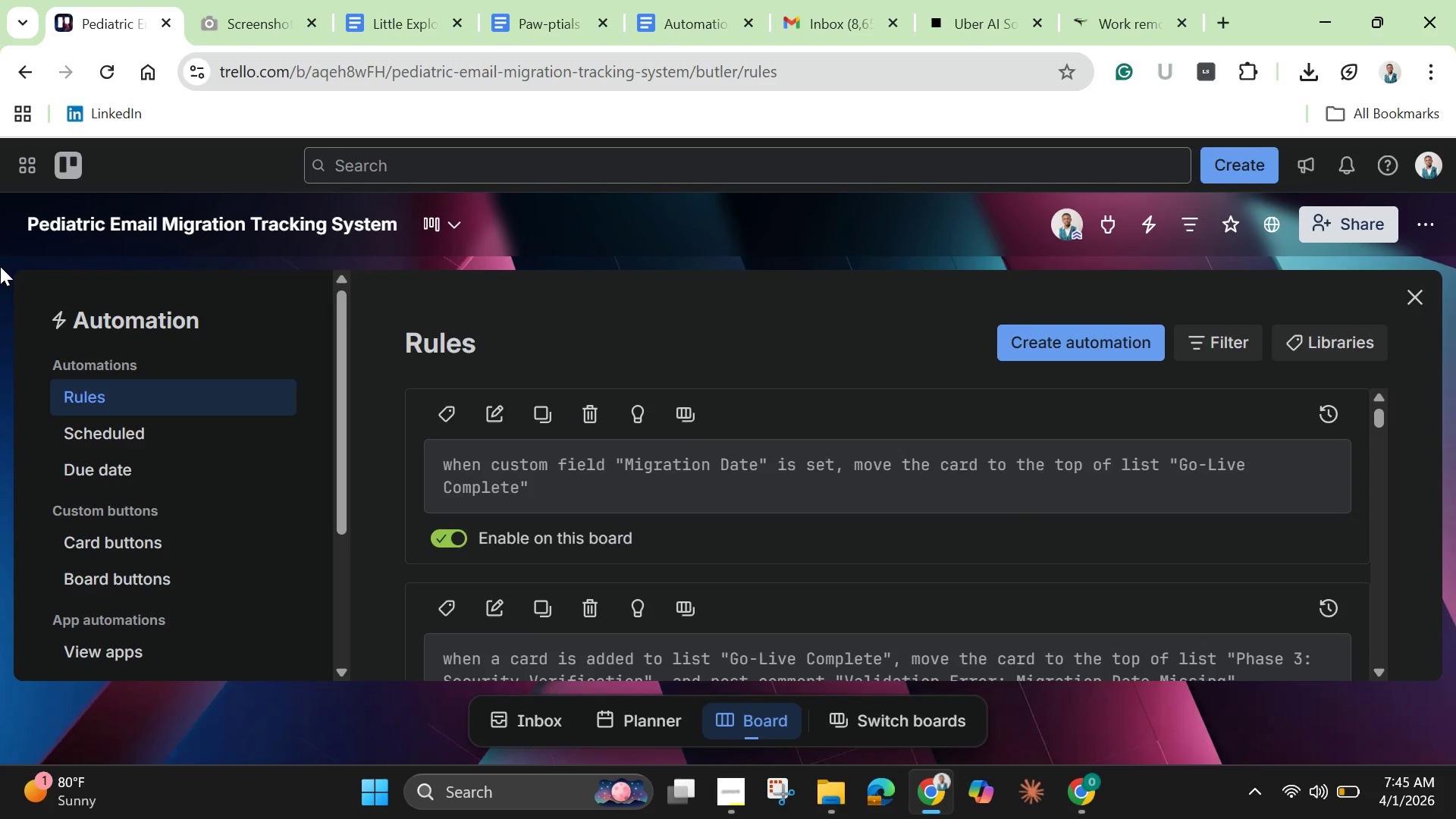 
left_click_drag(start_coordinate=[28, 284], to_coordinate=[1257, 683])
 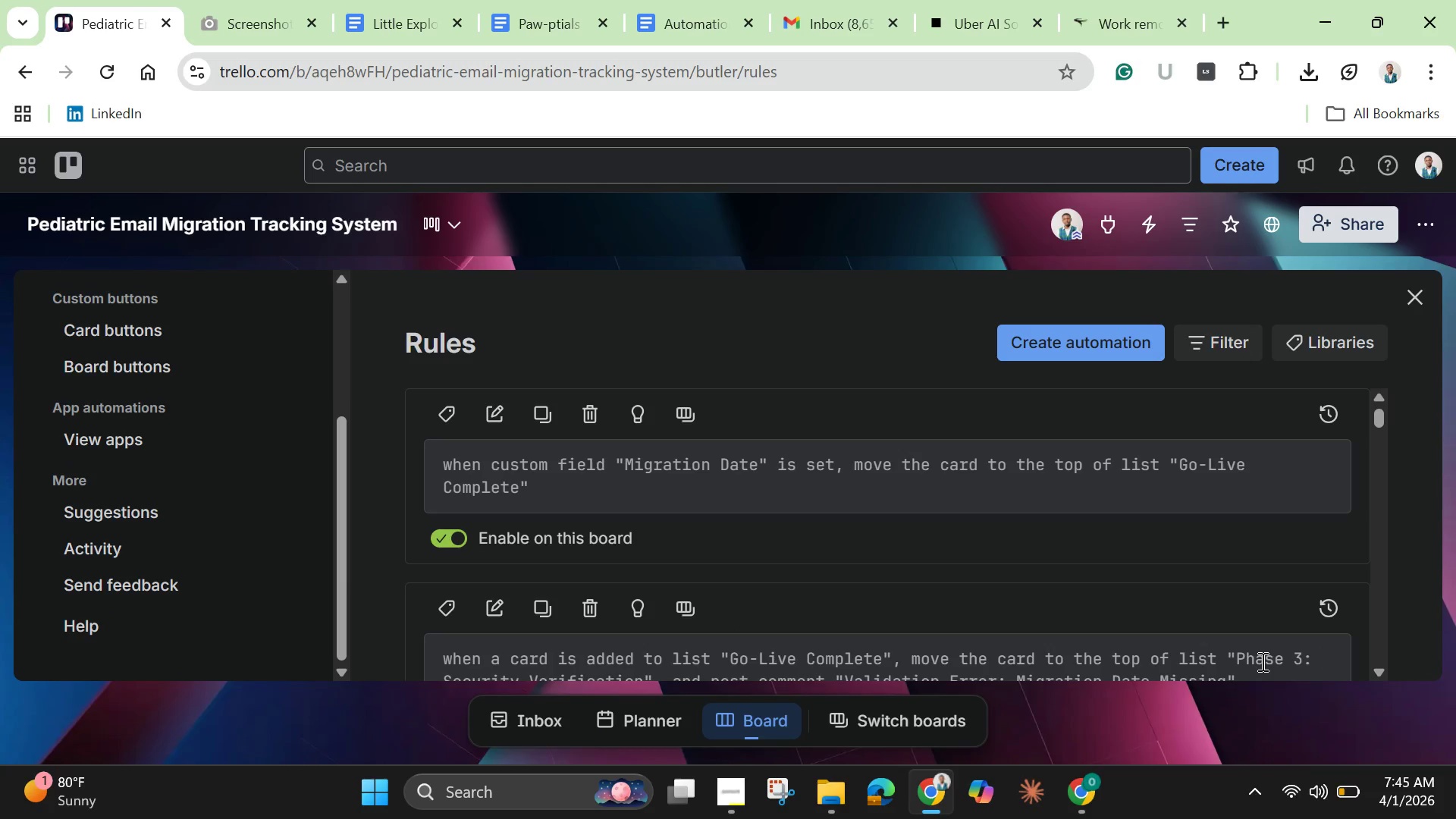 
key(Control+A)
 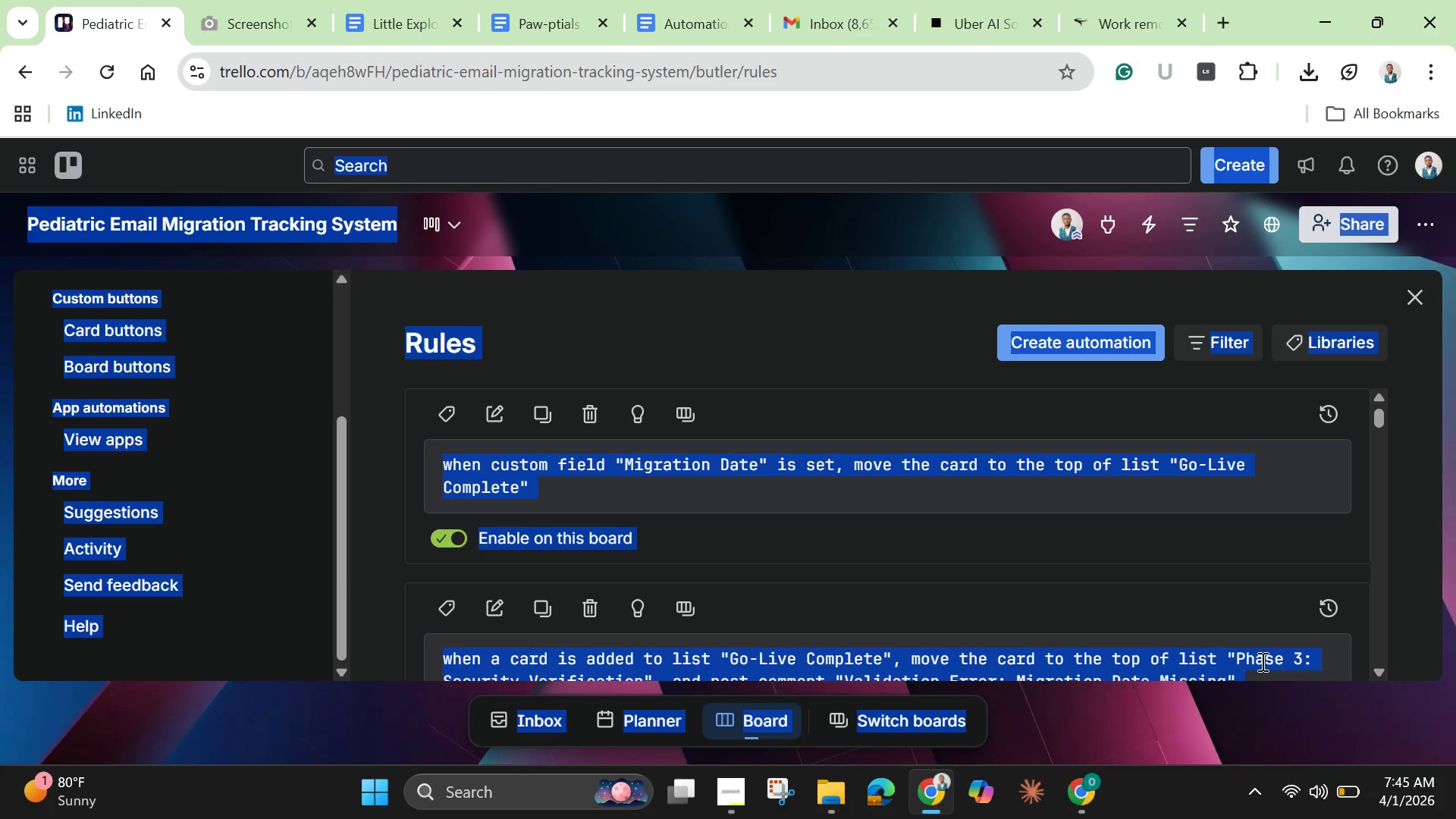 
key(Control+C)
 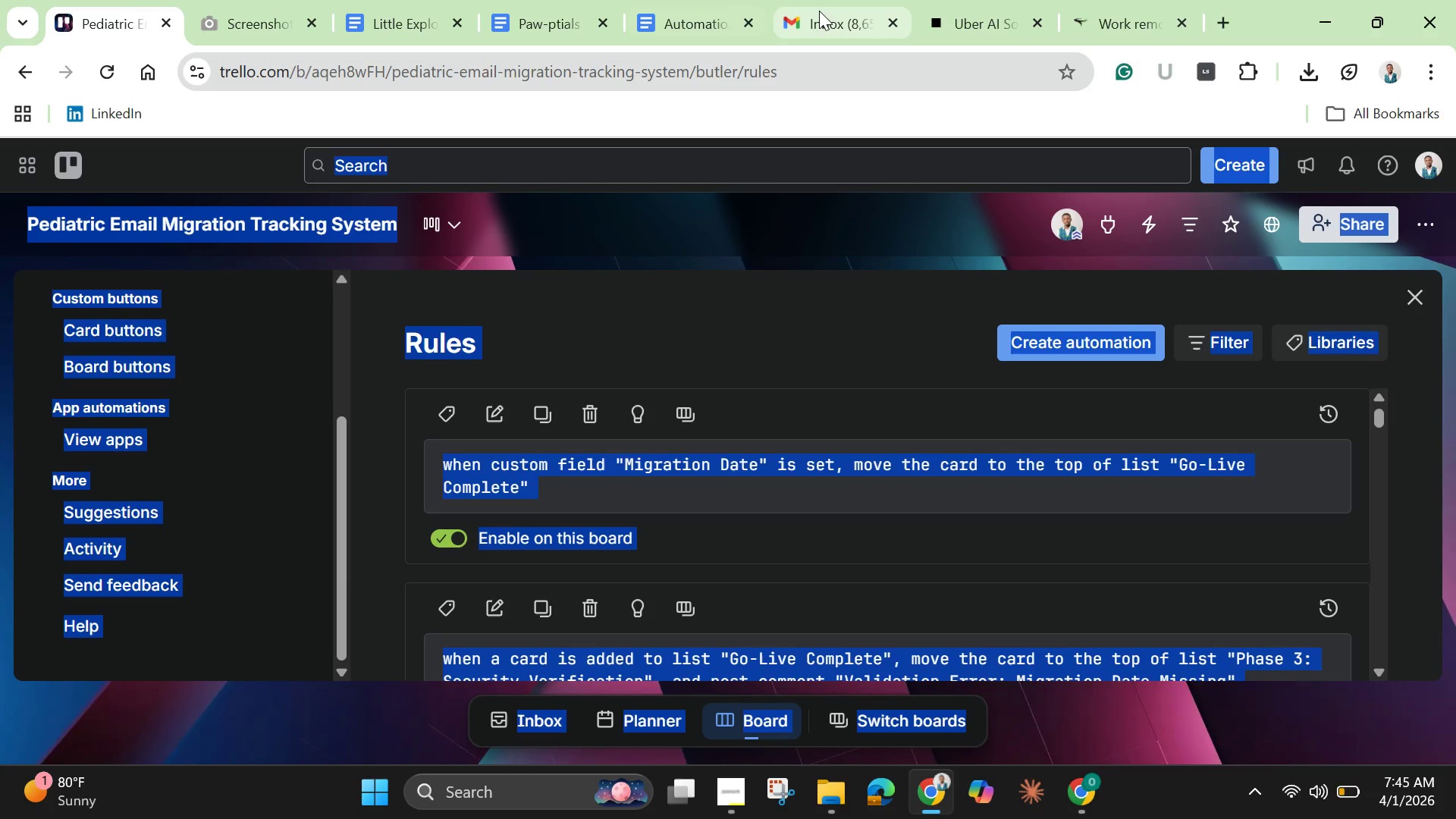 
left_click([682, 19])
 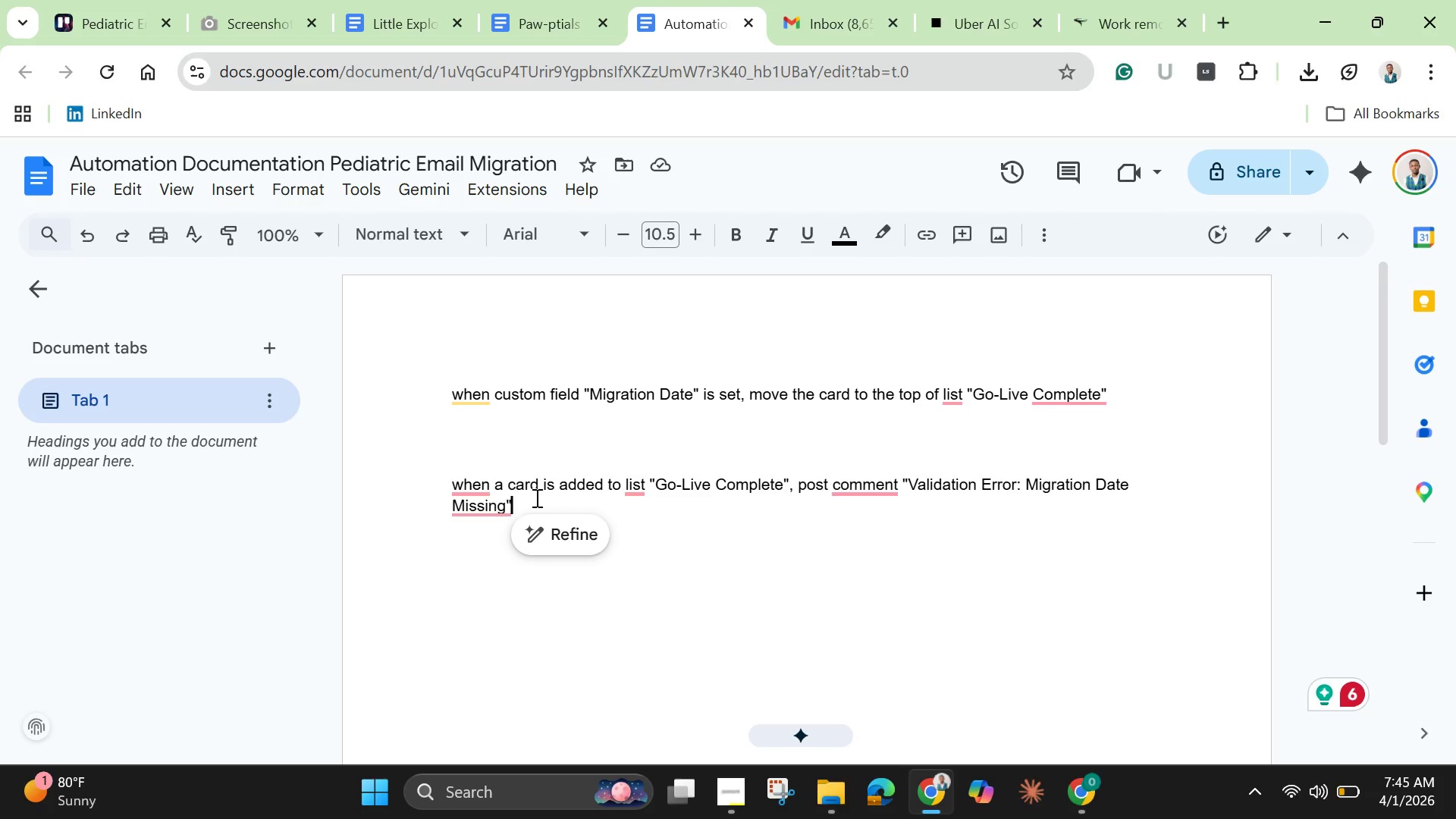 
key(Control+A)
 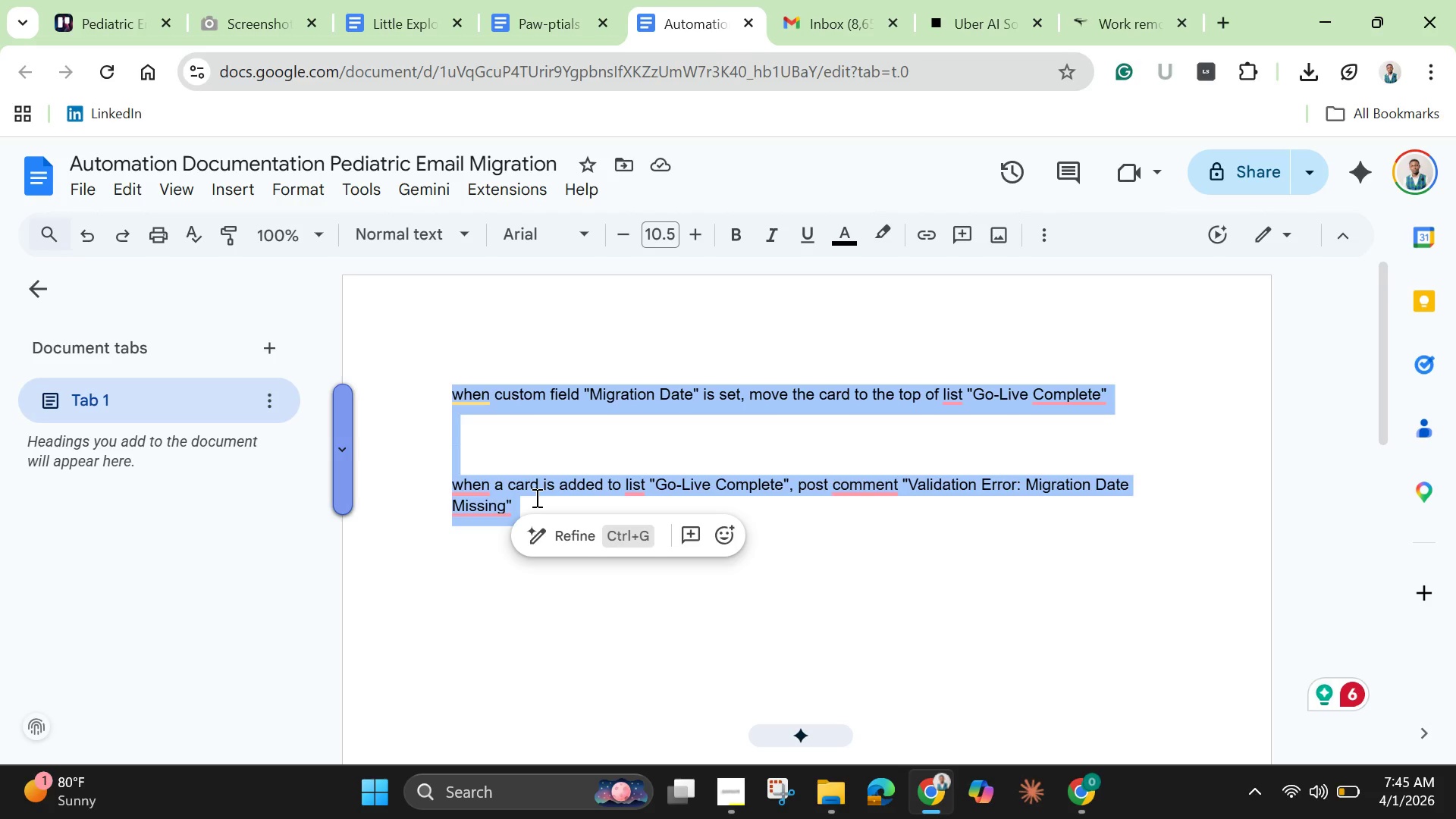 
key(Backspace)
 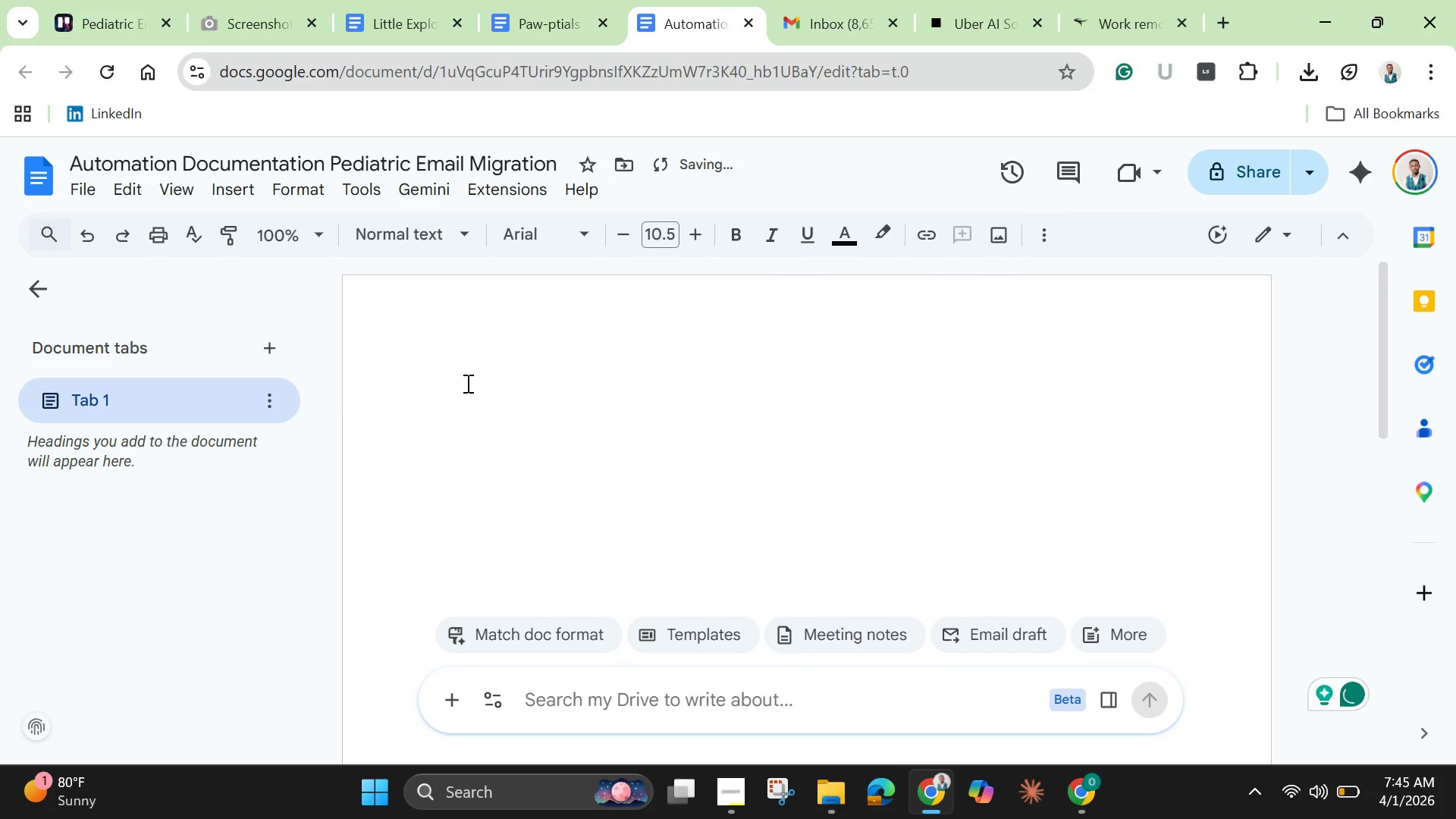 
right_click([452, 397])
 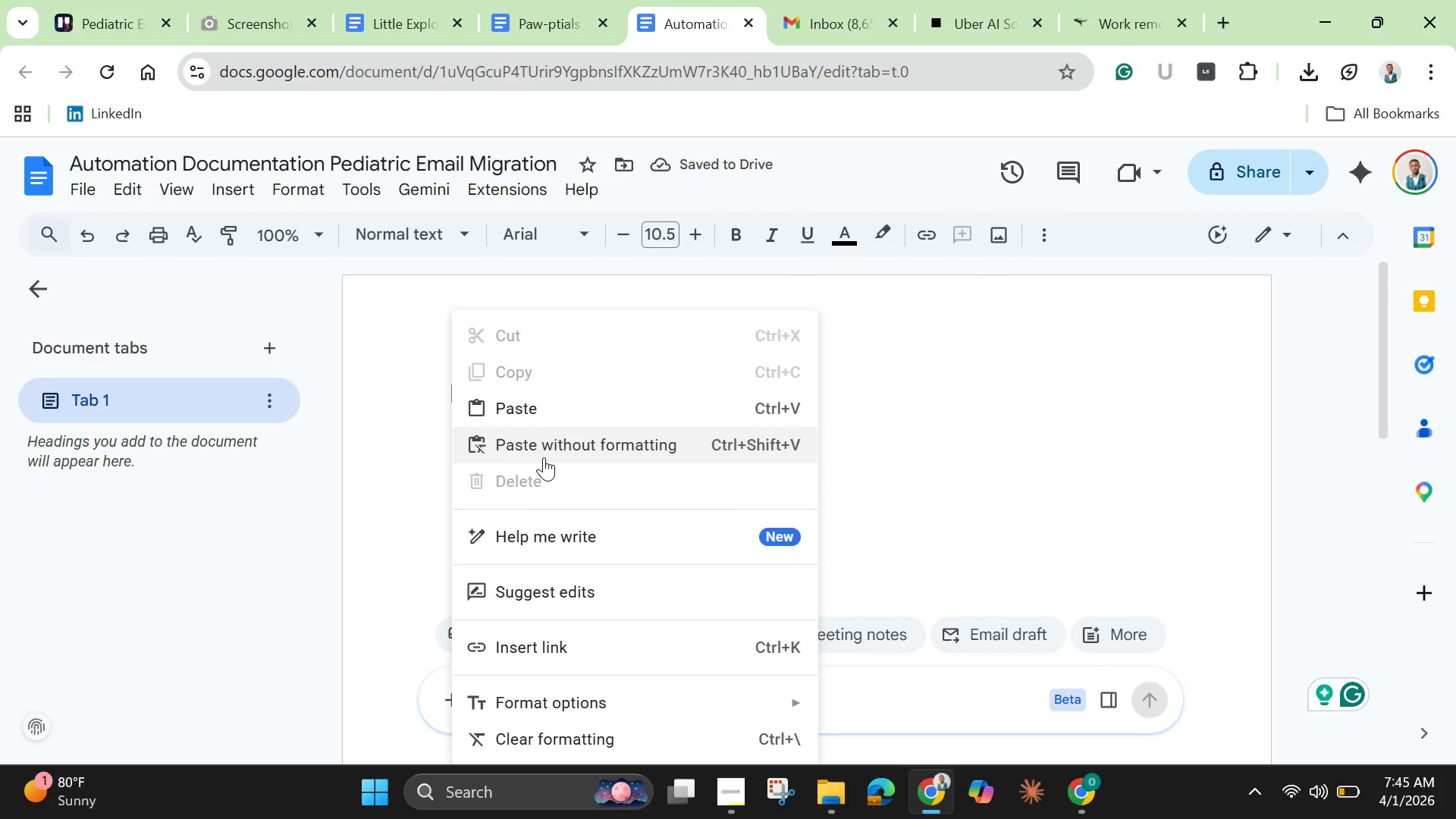 
left_click([544, 457])
 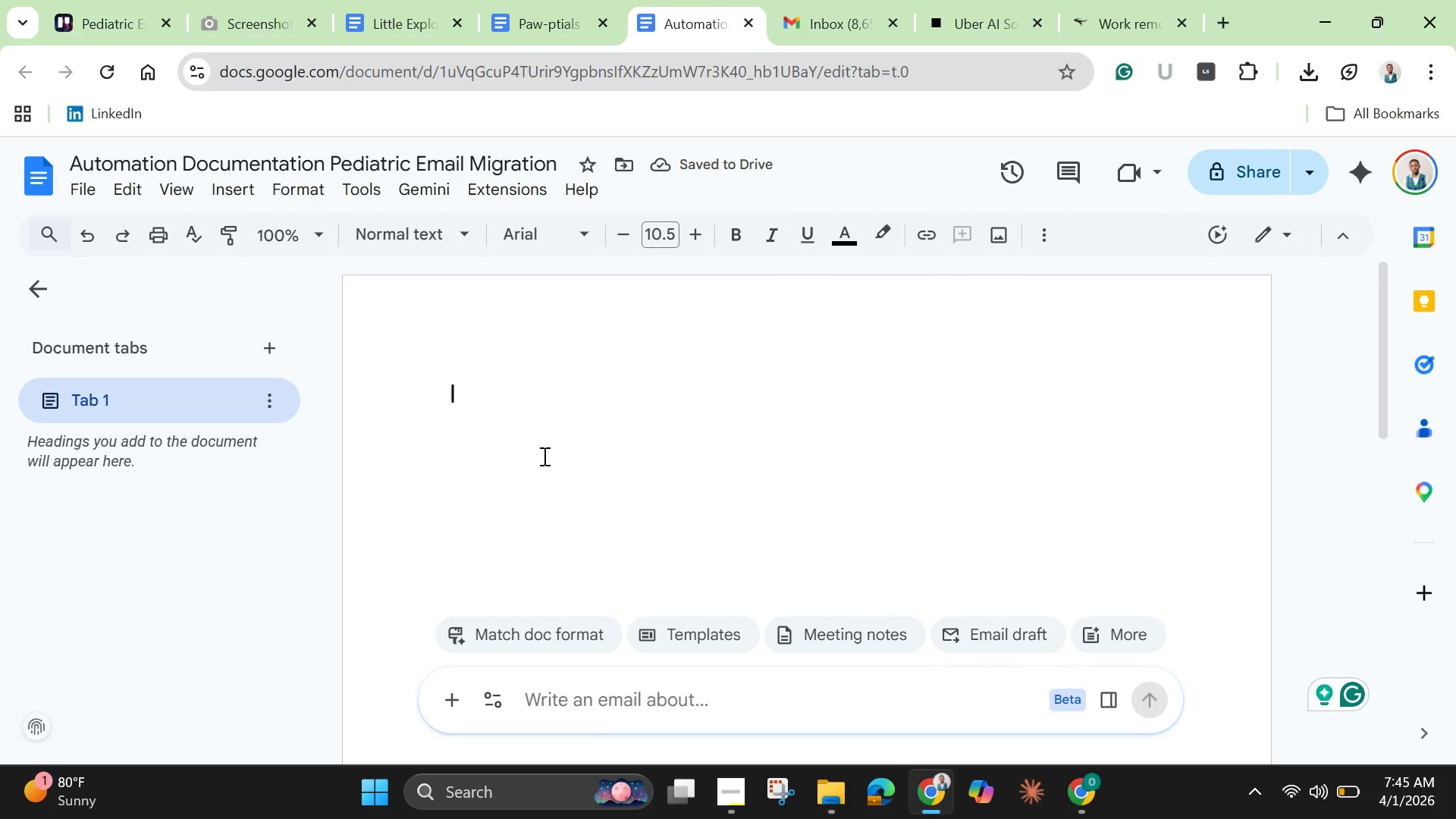 
mouse_move([474, 413])
 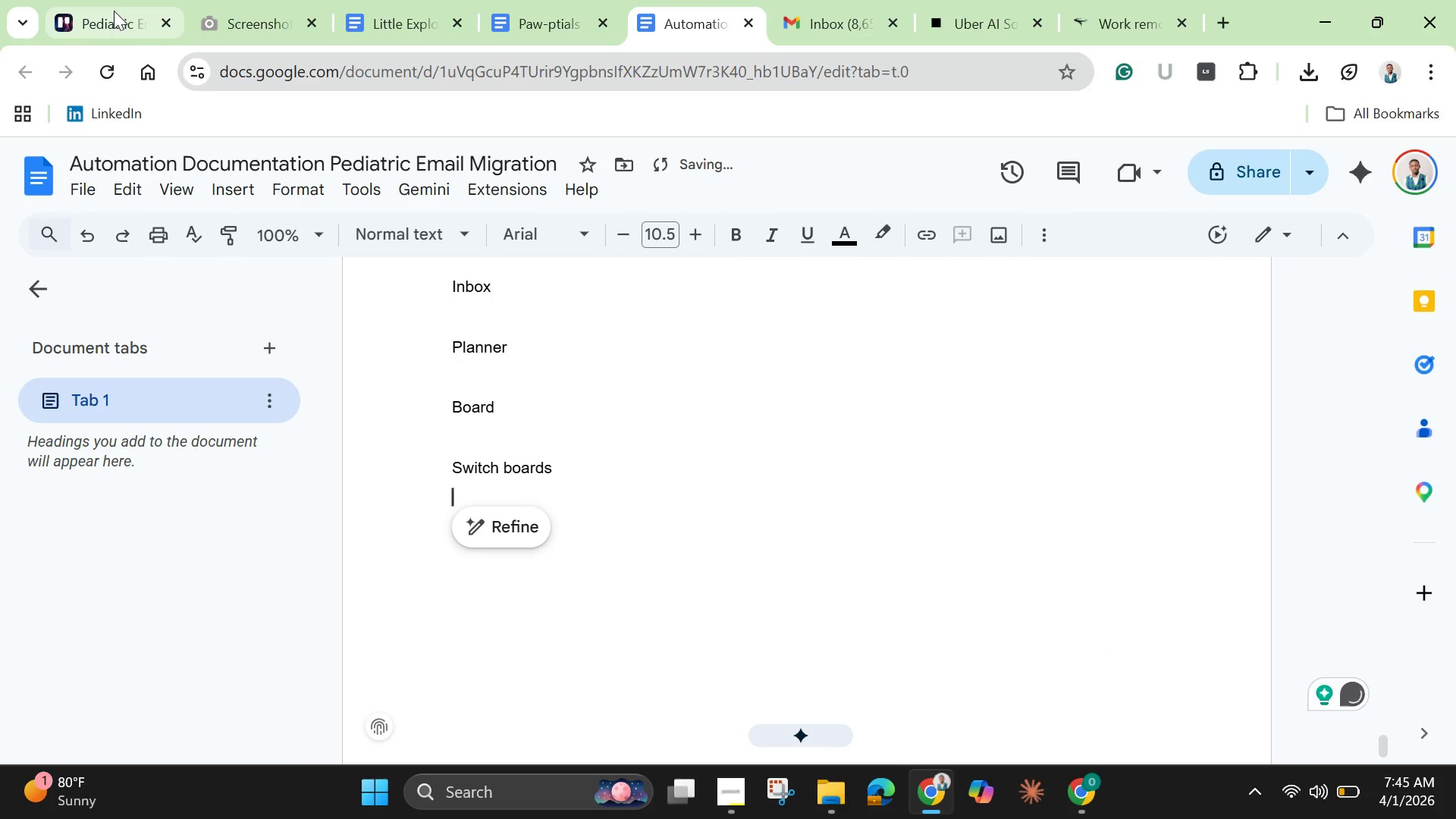 
left_click([112, 12])
 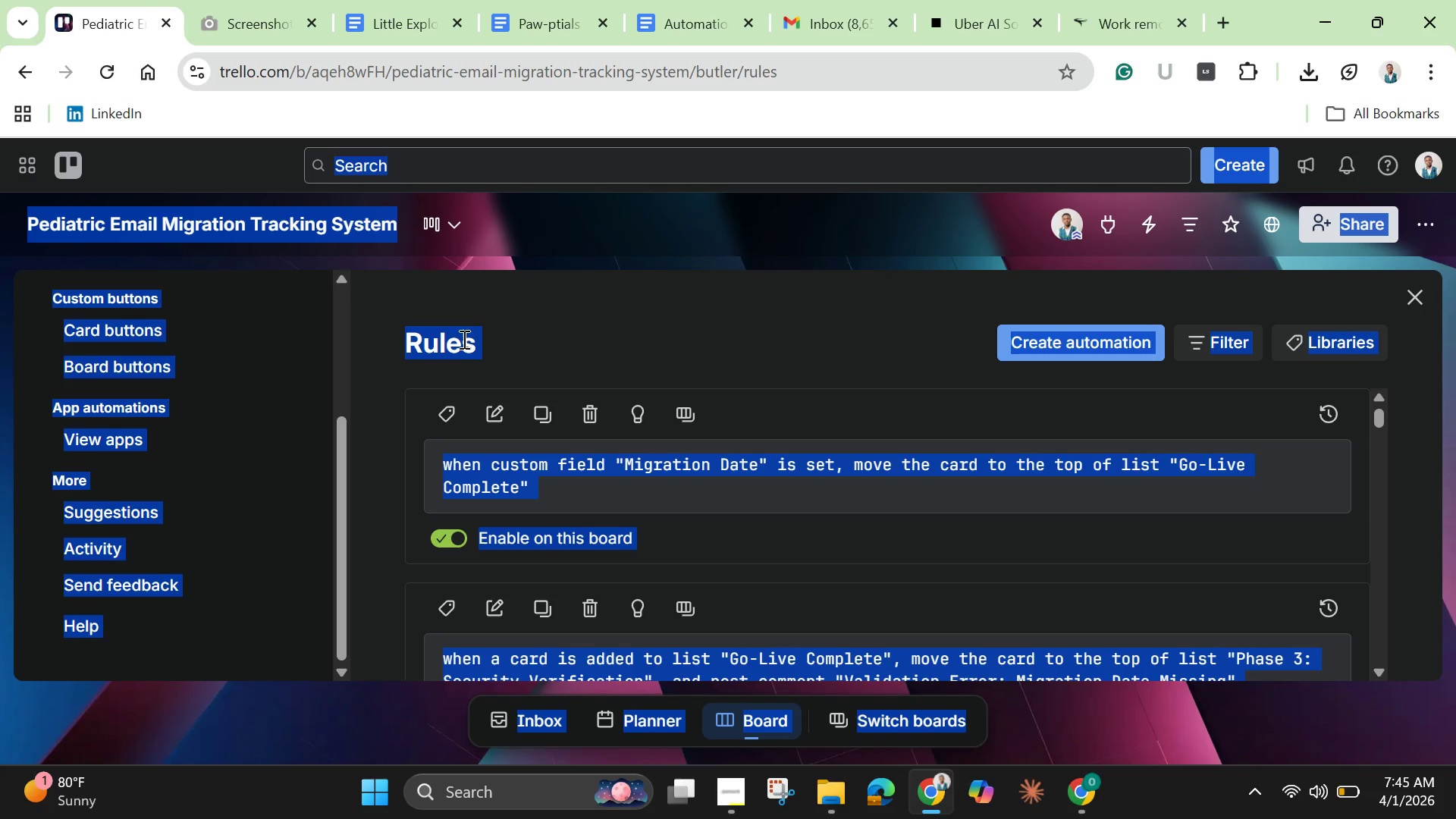 
left_click([461, 339])
 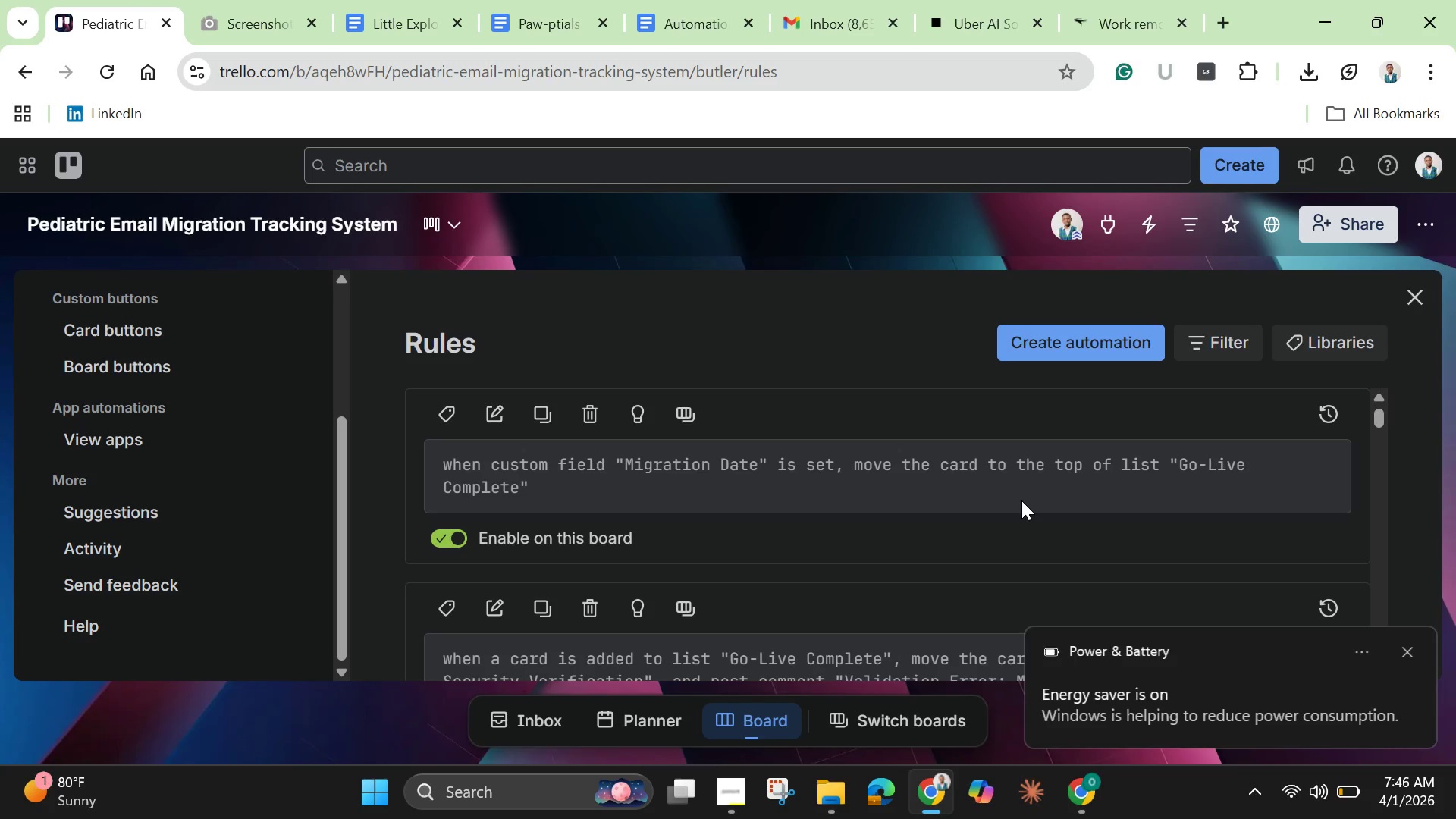 
wait(42.67)
 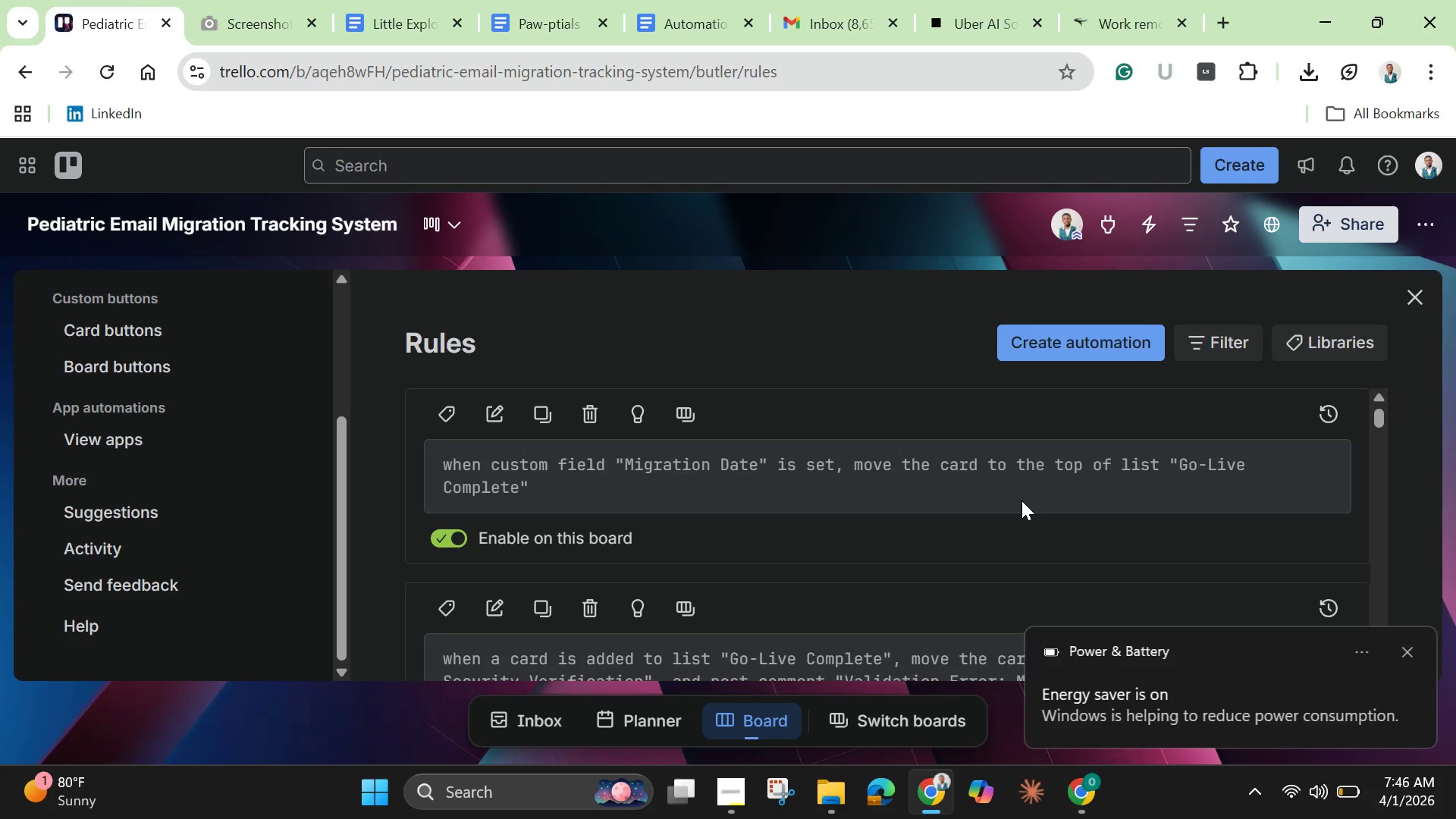 
scroll: coordinate [1039, 523], scroll_direction: down, amount: 7.0
 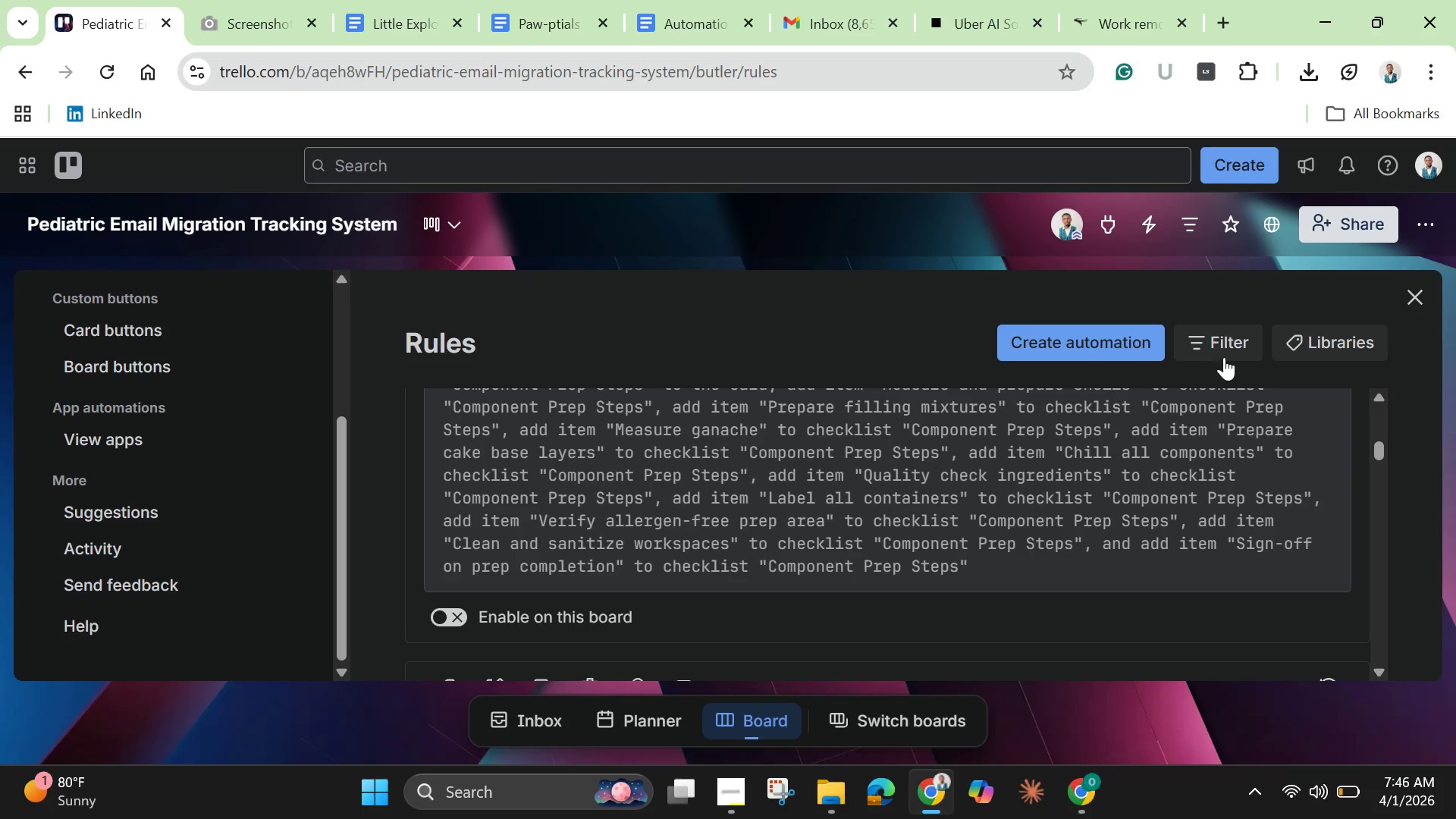 
left_click([1225, 356])
 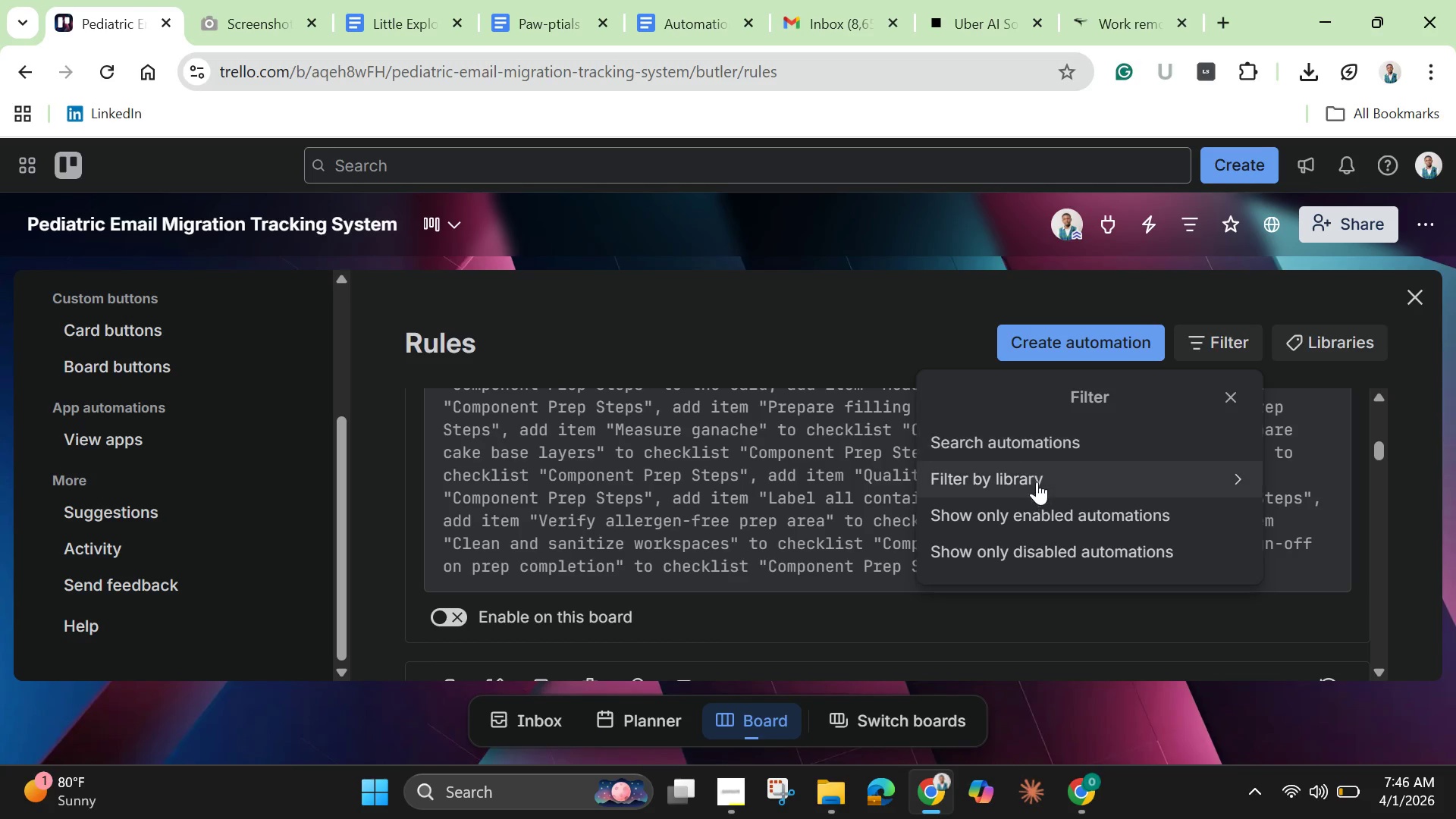 
wait(6.77)
 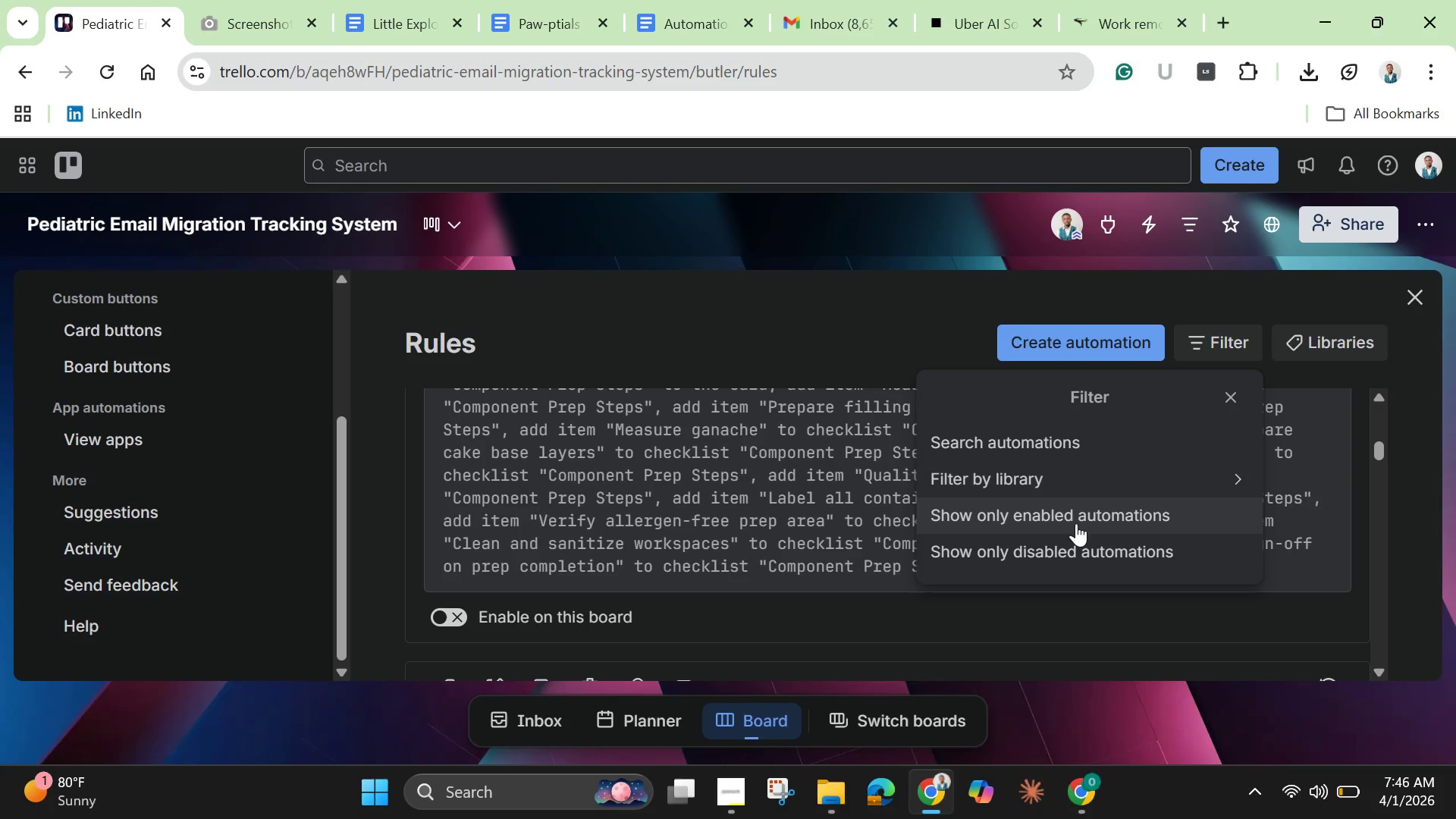 
left_click([1040, 515])
 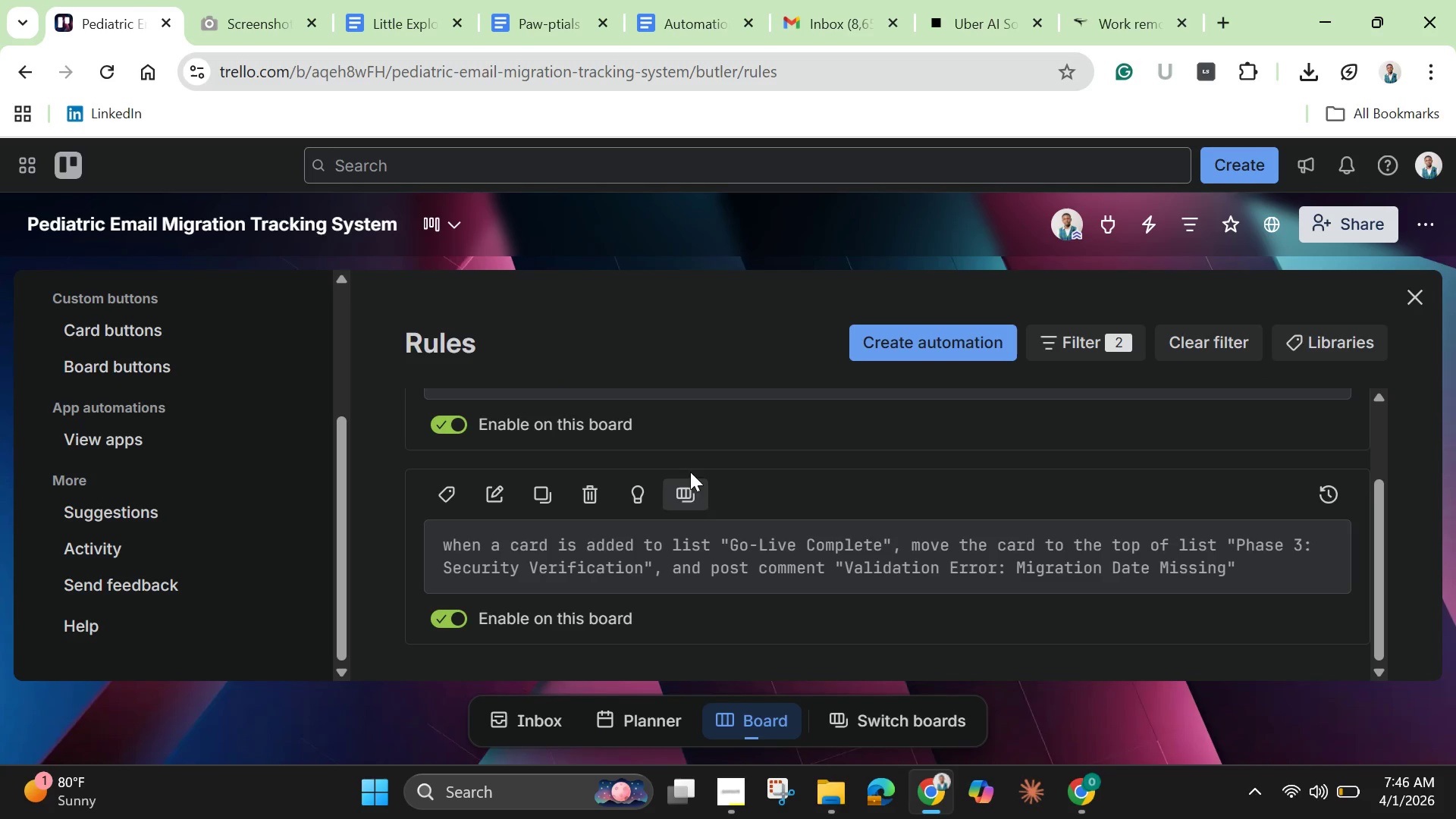 
scroll: coordinate [701, 455], scroll_direction: down, amount: 5.0
 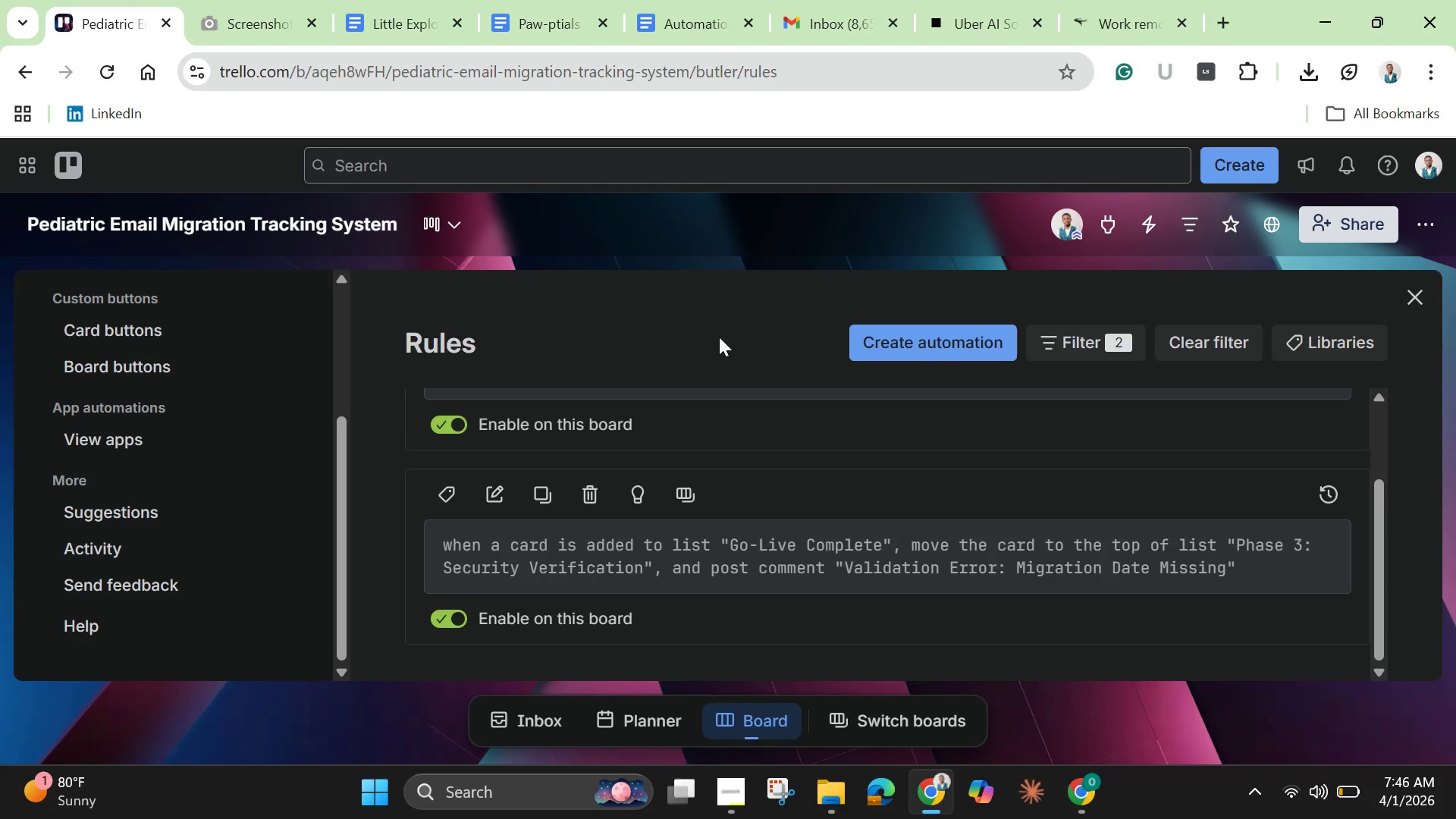 
key(Control+A)
 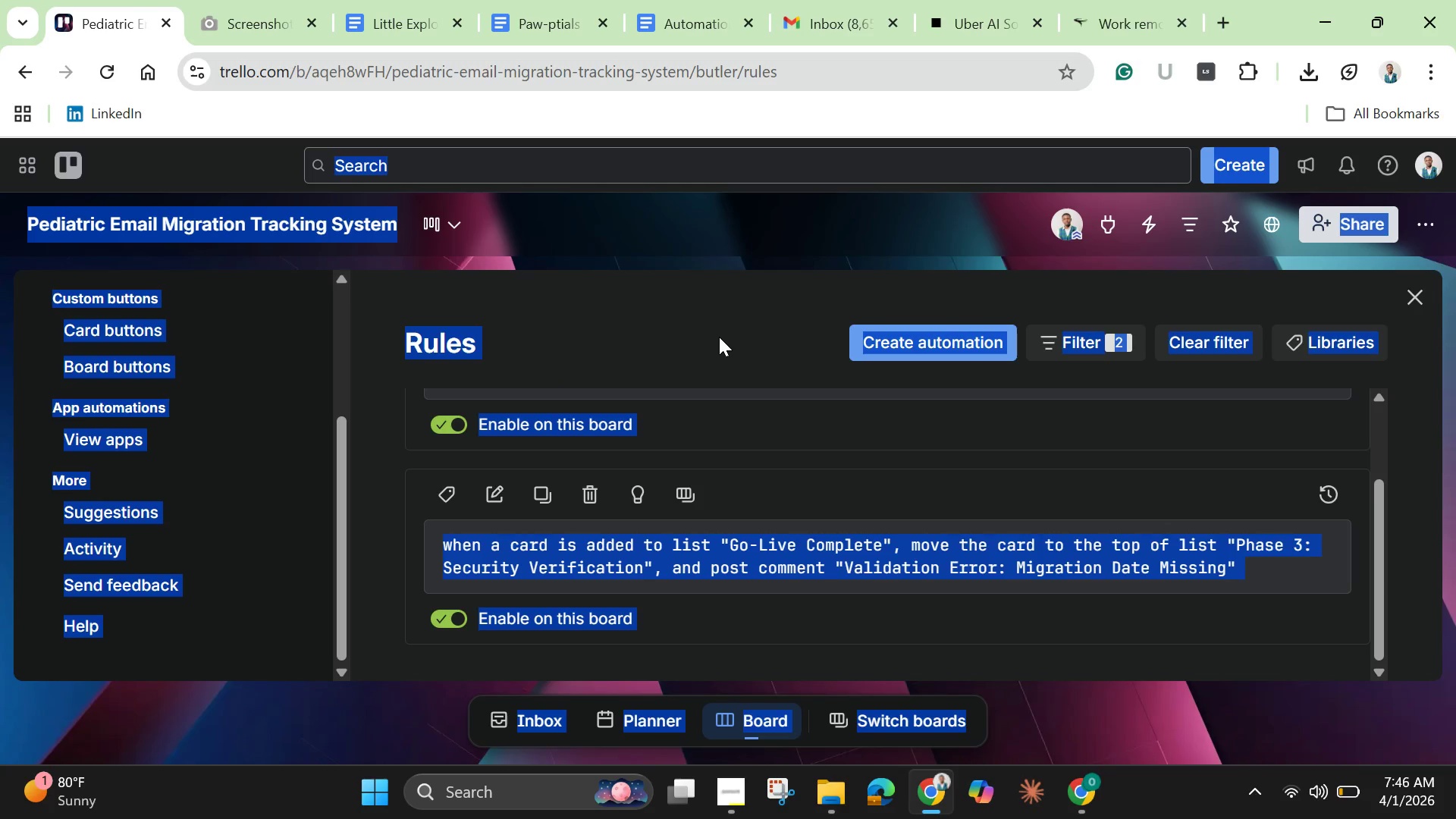 
key(Control+C)
 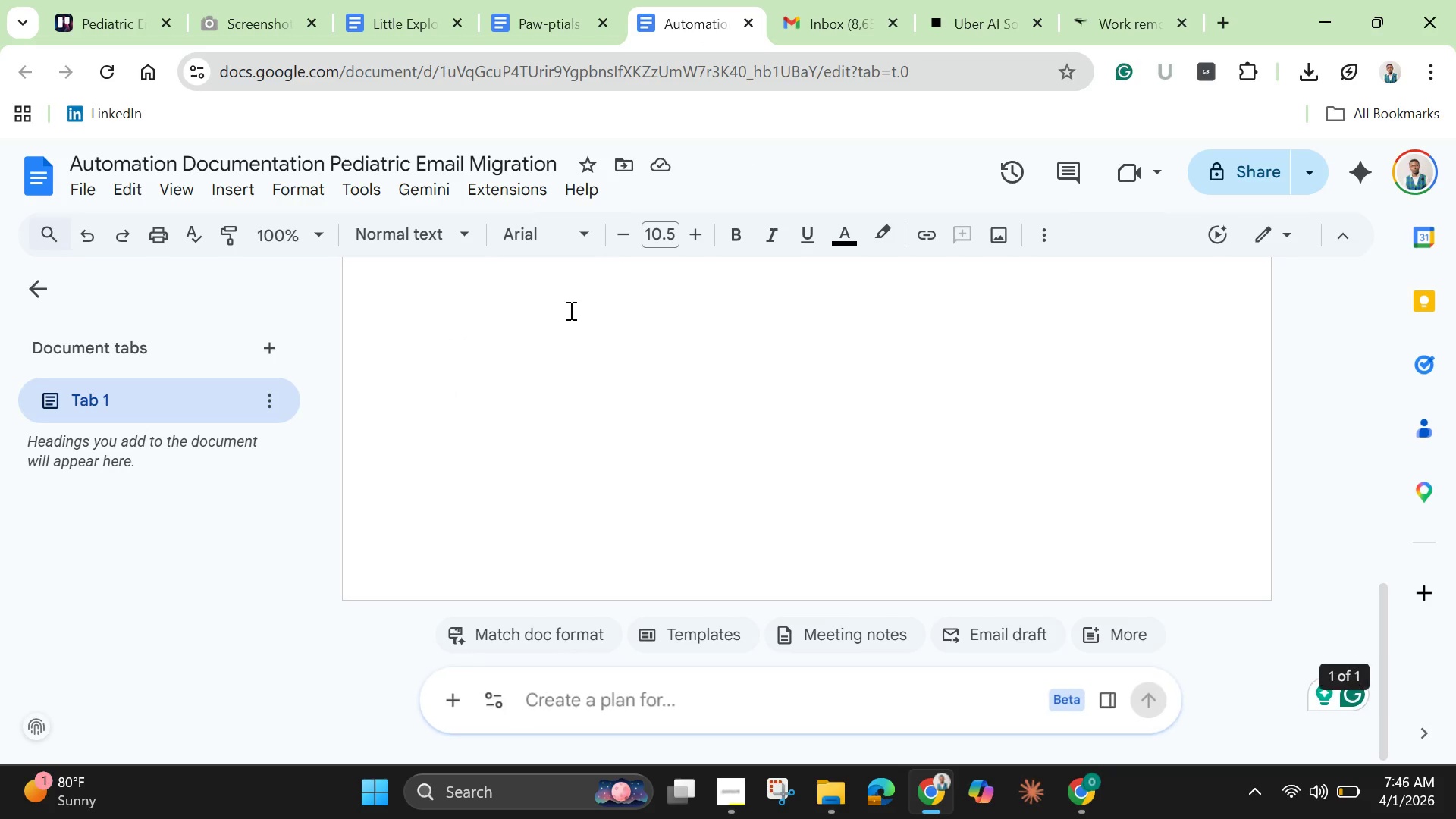 
right_click([471, 339])
 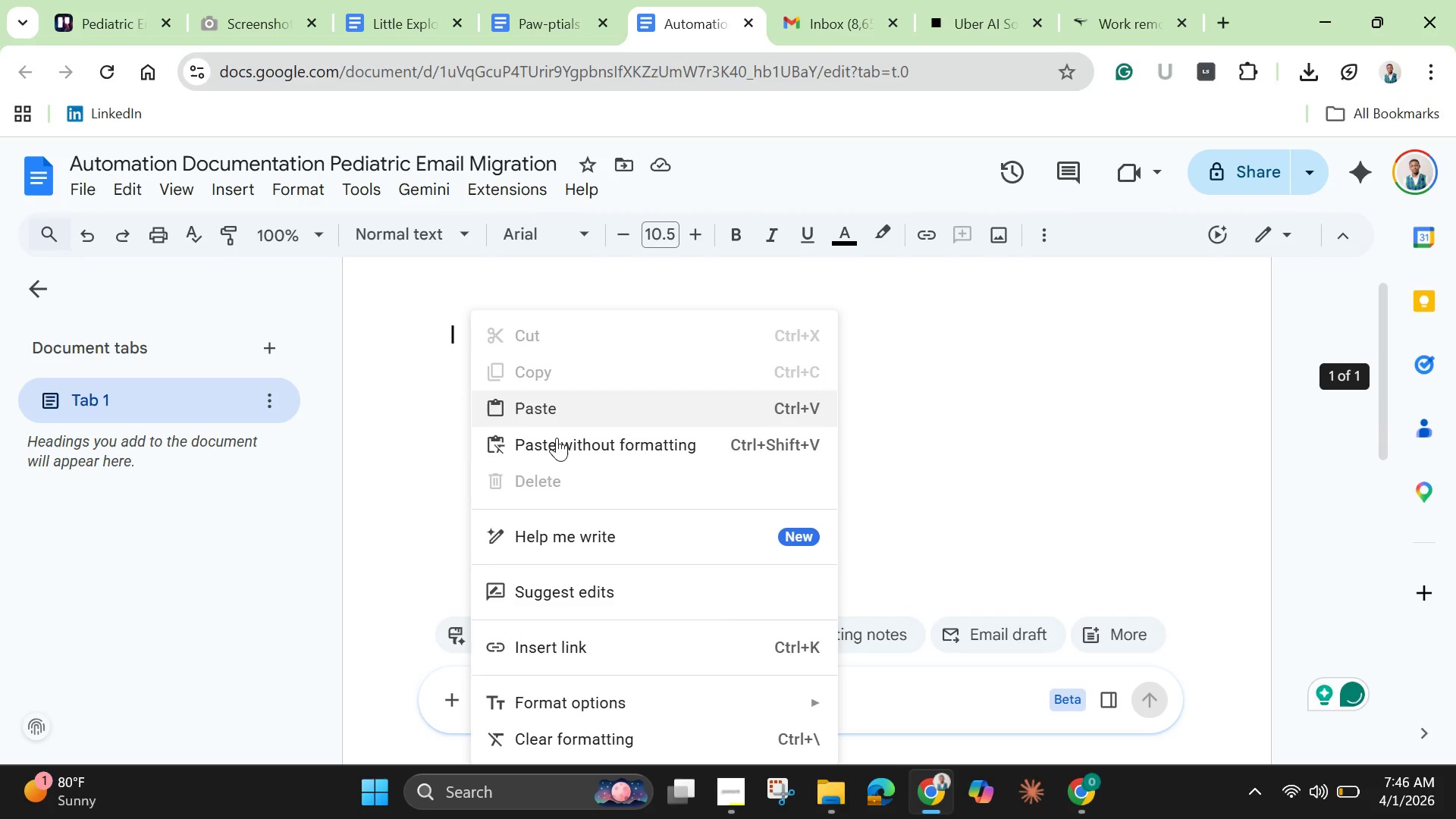 
left_click([563, 444])
 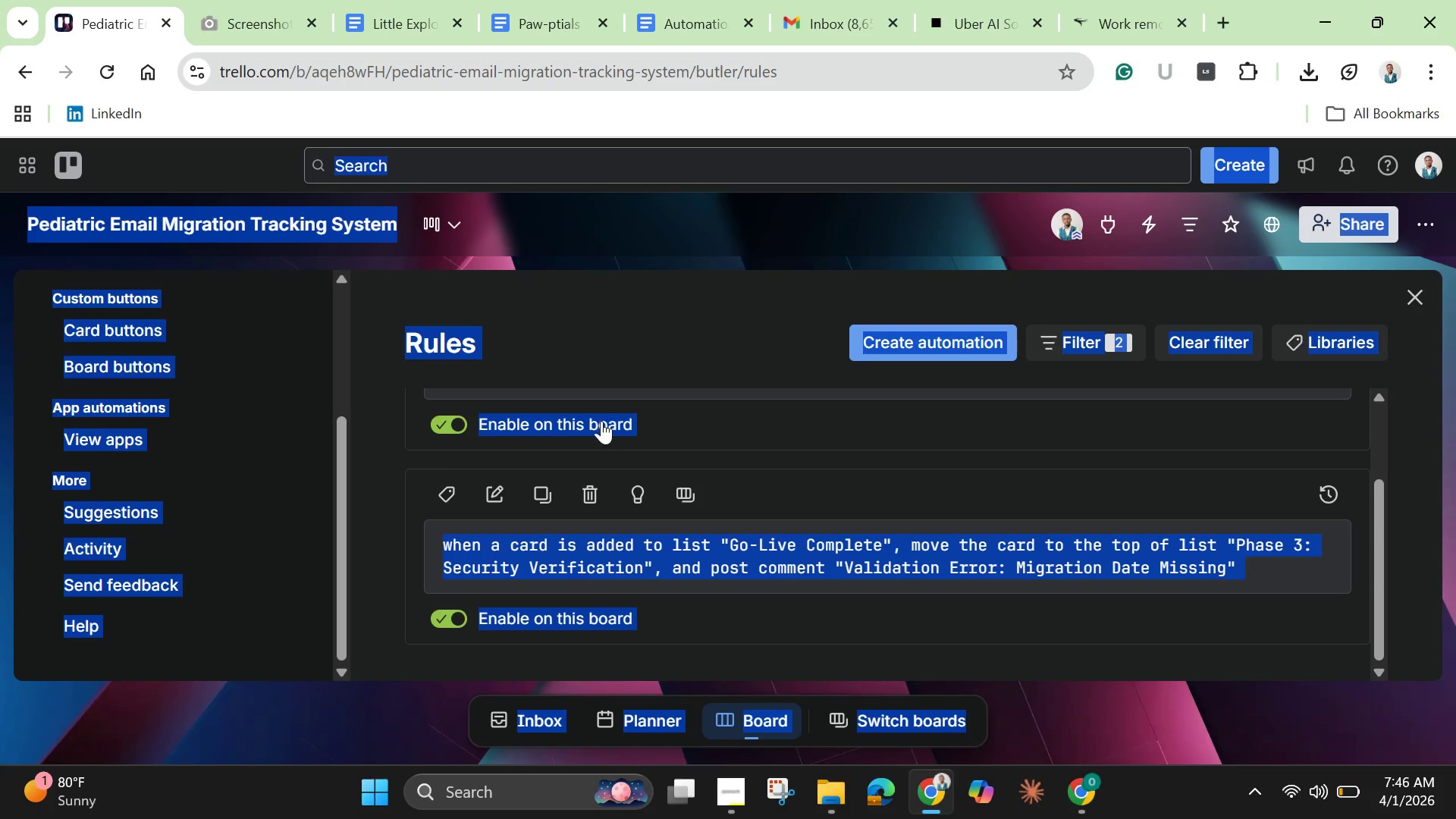 
wait(6.42)
 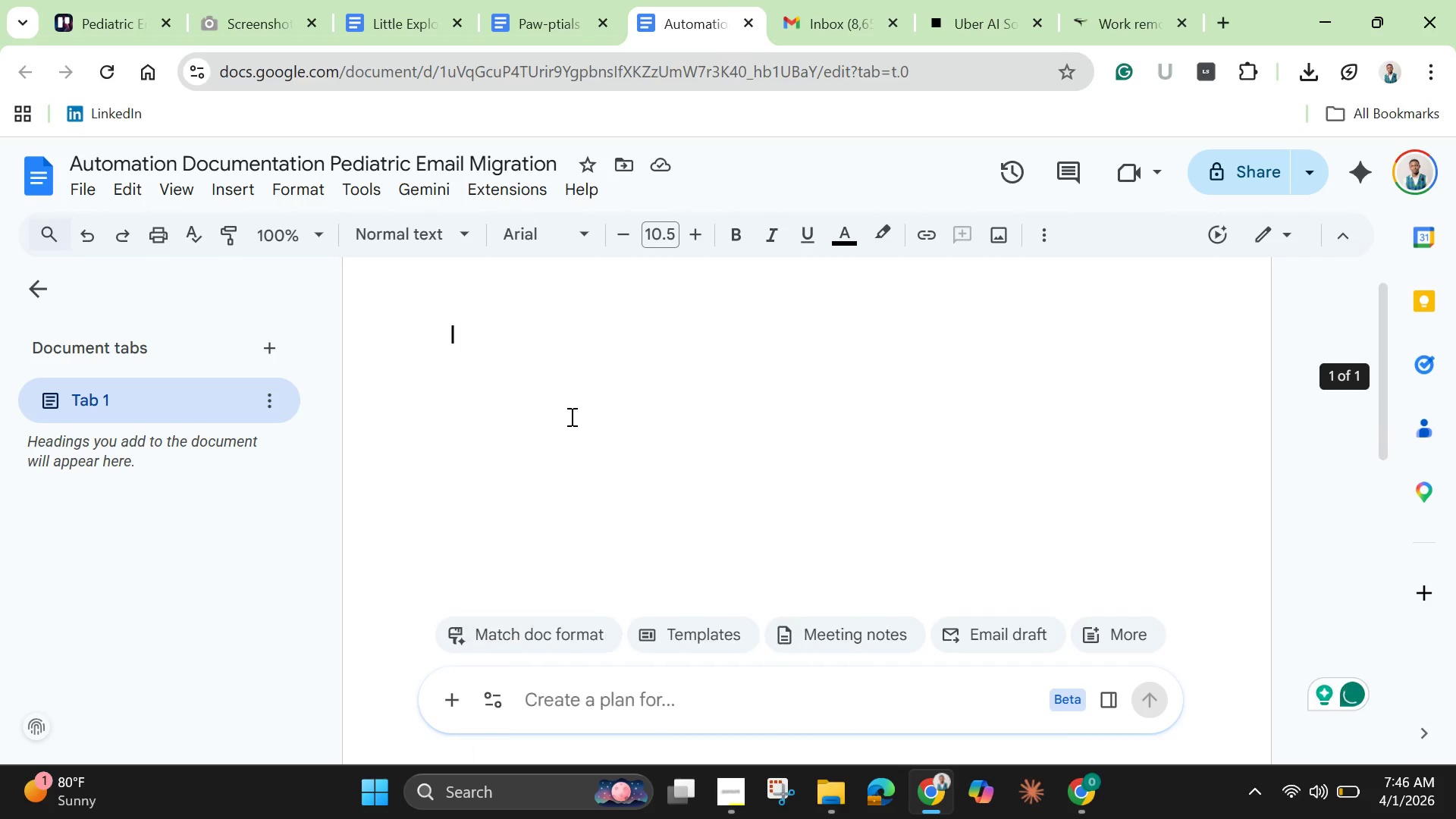 
left_click([672, 563])
 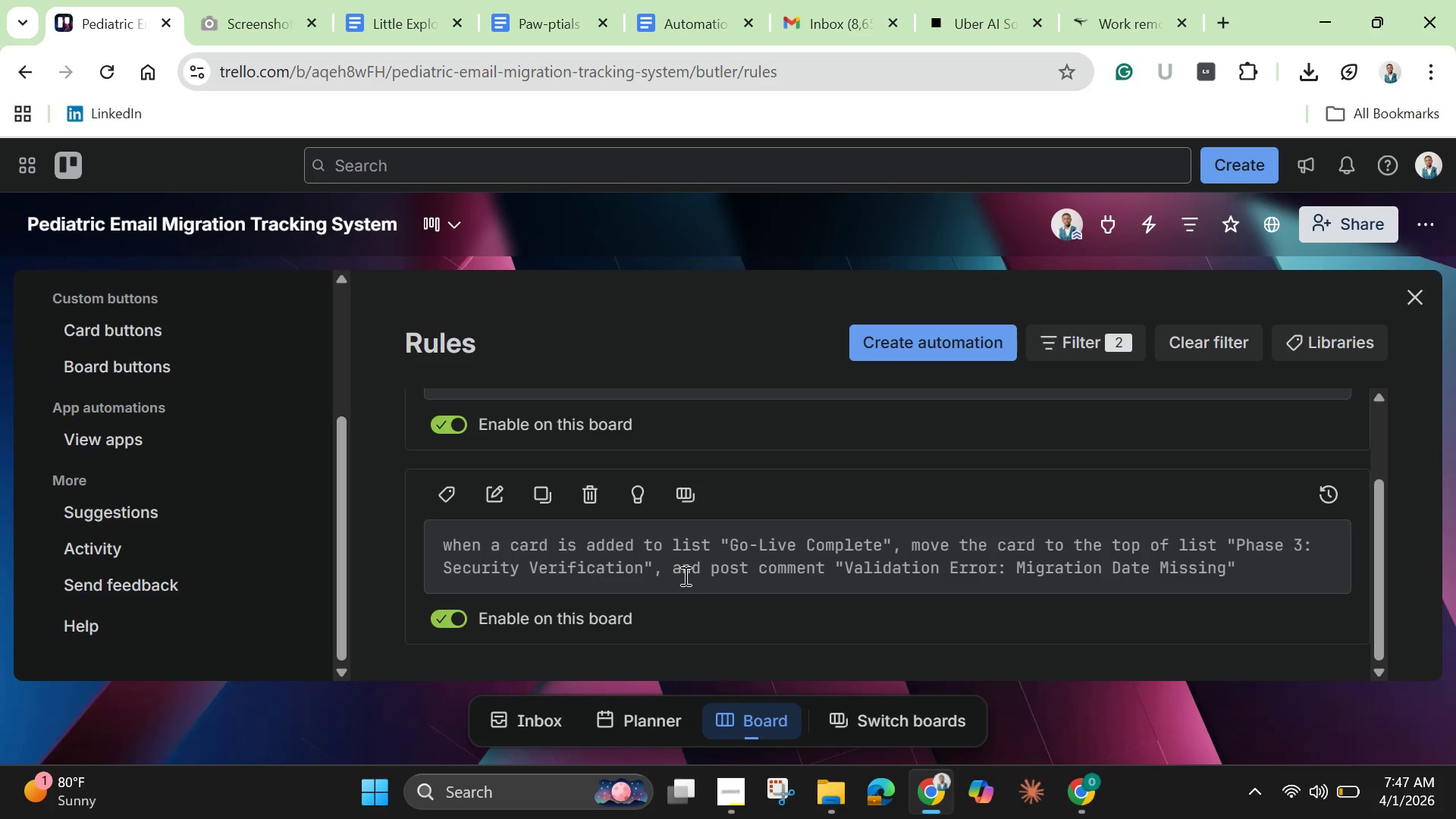 
wait(66.34)
 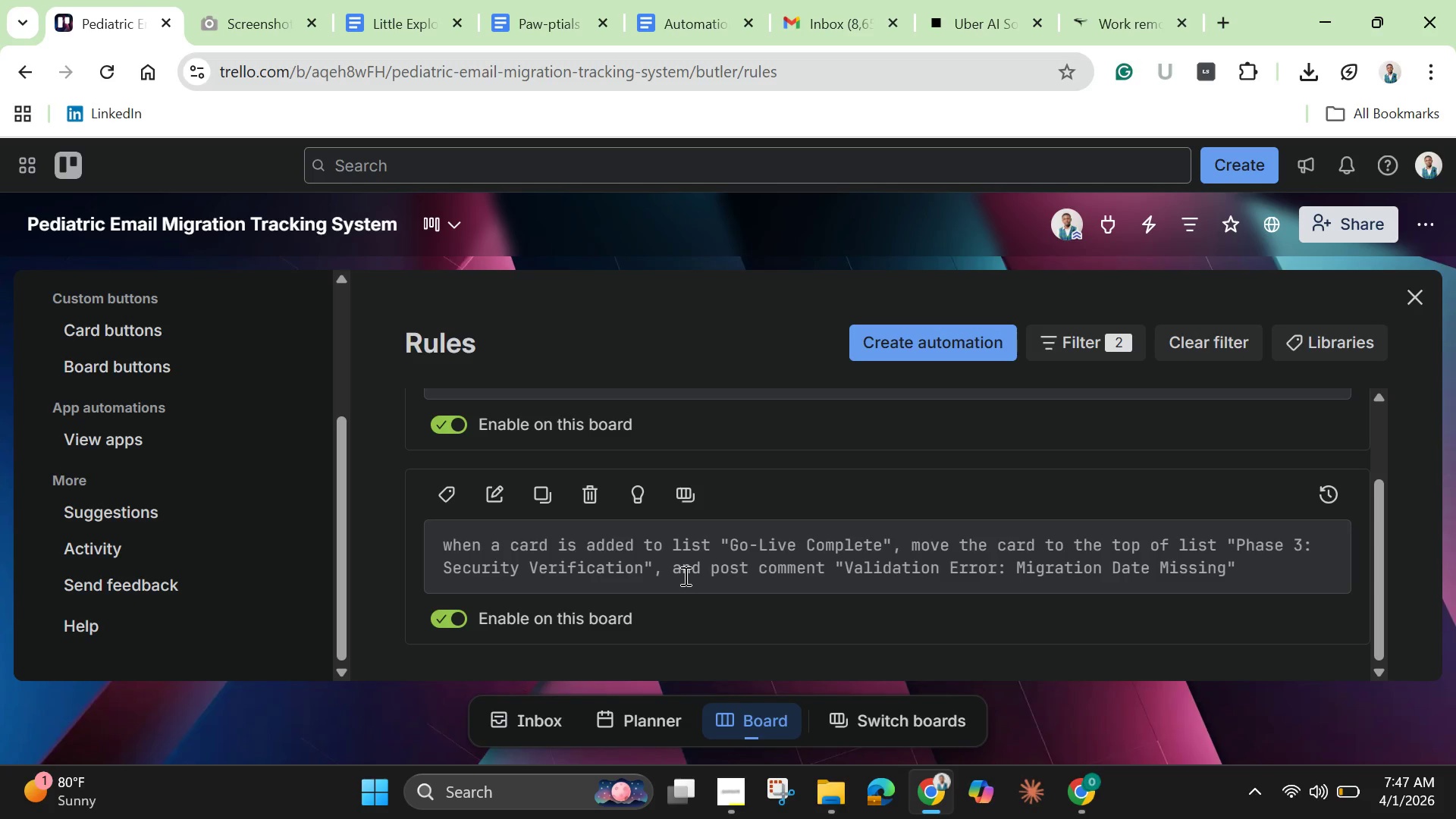 
scroll: coordinate [1015, 590], scroll_direction: up, amount: 6.0
 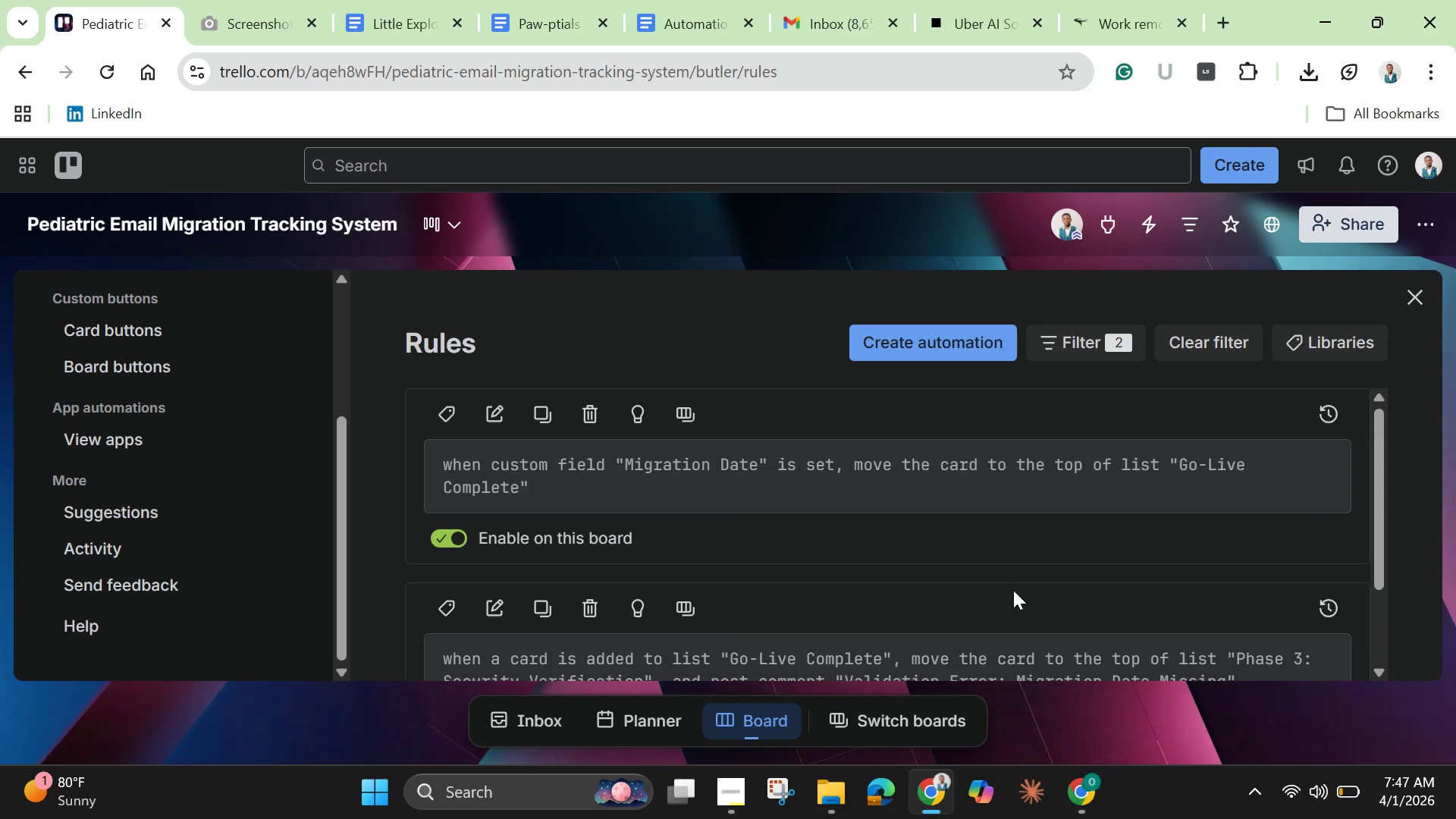 
scroll: coordinate [1013, 590], scroll_direction: down, amount: 3.0
 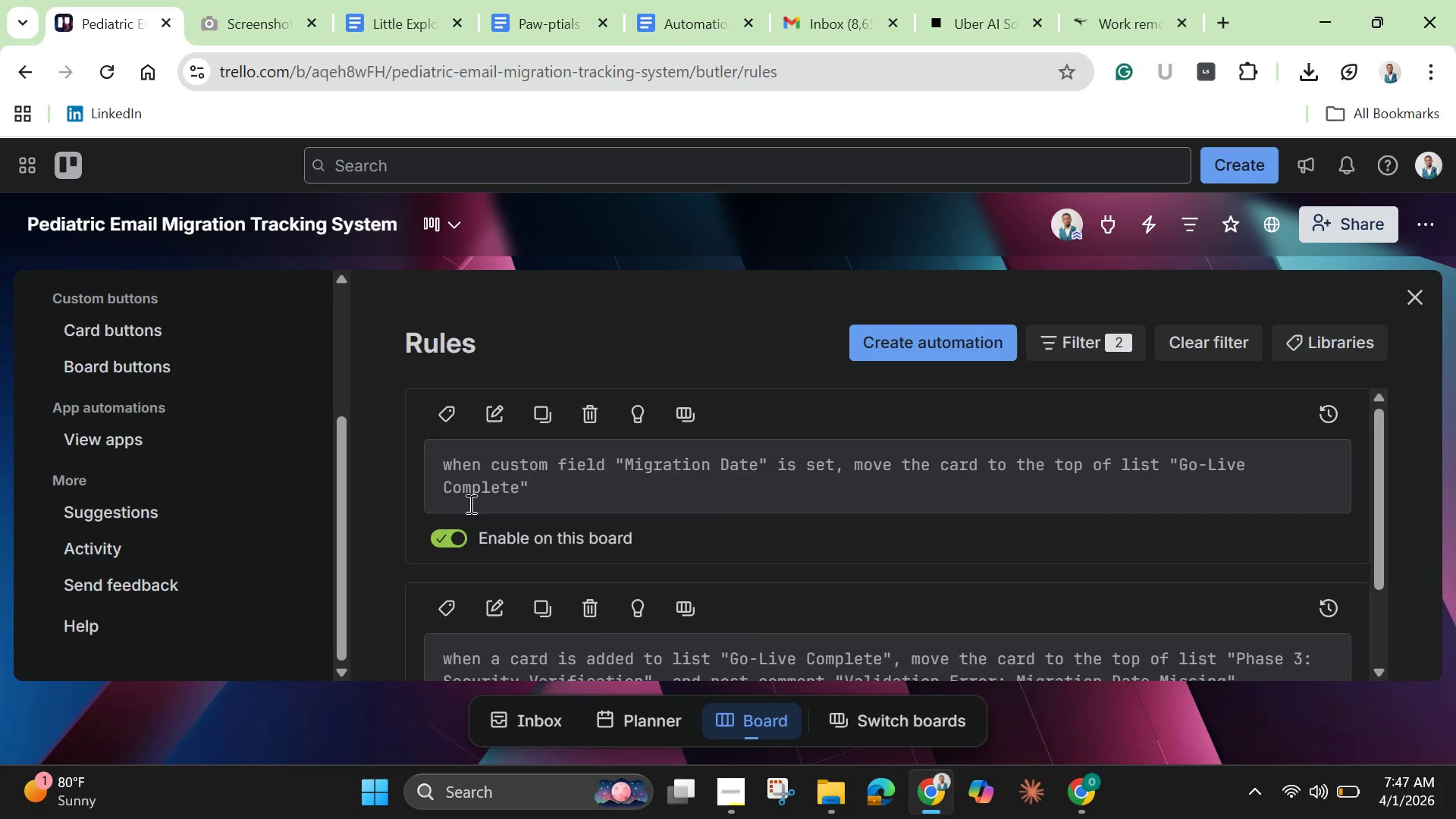 
scroll: coordinate [218, 436], scroll_direction: up, amount: 7.0
 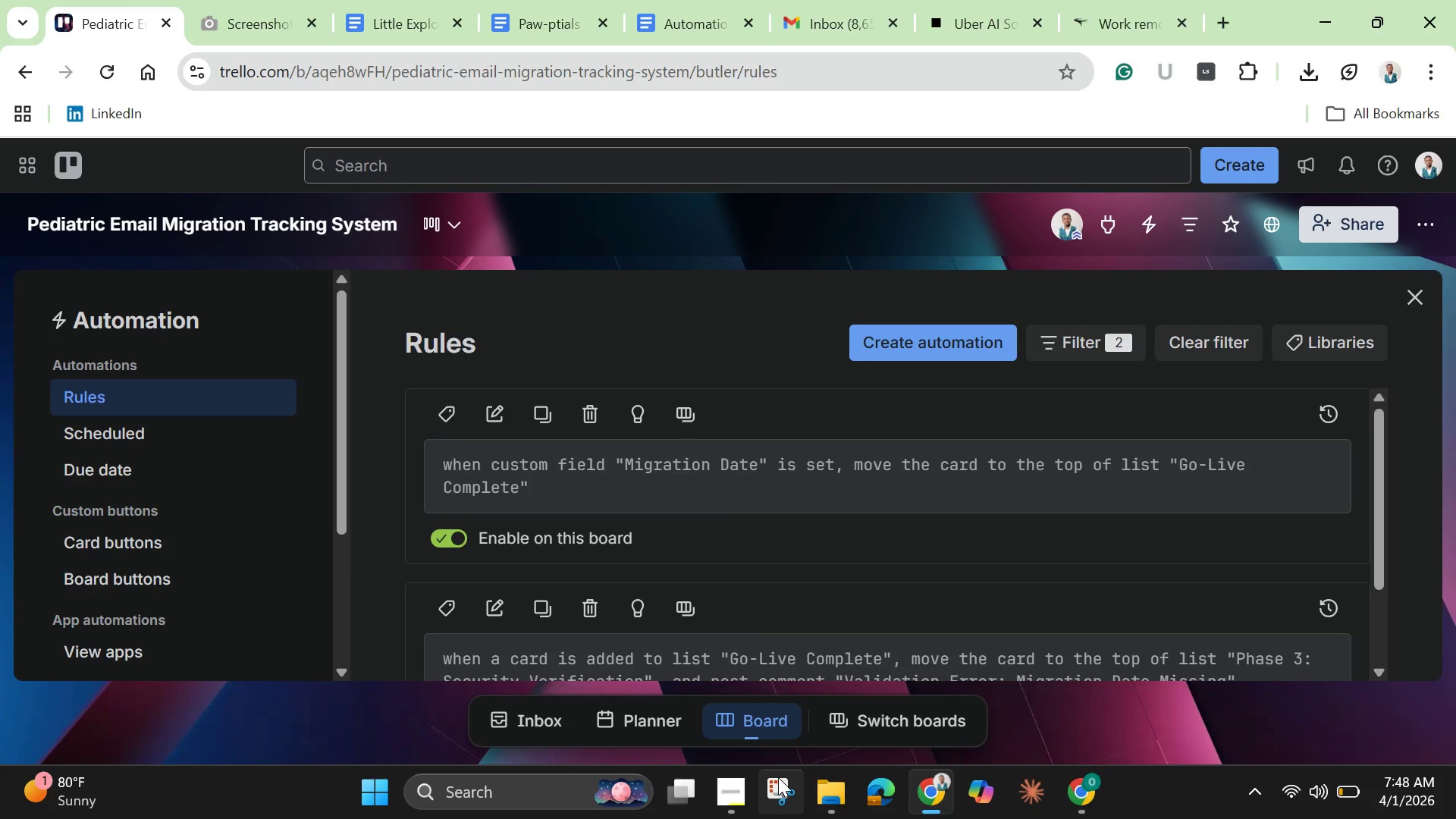 
left_click([778, 777])
 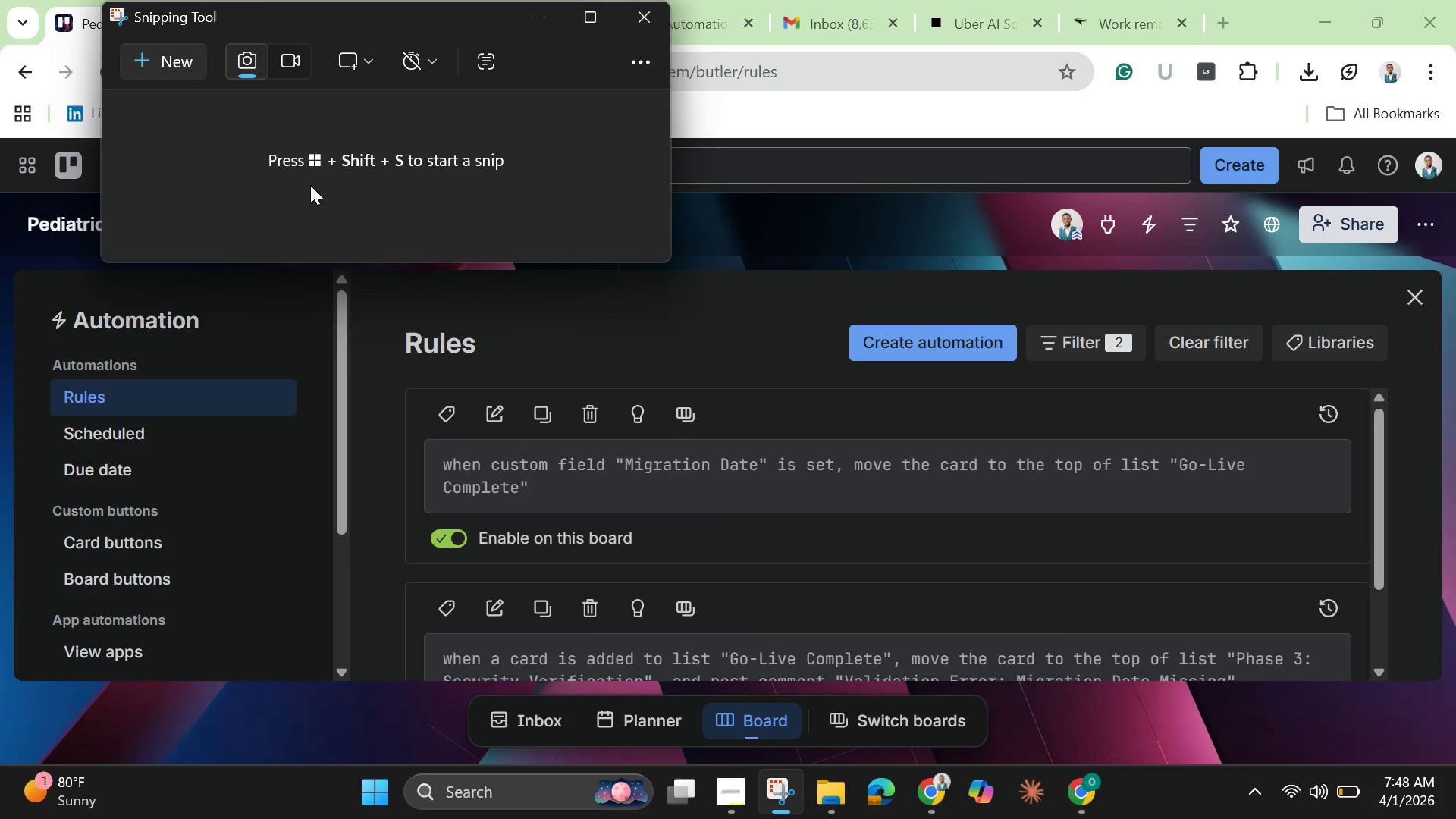 
left_click([163, 61])
 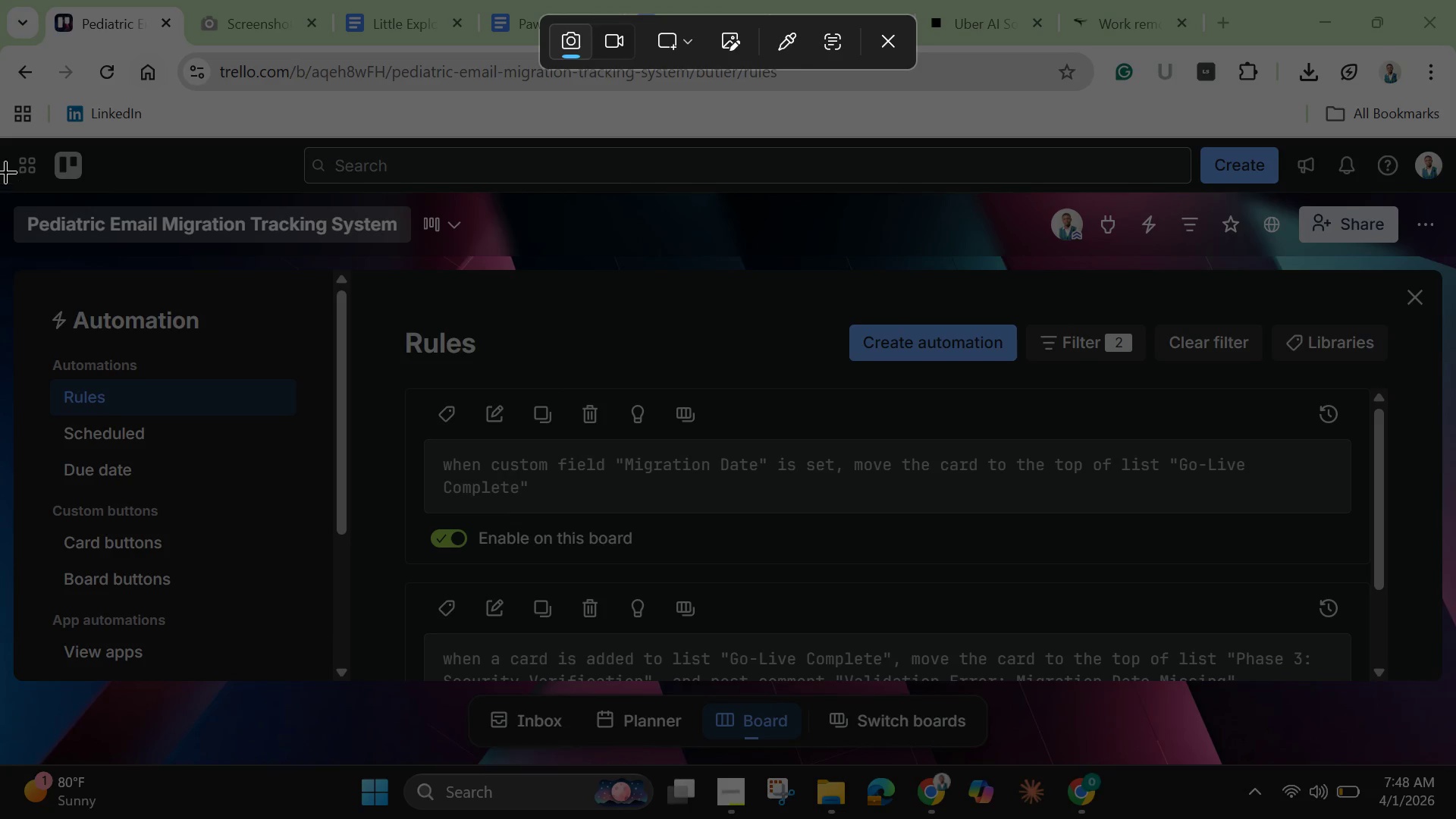 
left_click_drag(start_coordinate=[0, 140], to_coordinate=[1455, 585])
 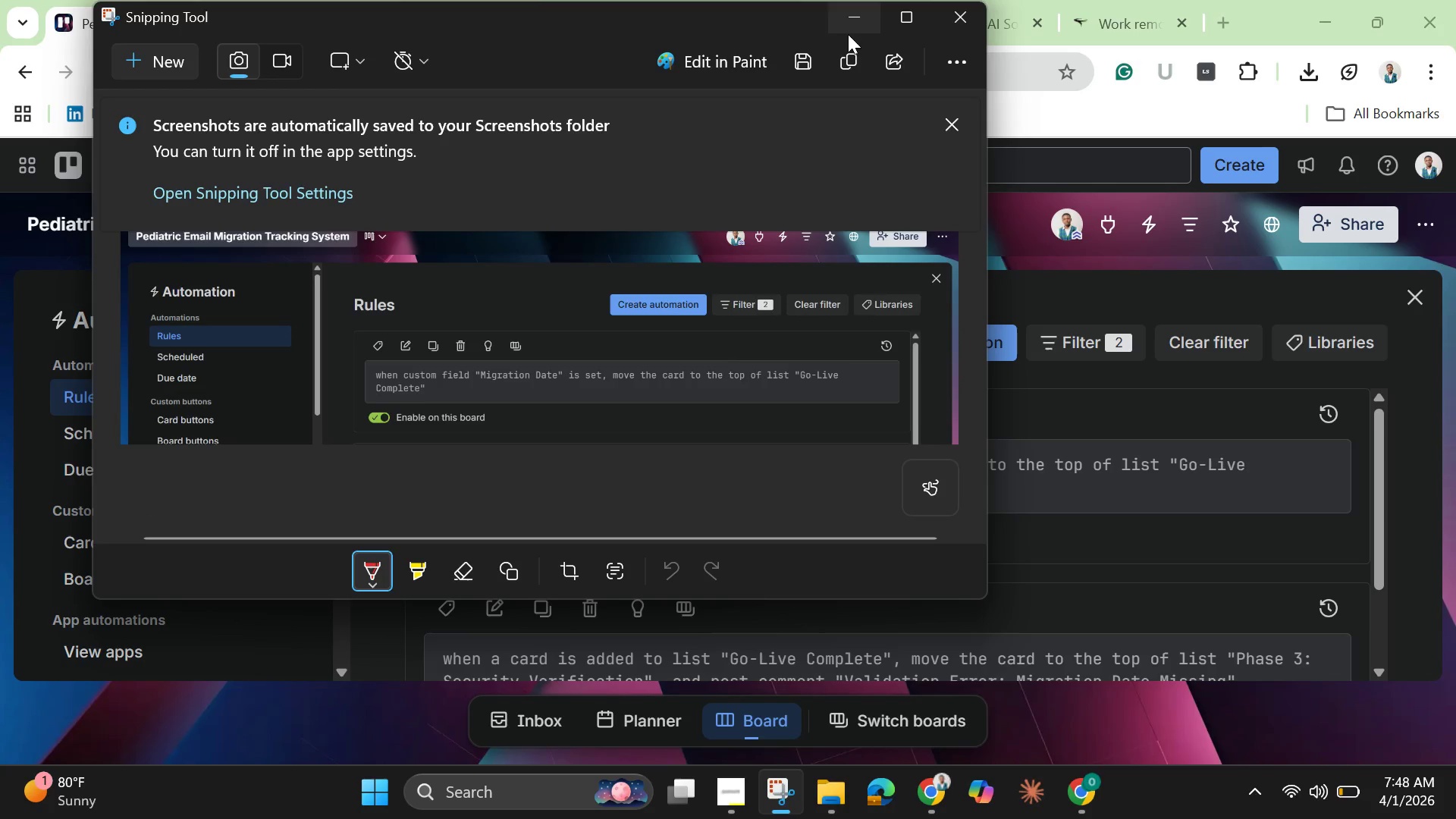 
mouse_move([852, 47])
 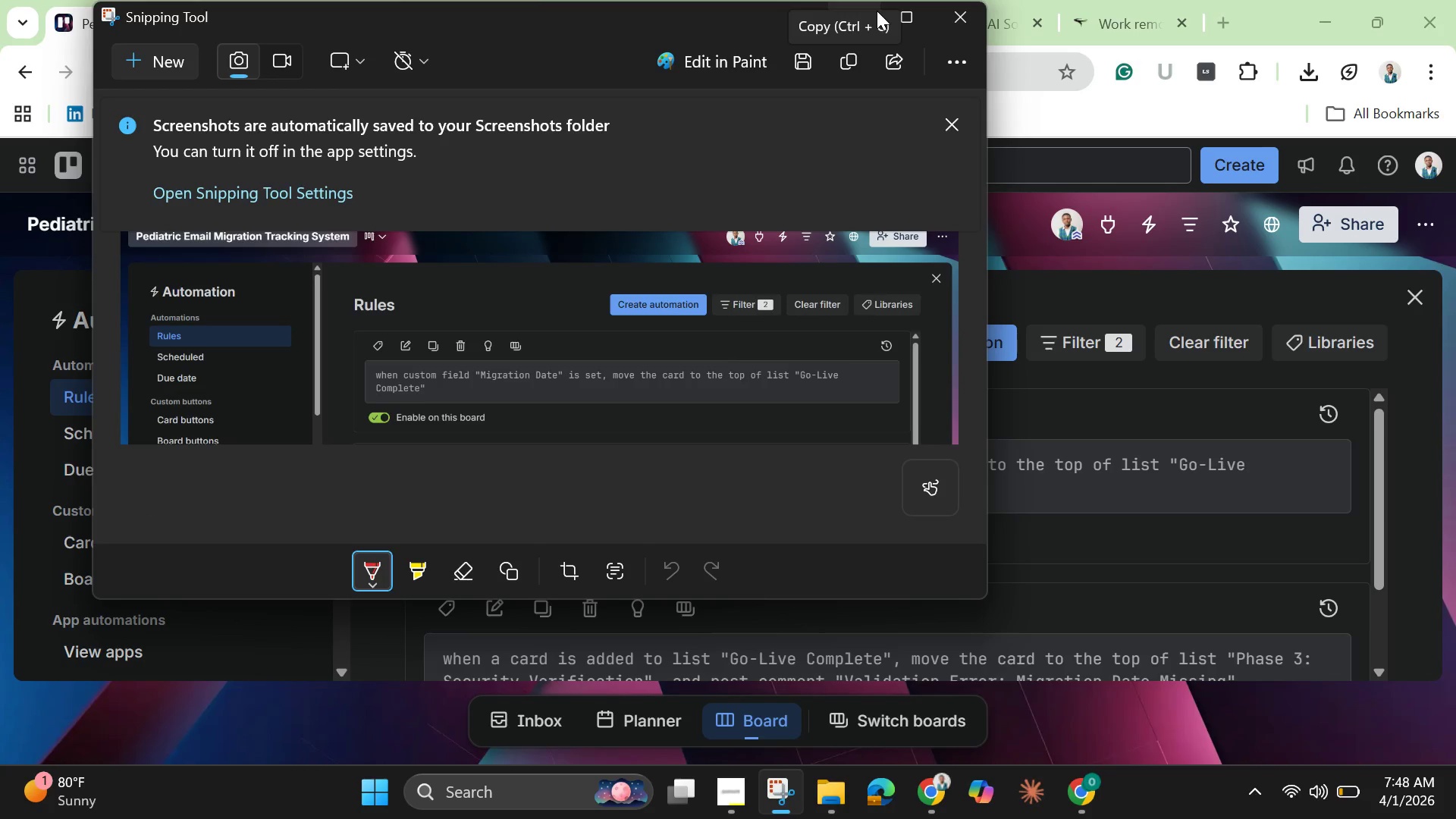 
left_click([877, 11])
 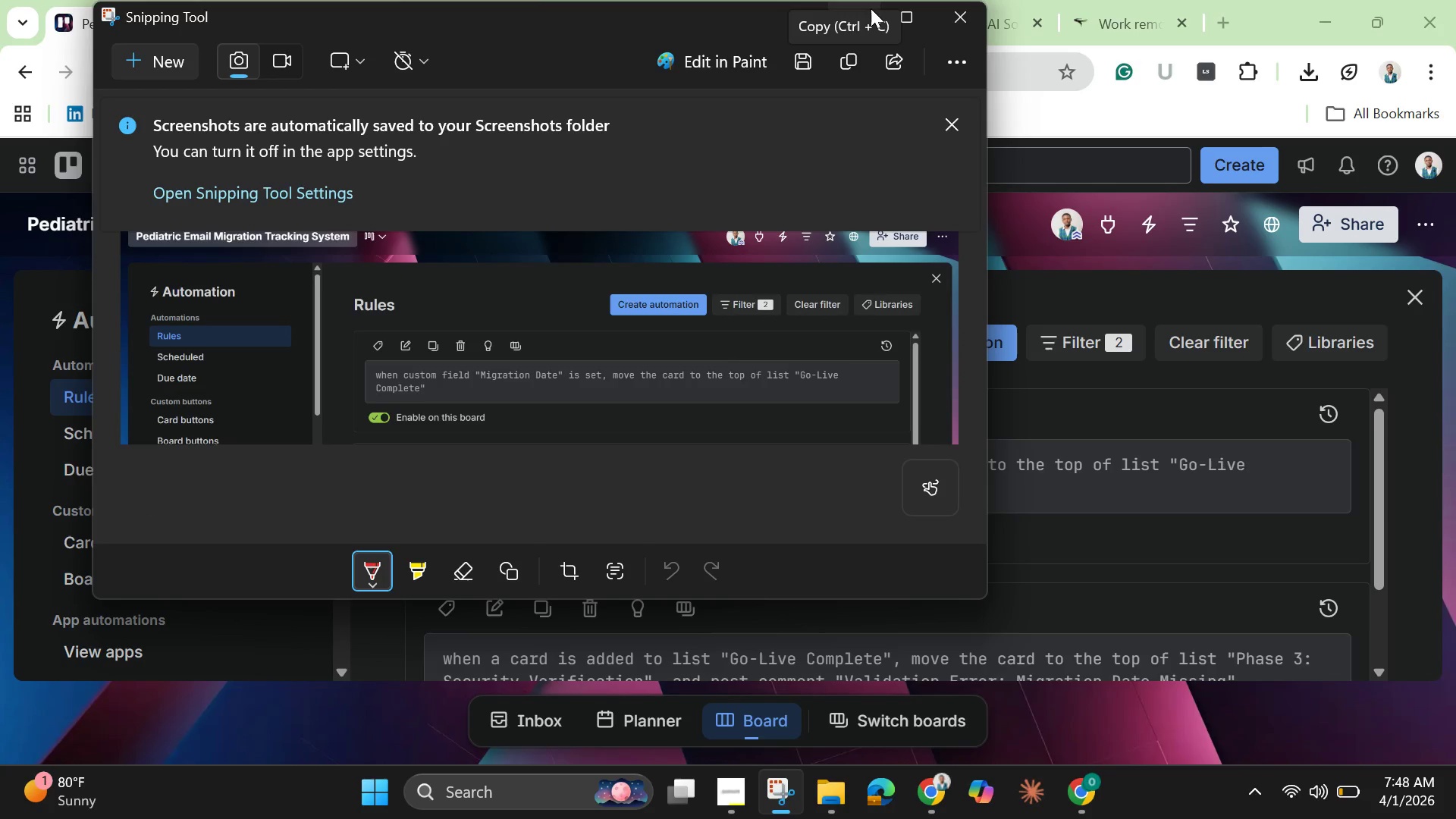 
left_click([871, 8])
 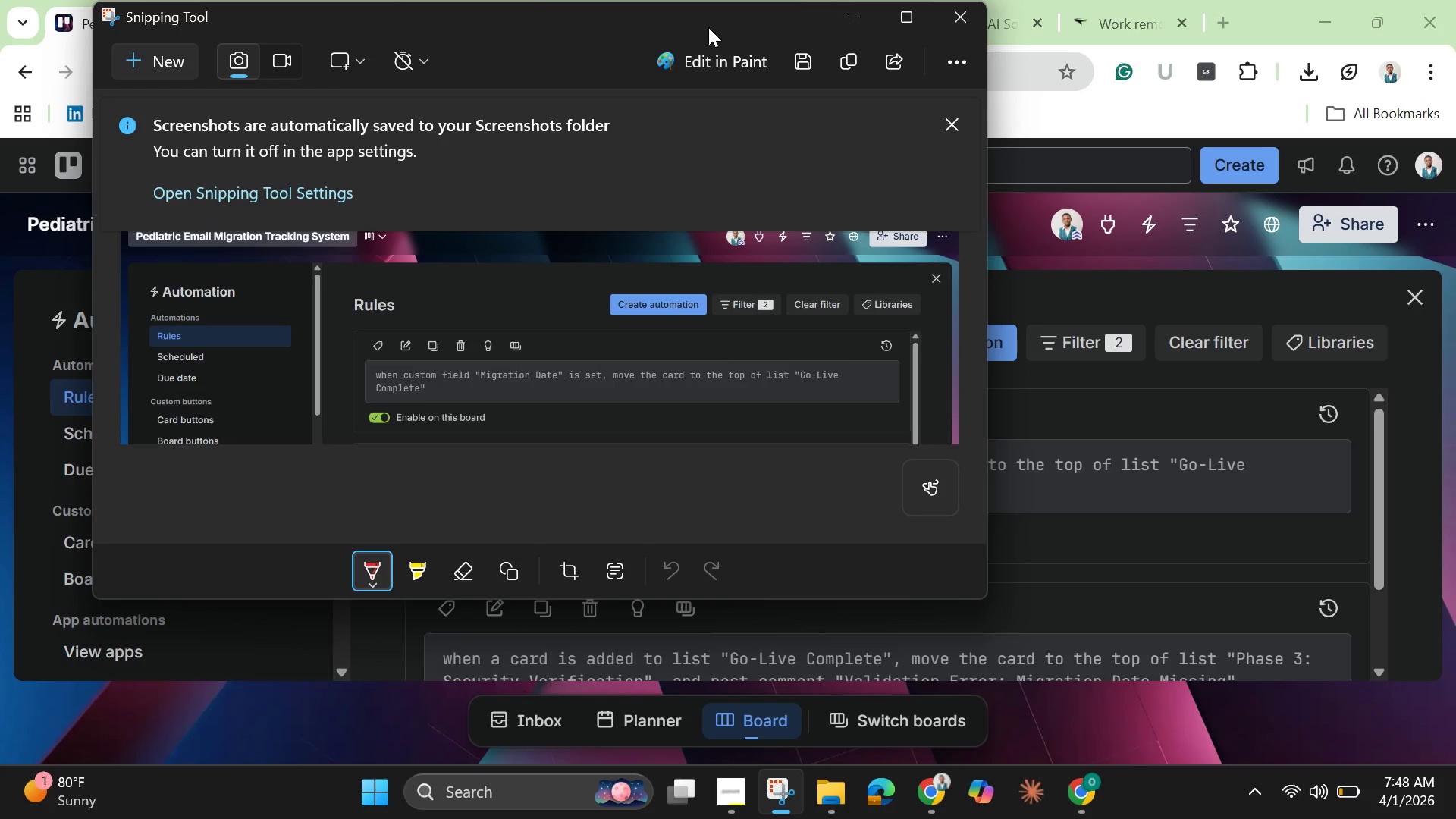 
left_click([708, 27])
 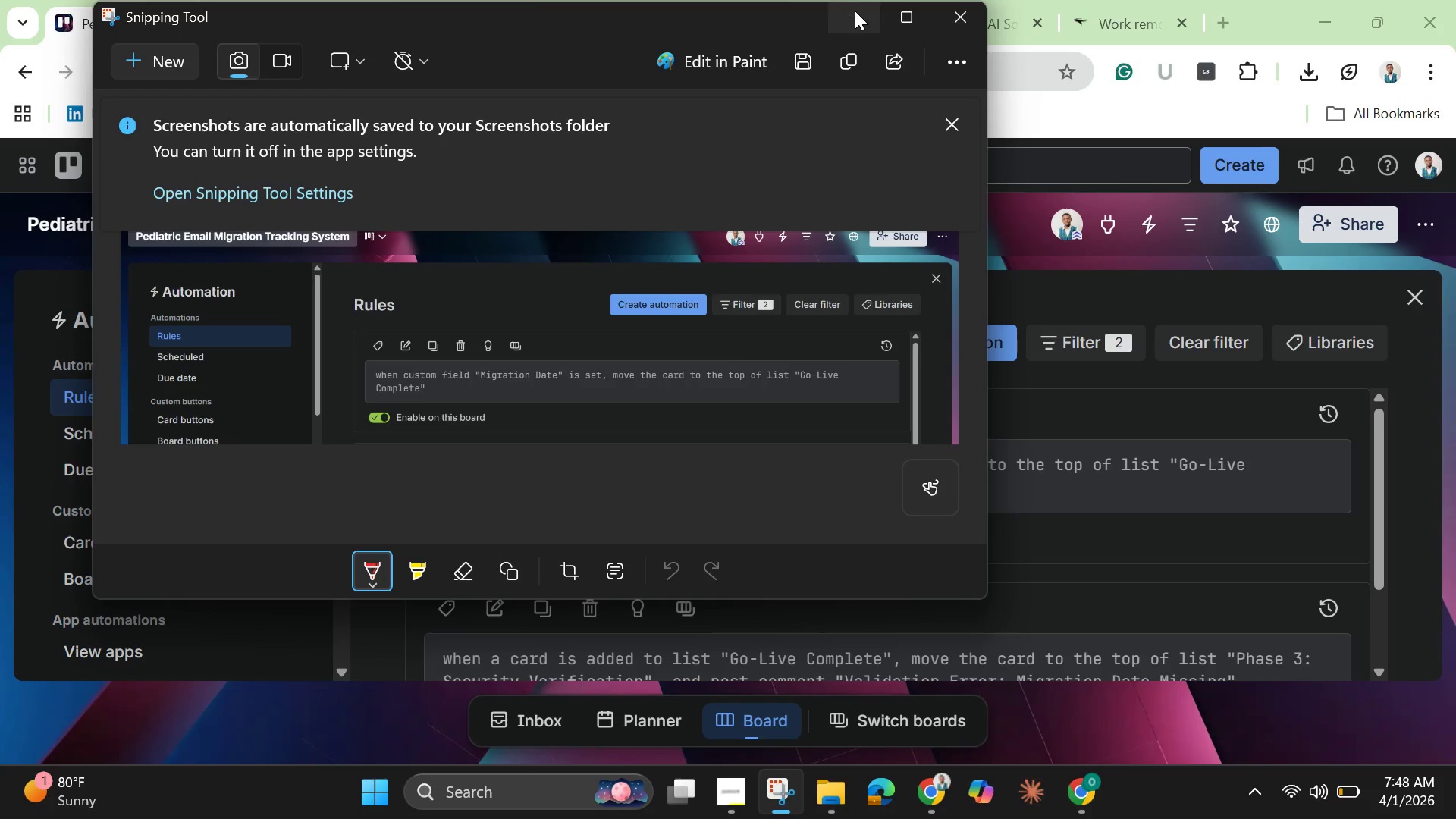 
left_click([855, 11])
 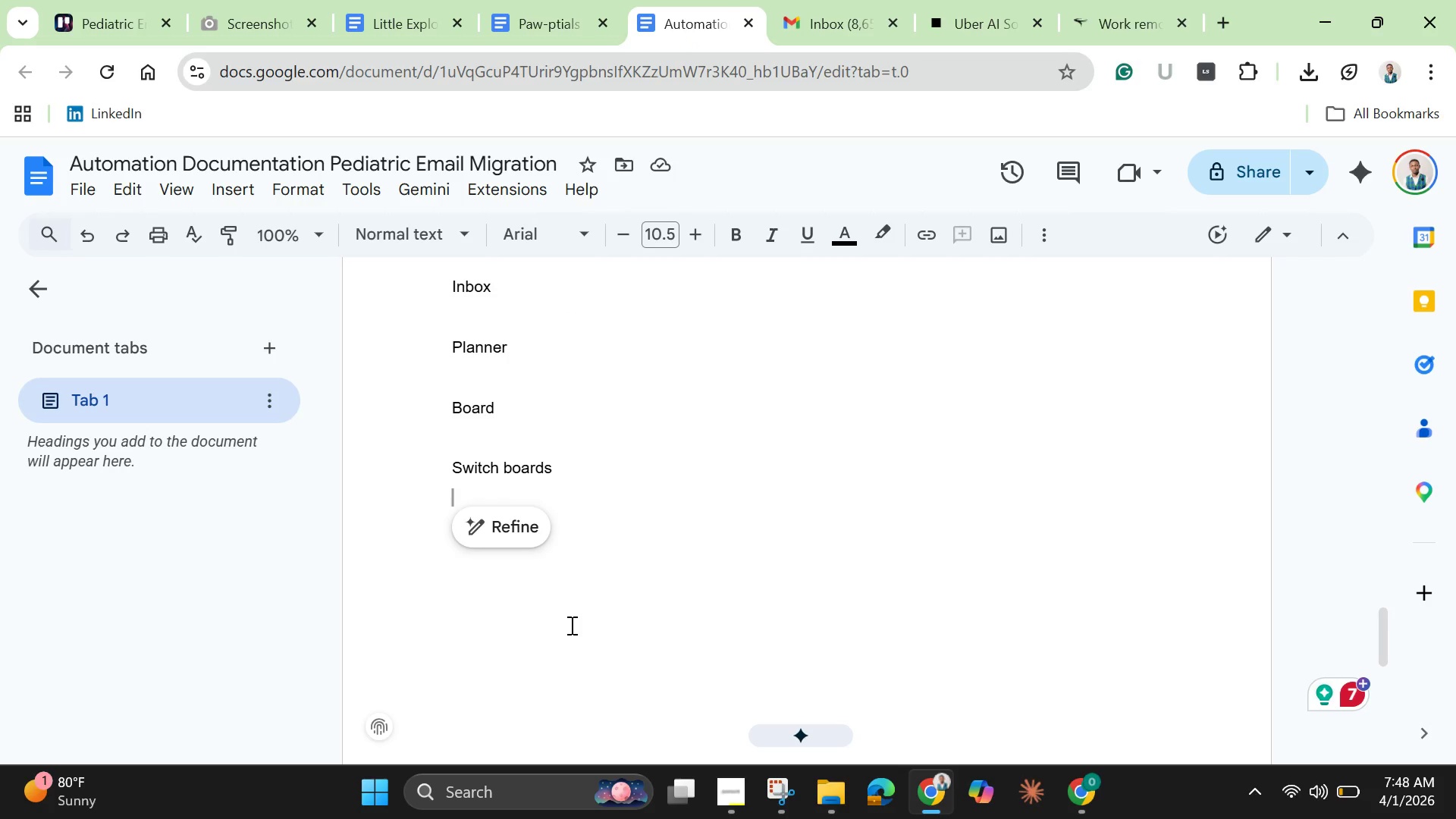 
key(Enter)
 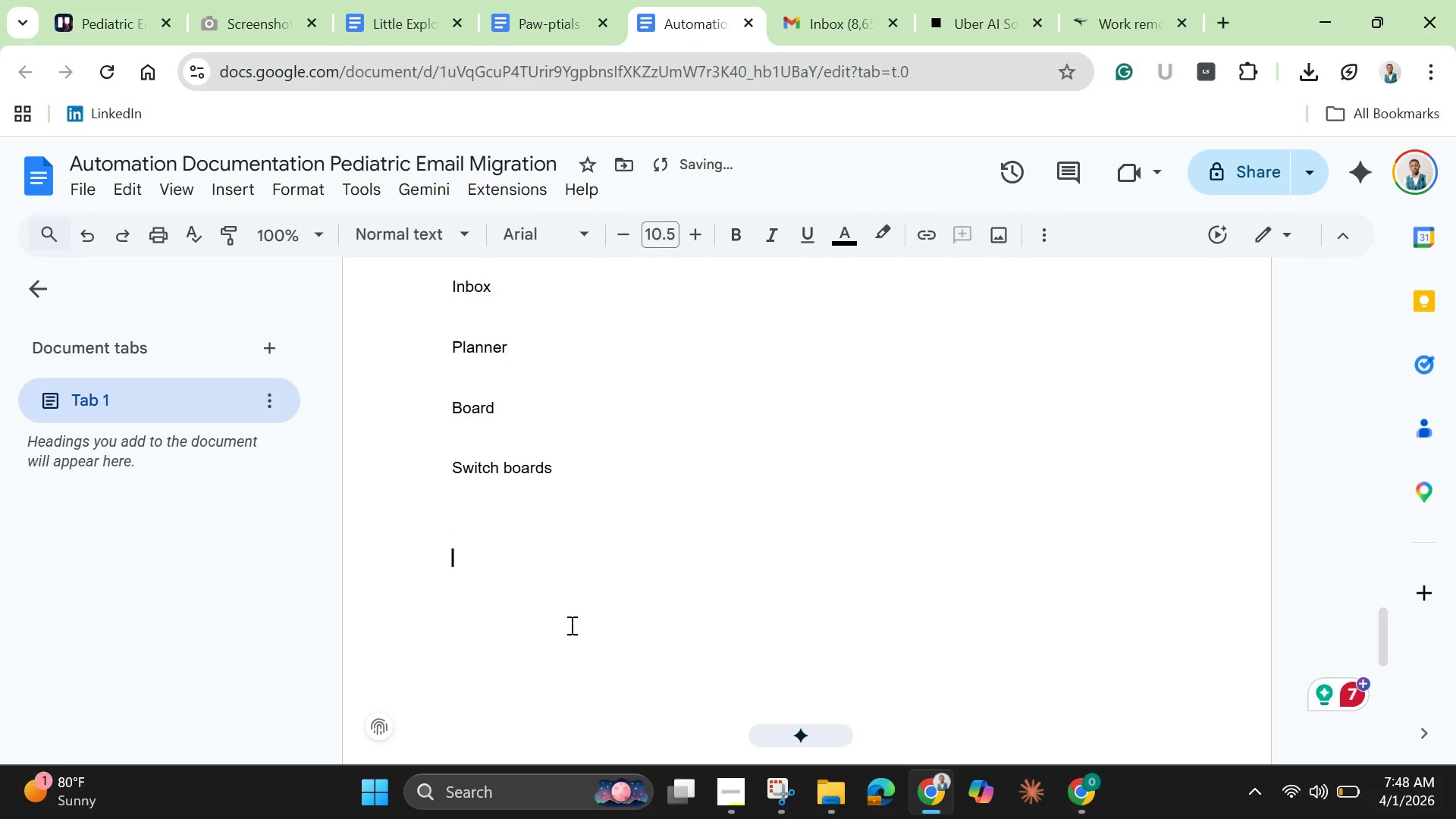 
key(Enter)
 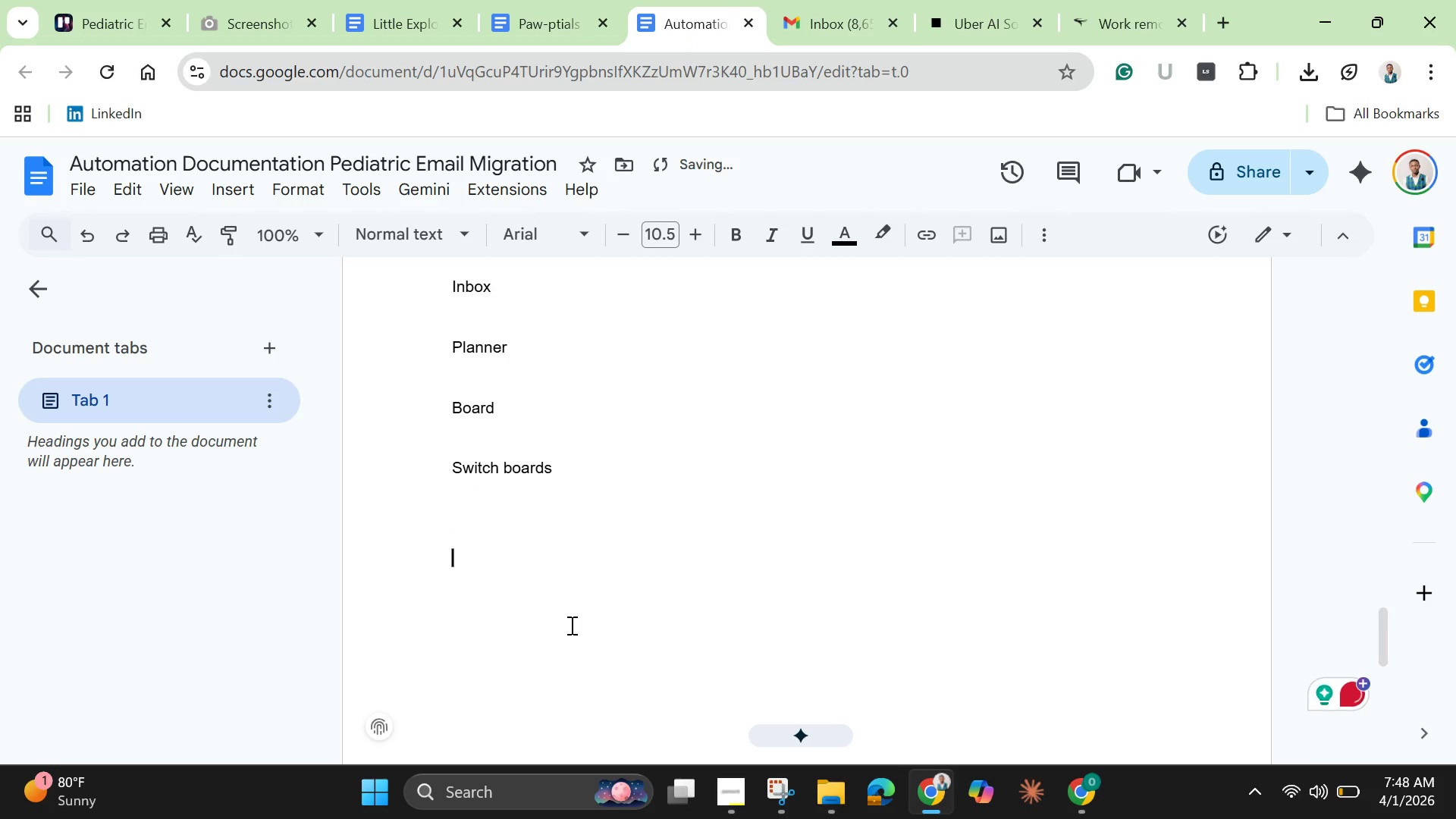 
key(Control+V)
 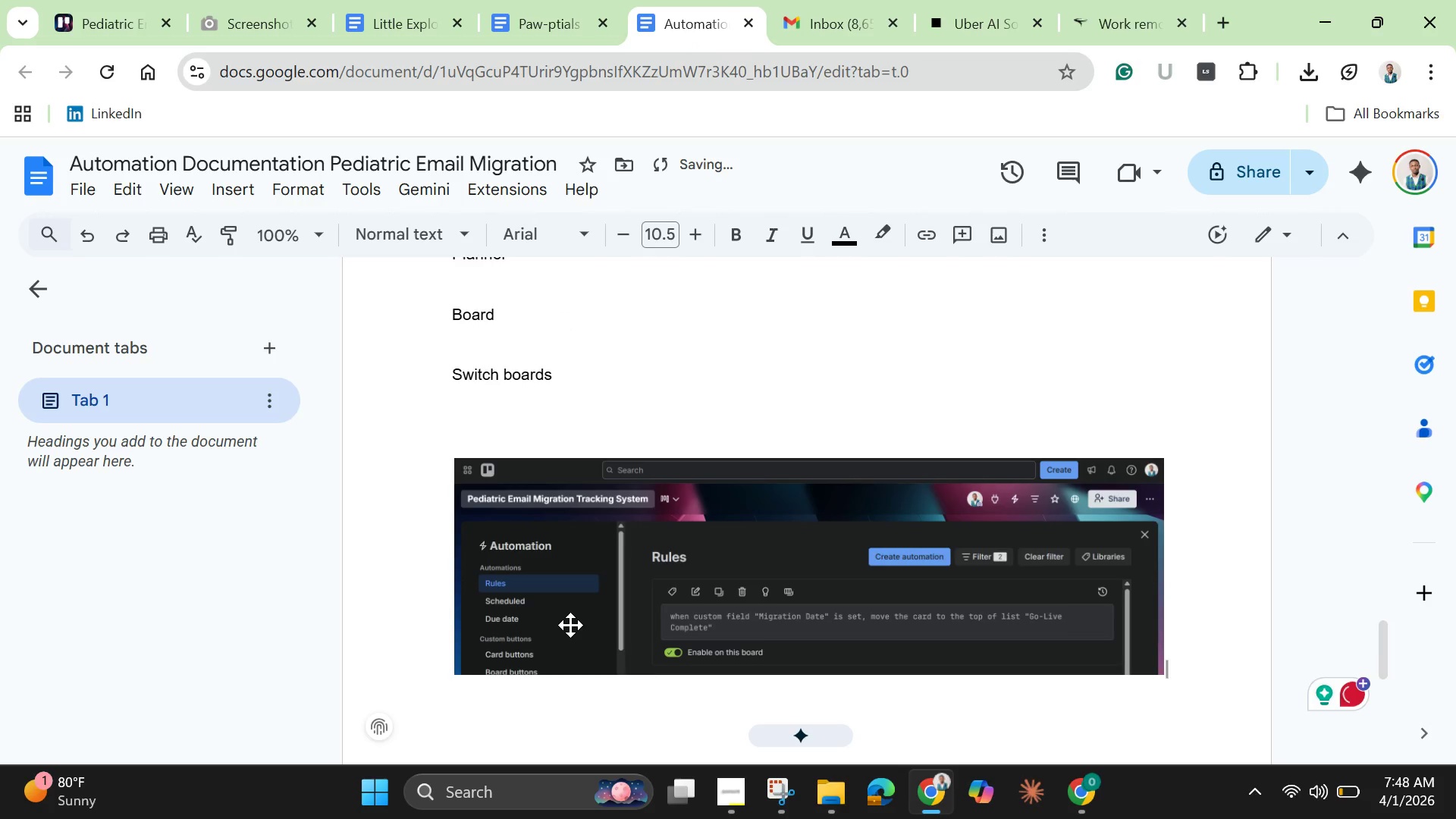 
key(Enter)
 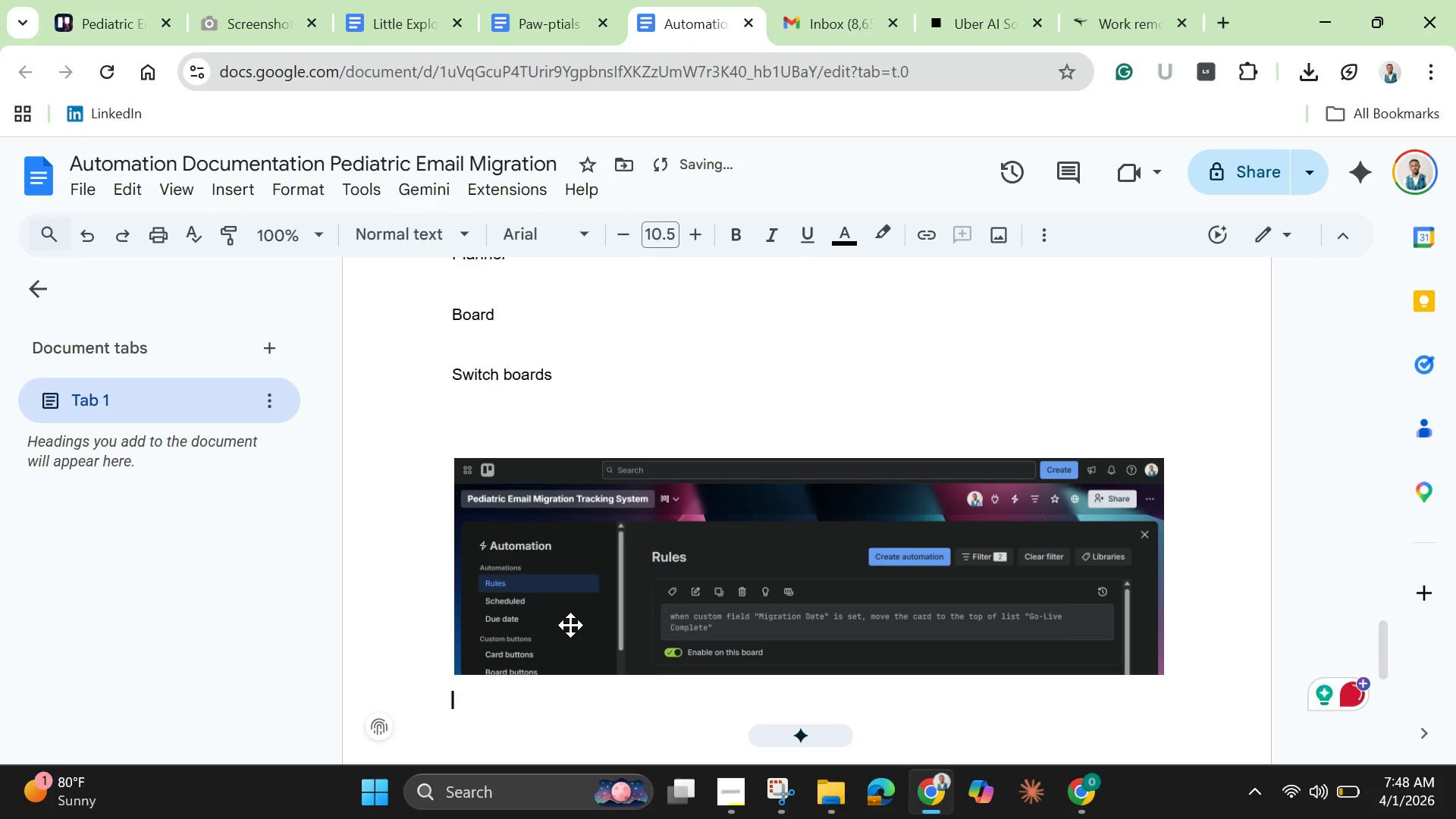 
key(Enter)
 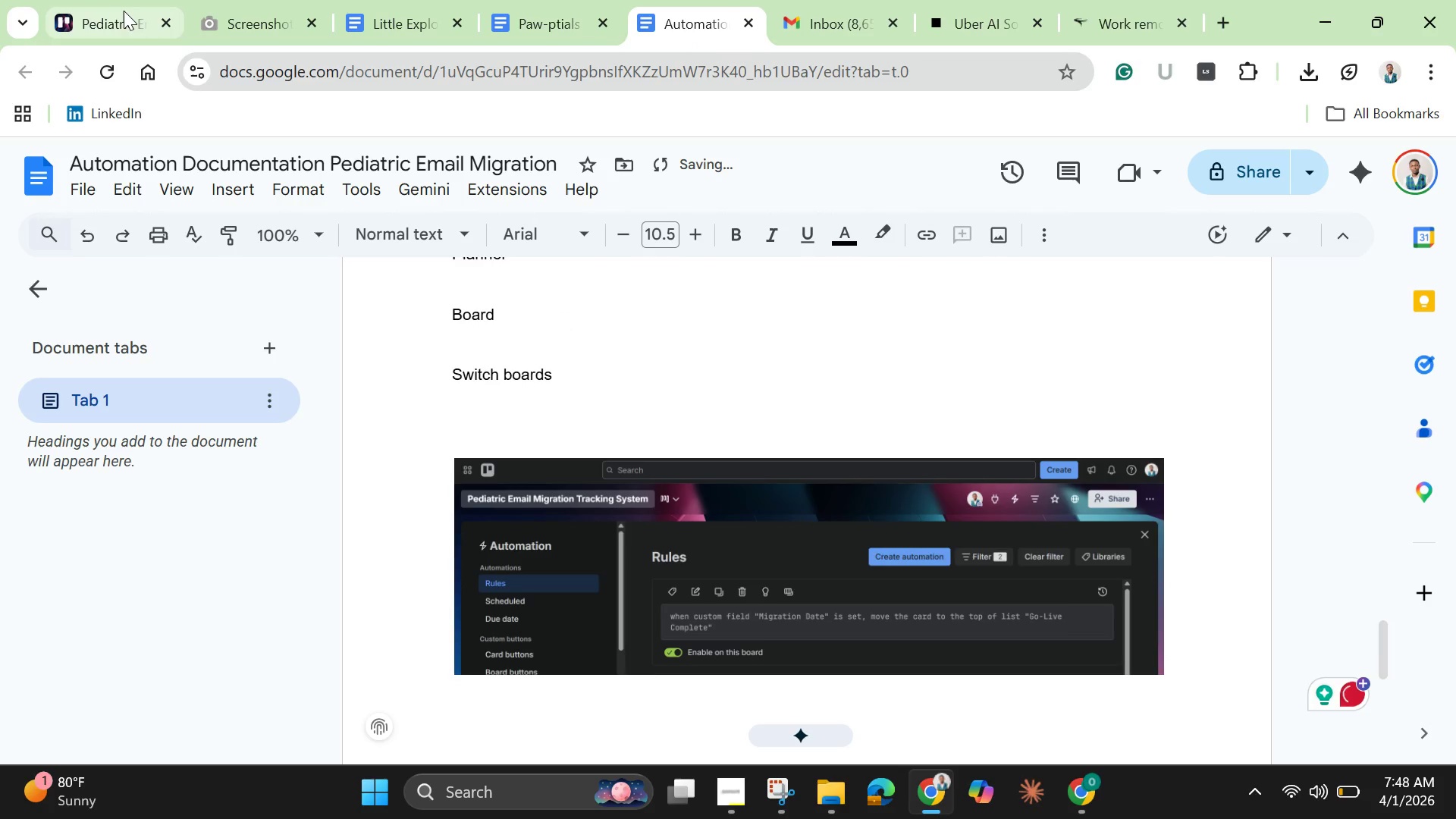 
left_click([120, 14])
 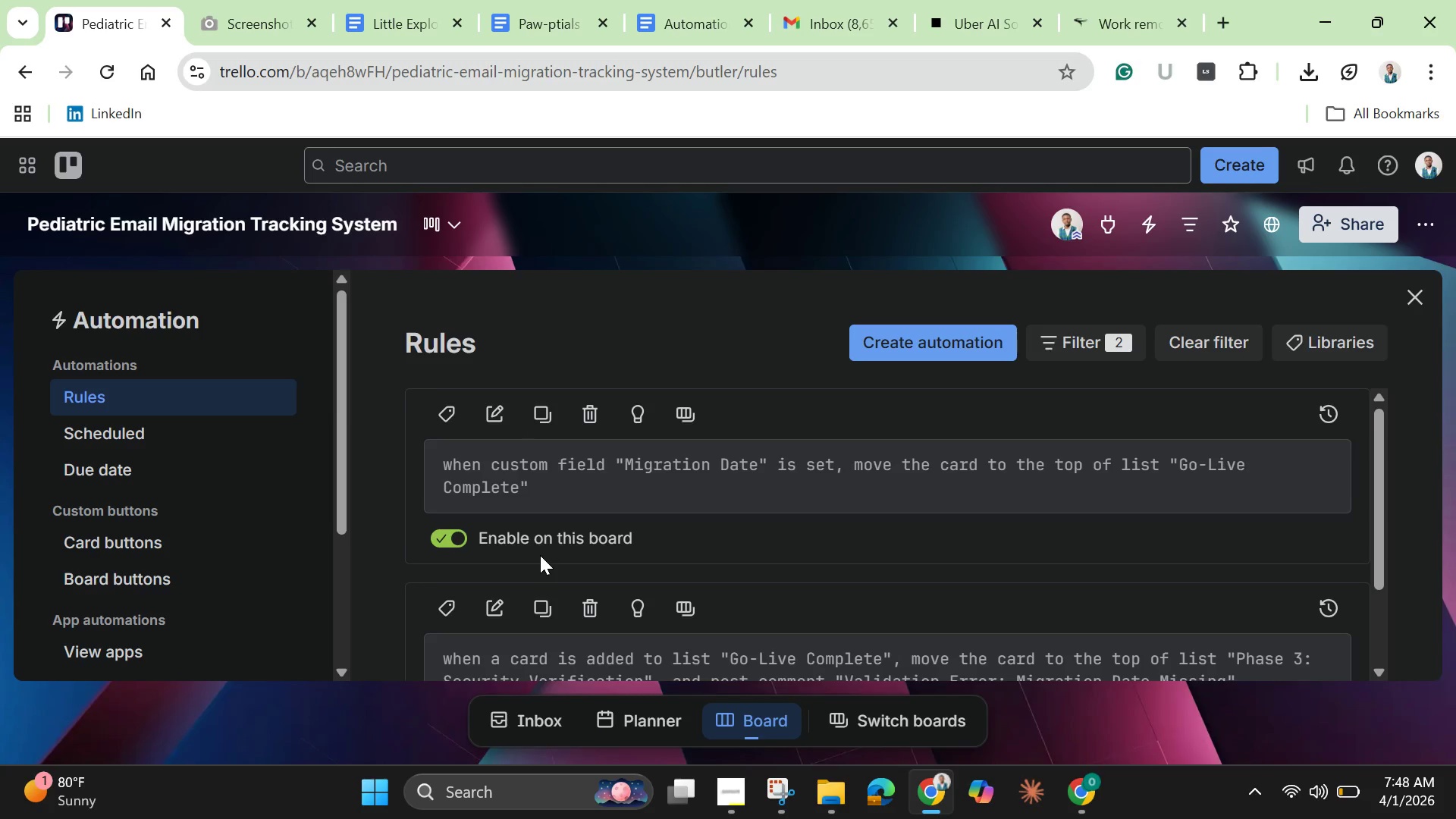 
scroll: coordinate [540, 555], scroll_direction: down, amount: 1.0
 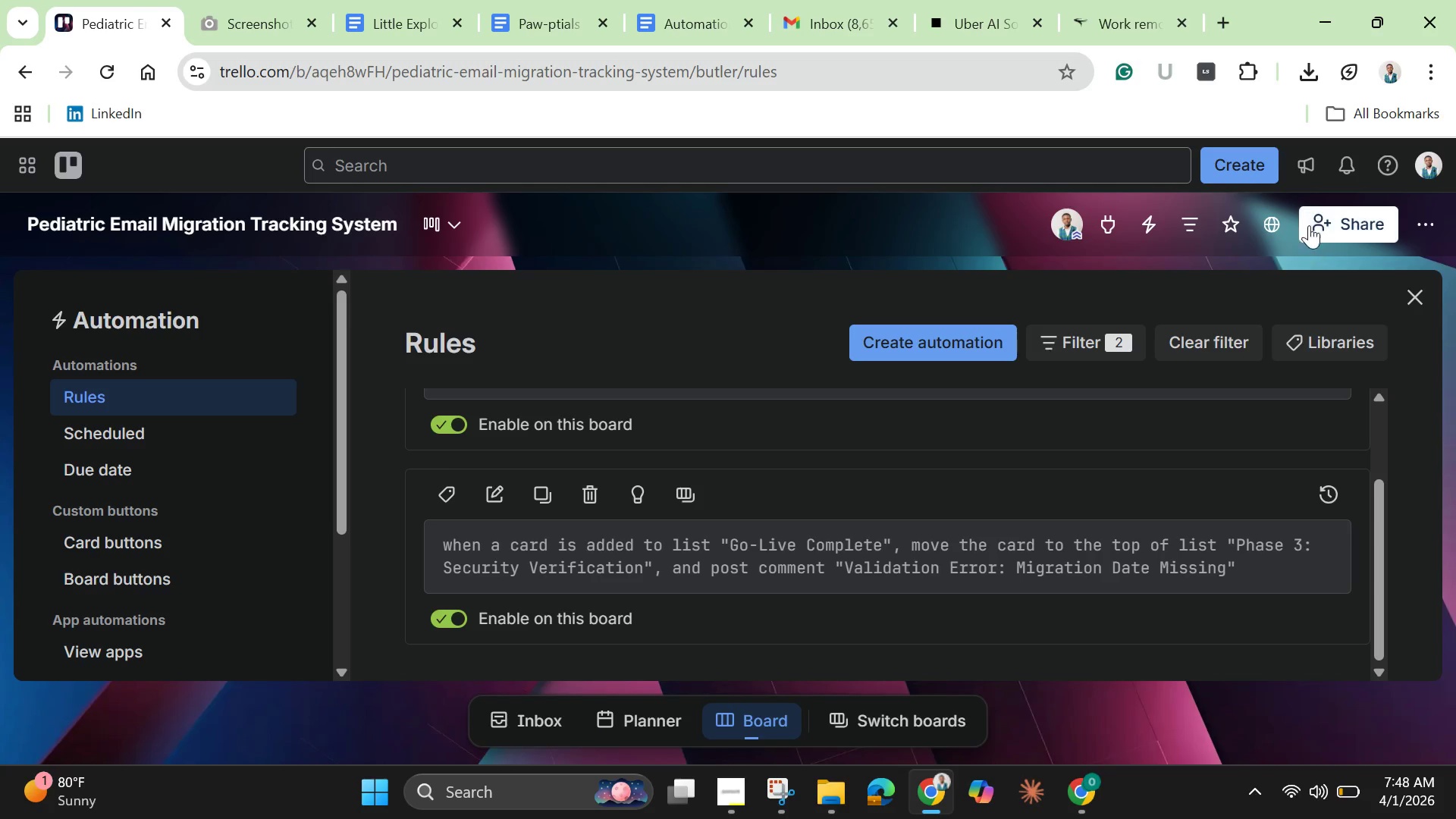 
wait(5.44)
 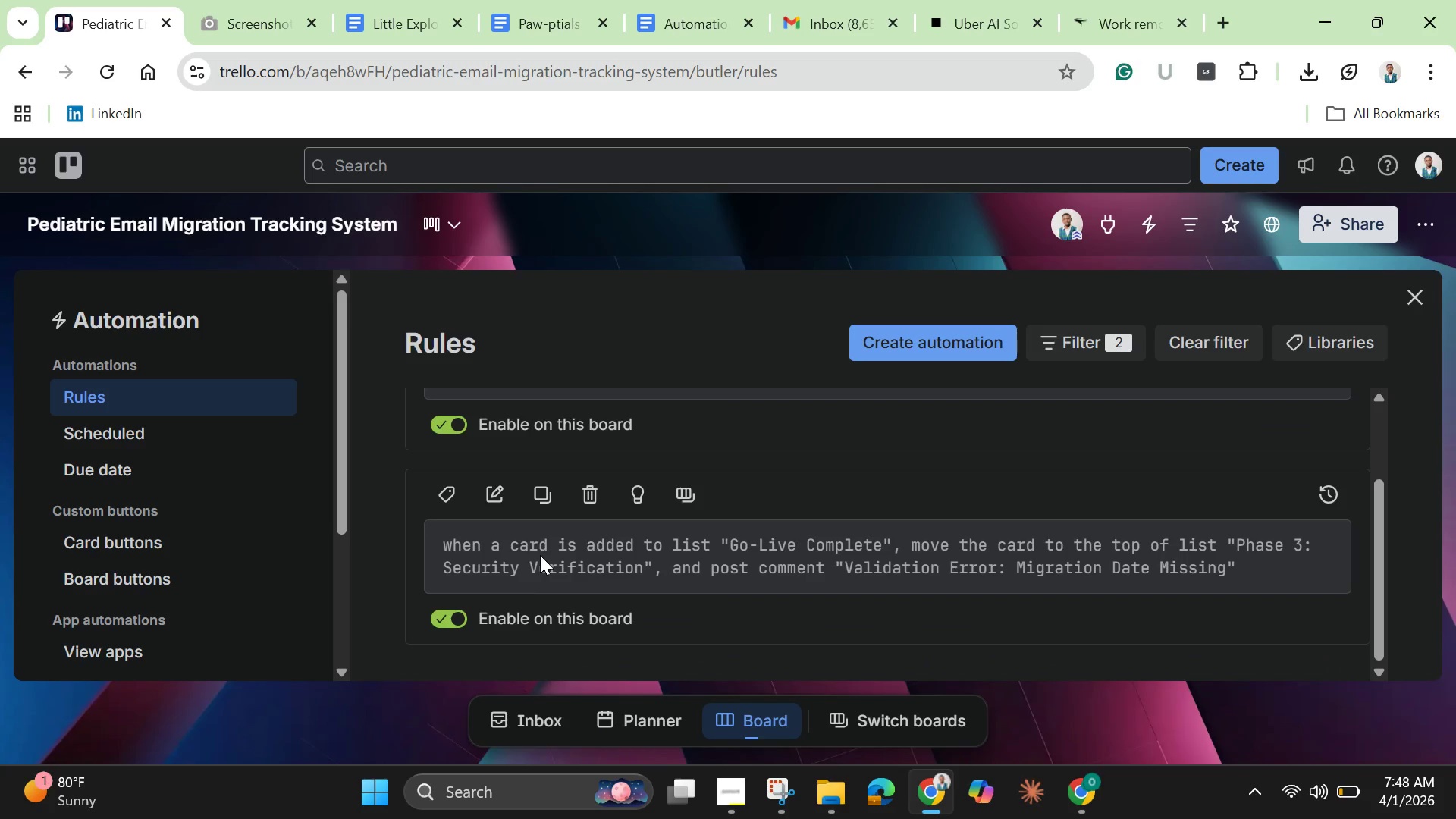 
left_click([776, 793])
 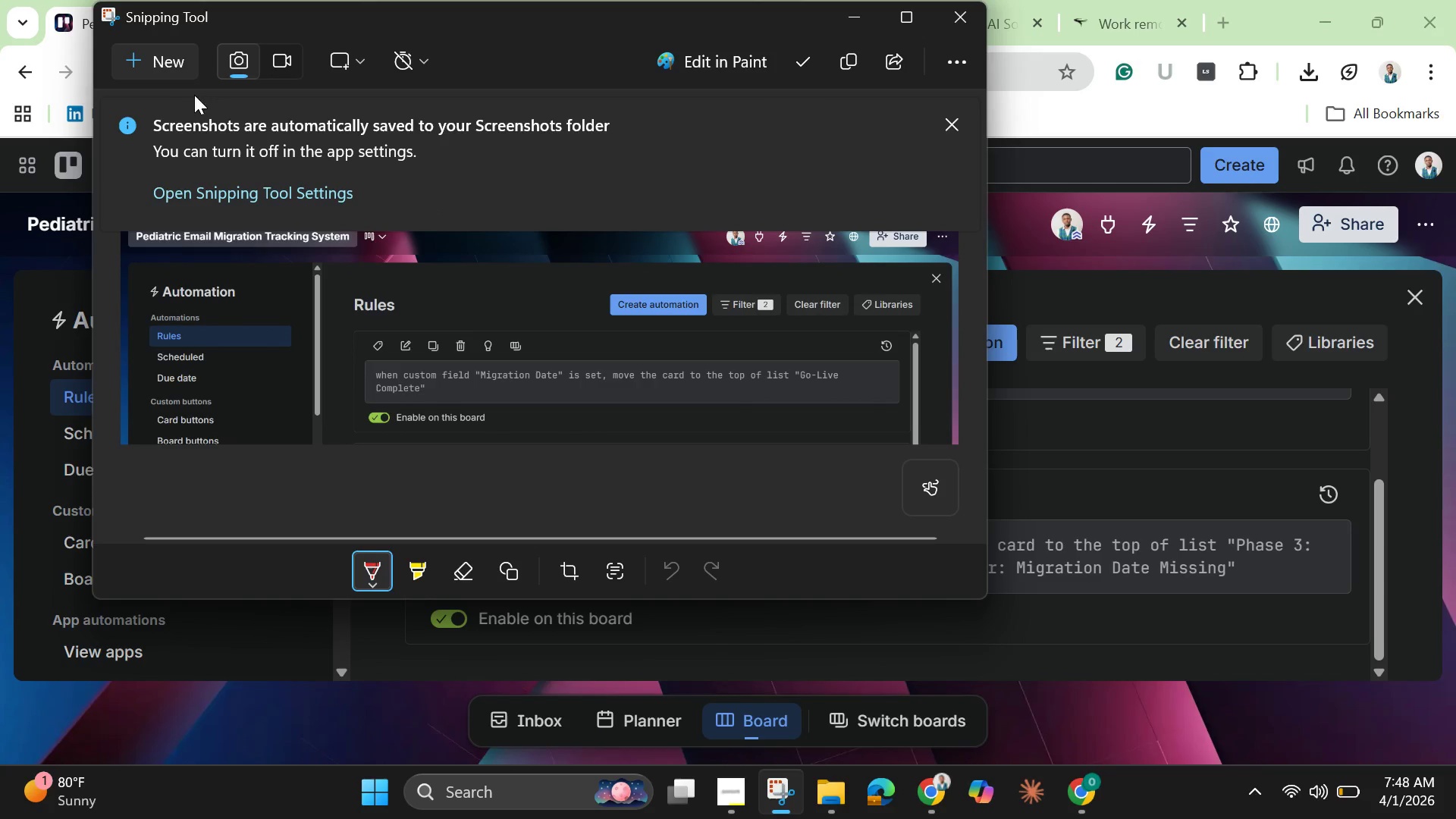 
left_click_drag(start_coordinate=[170, 57], to_coordinate=[162, 51])
 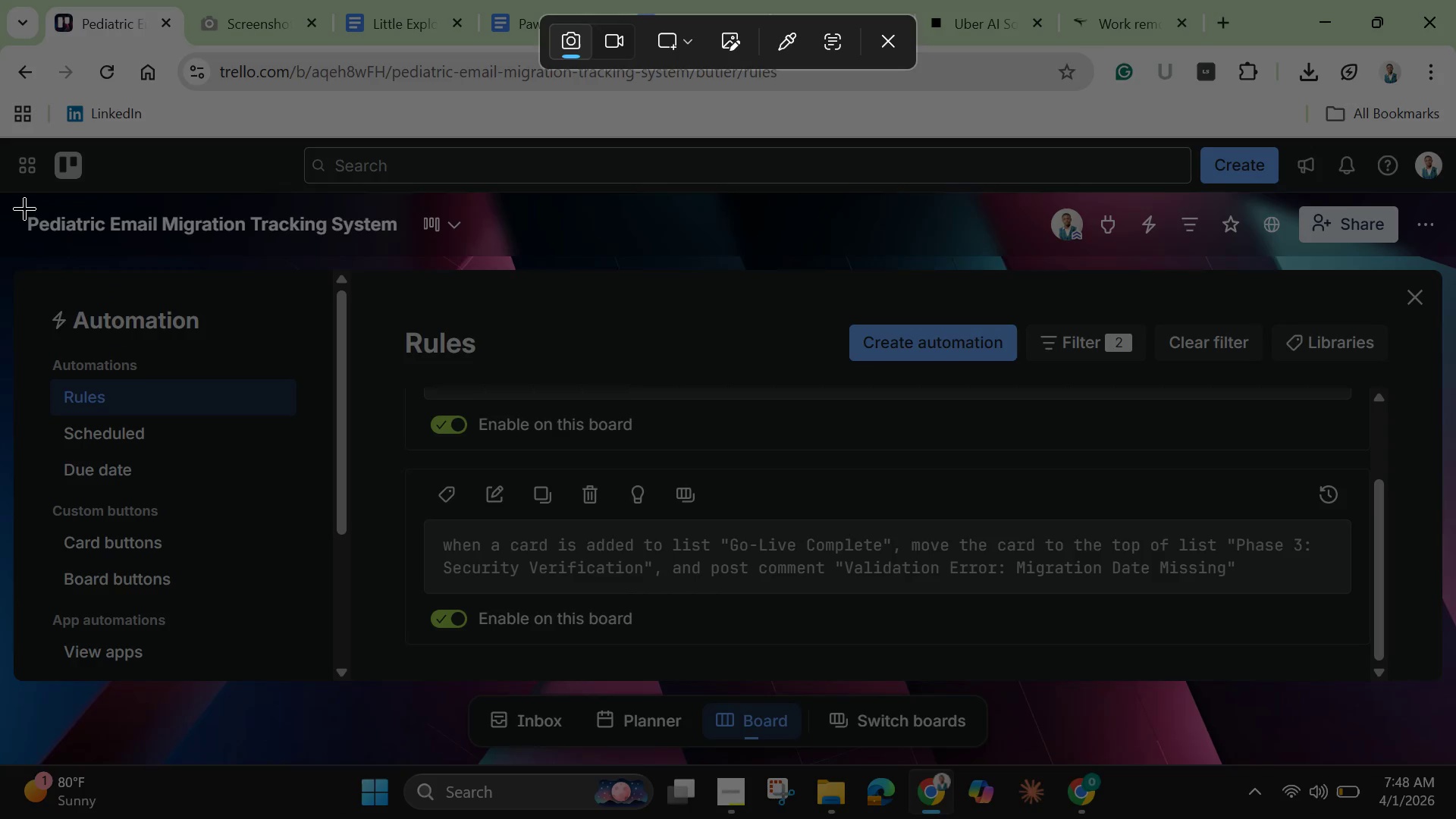 
left_click_drag(start_coordinate=[25, 208], to_coordinate=[1448, 694])
 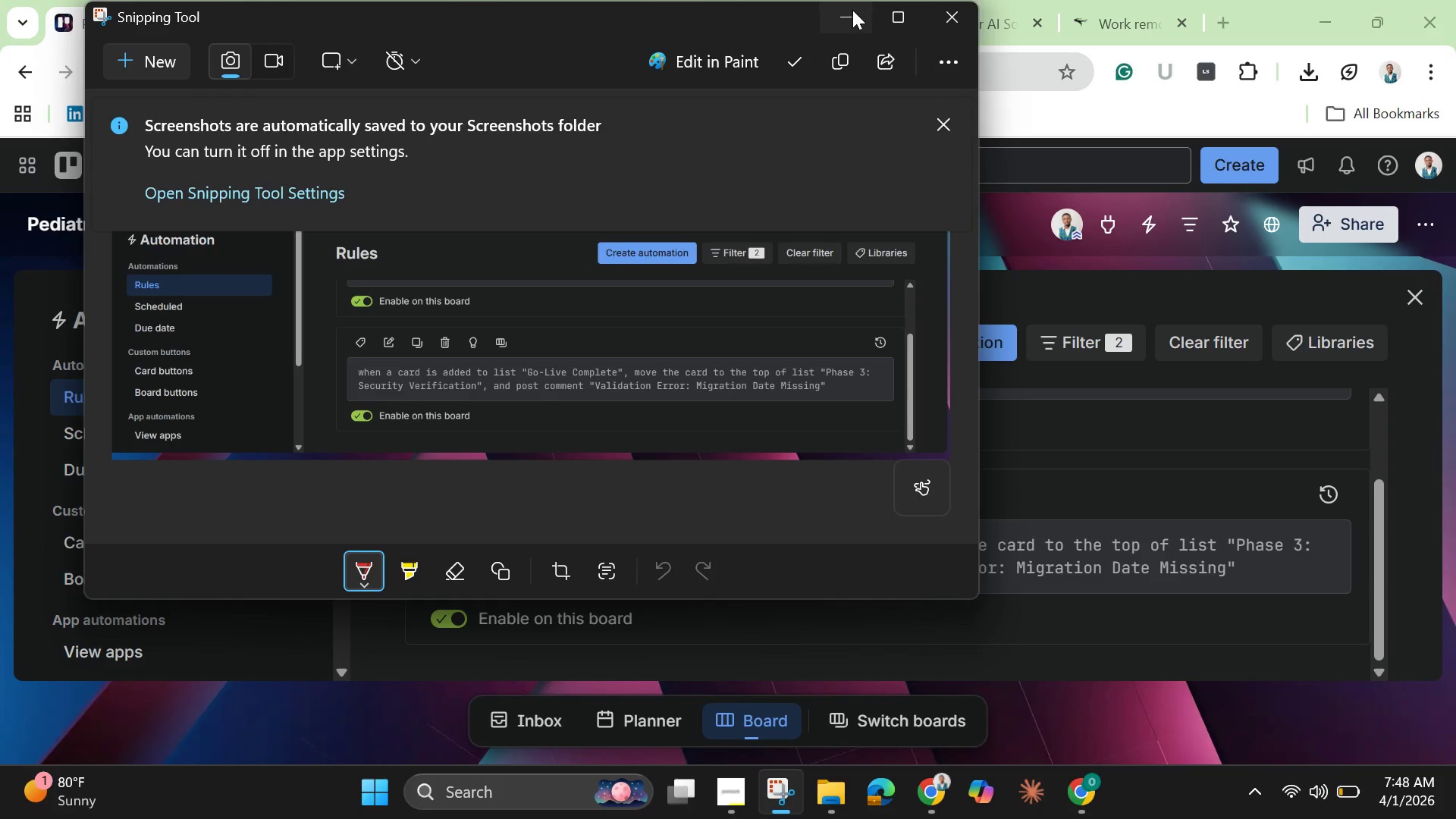 
left_click([820, 16])
 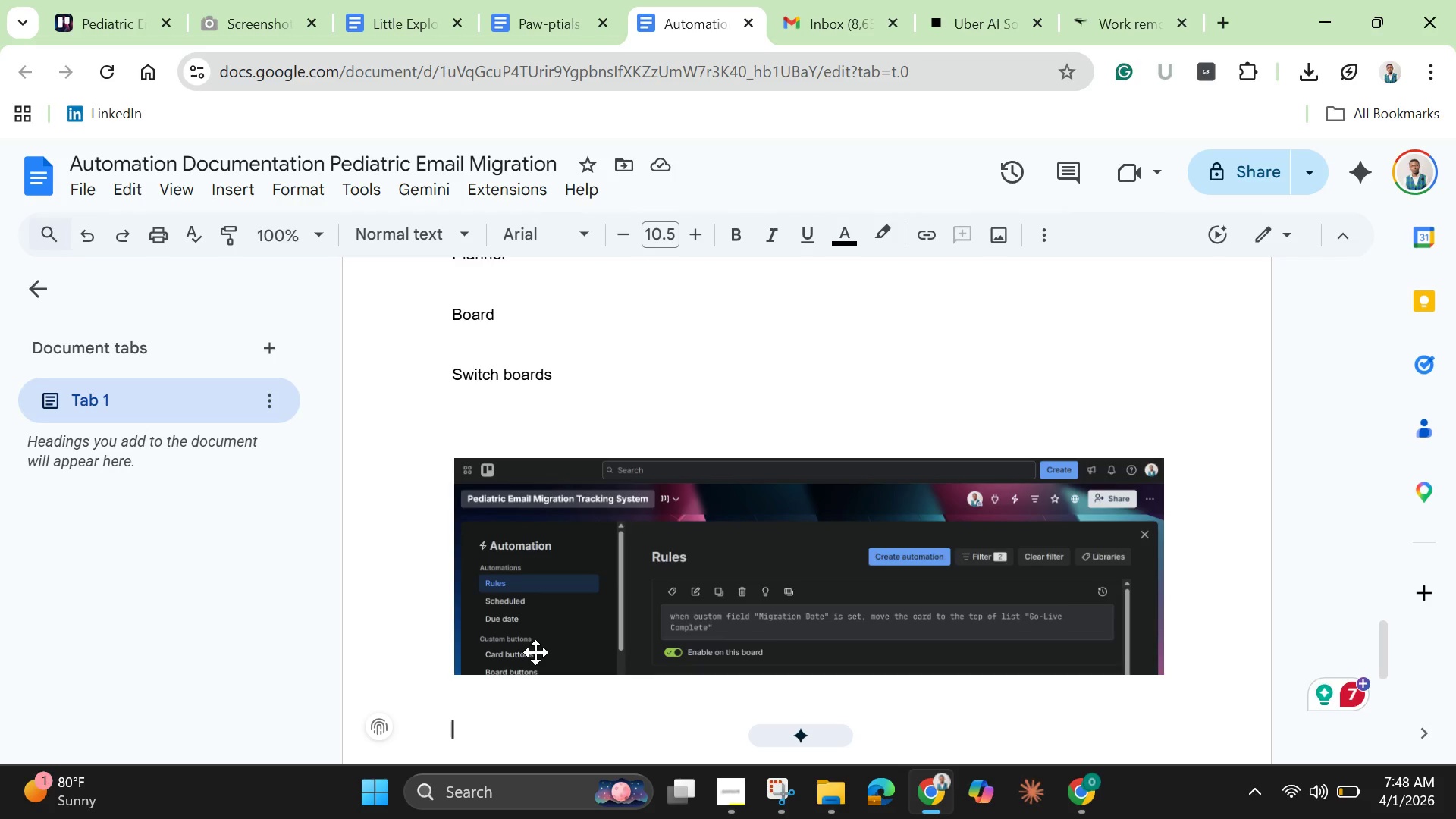 
key(Control+V)
 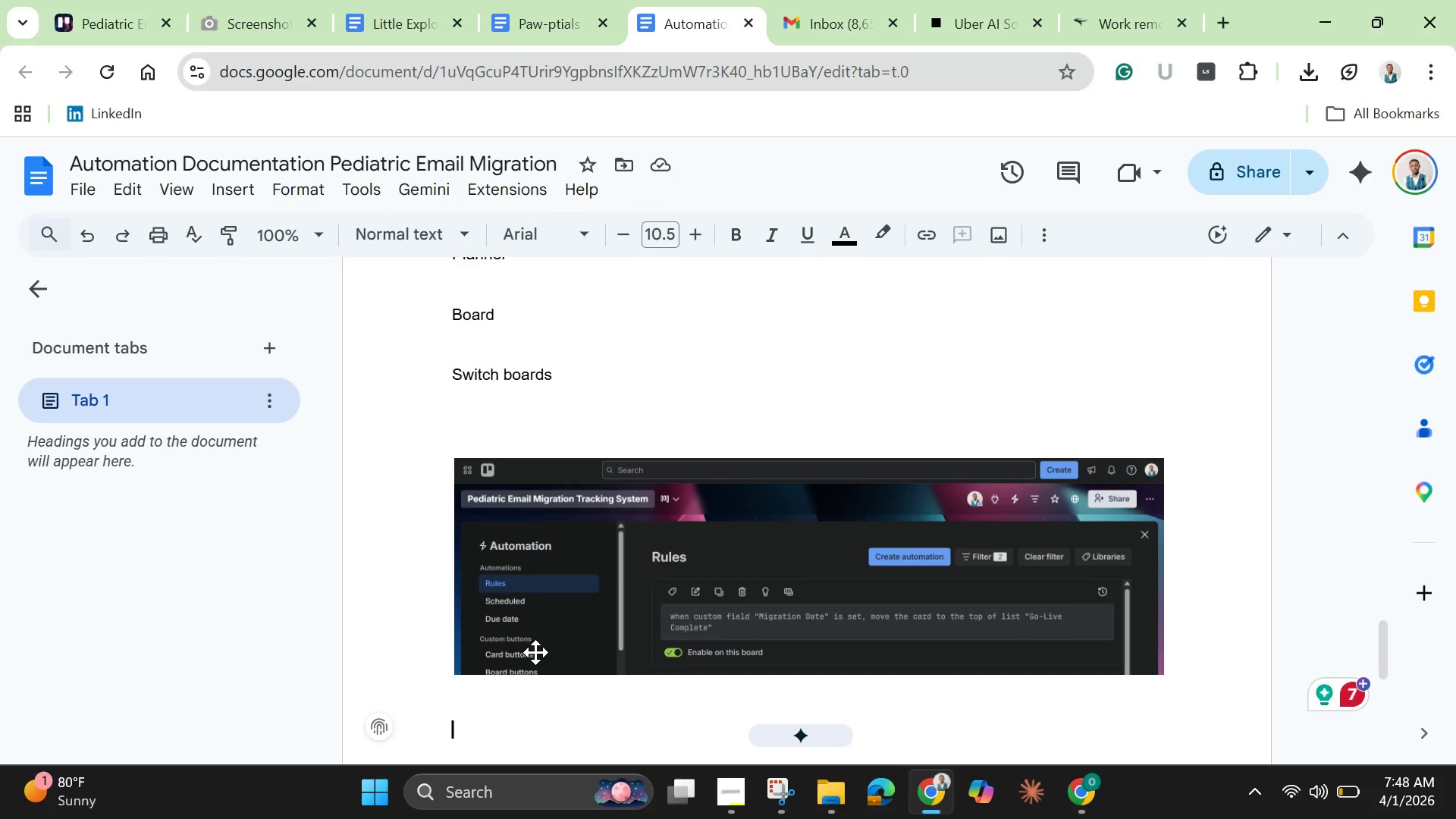 
key(Enter)
 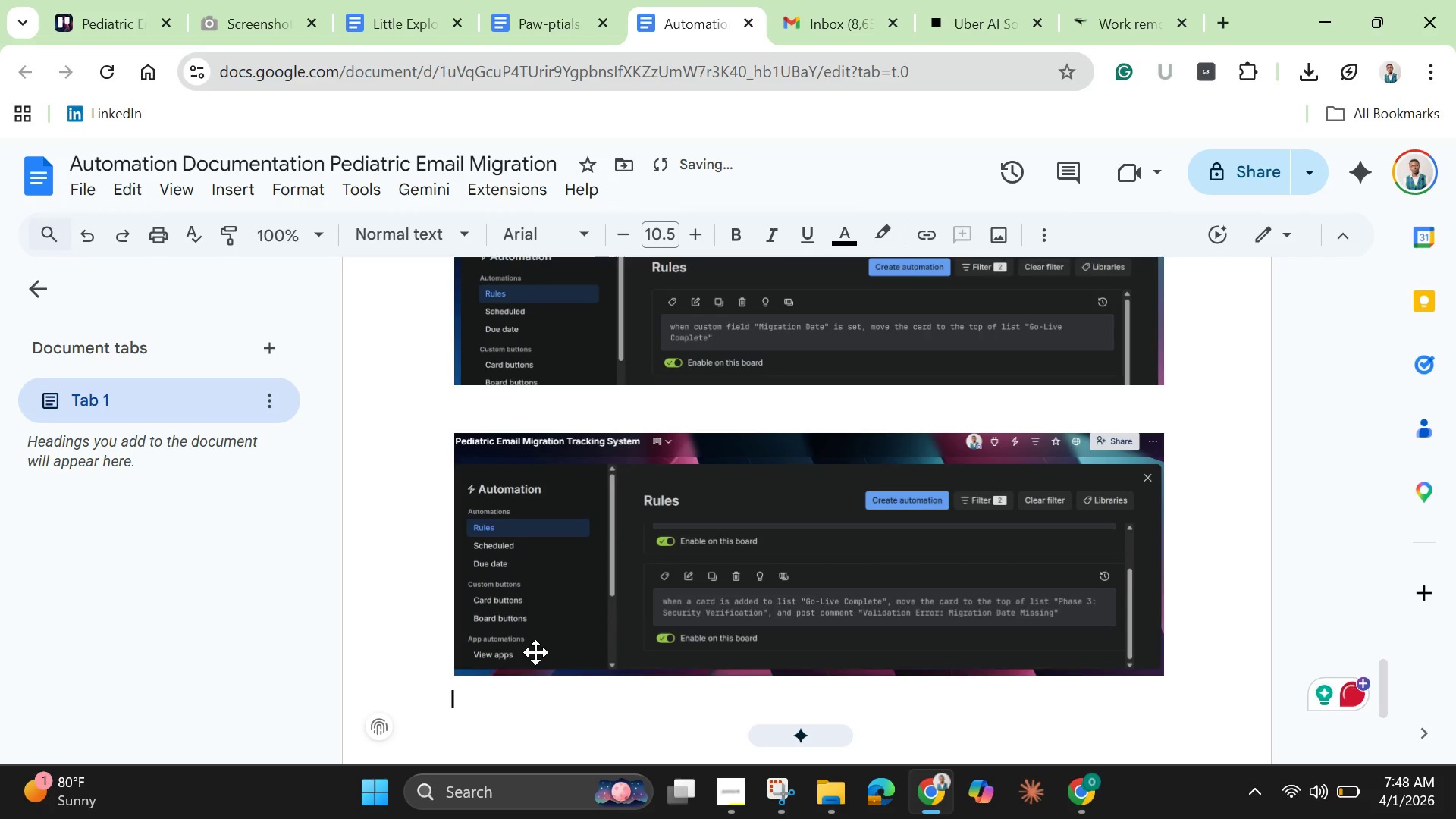 
key(Enter)
 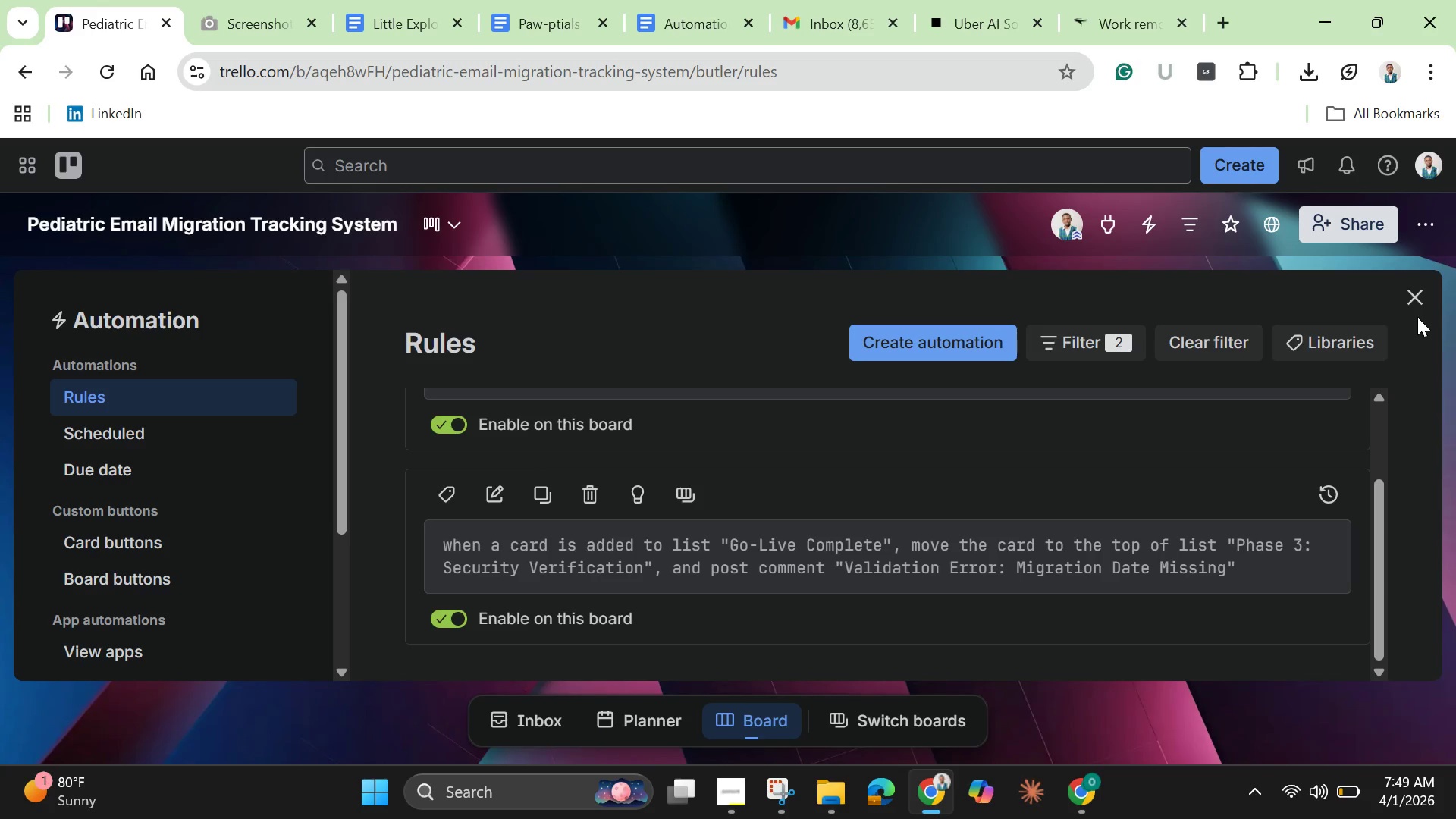 
wait(22.73)
 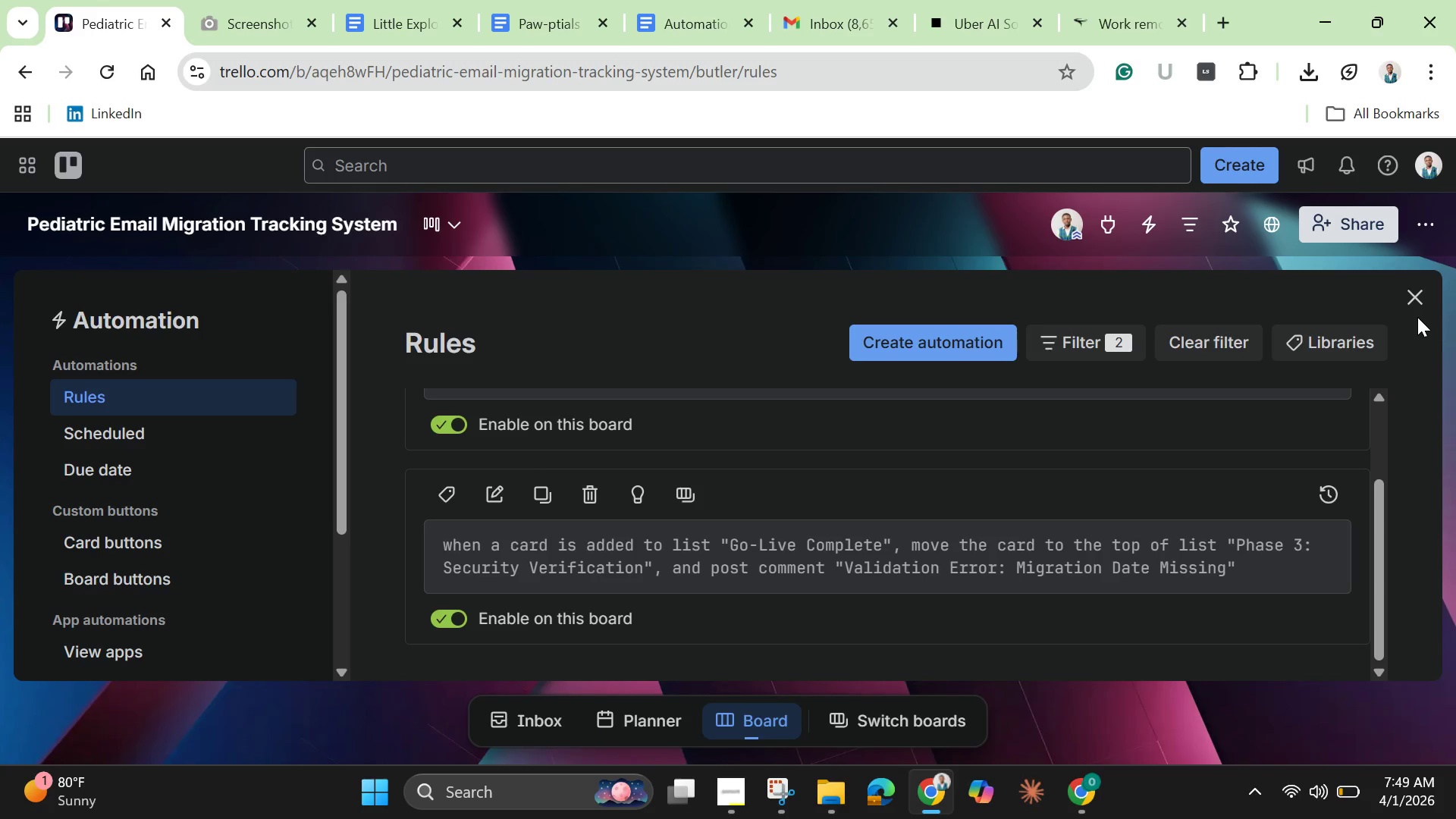 
left_click([1417, 309])
 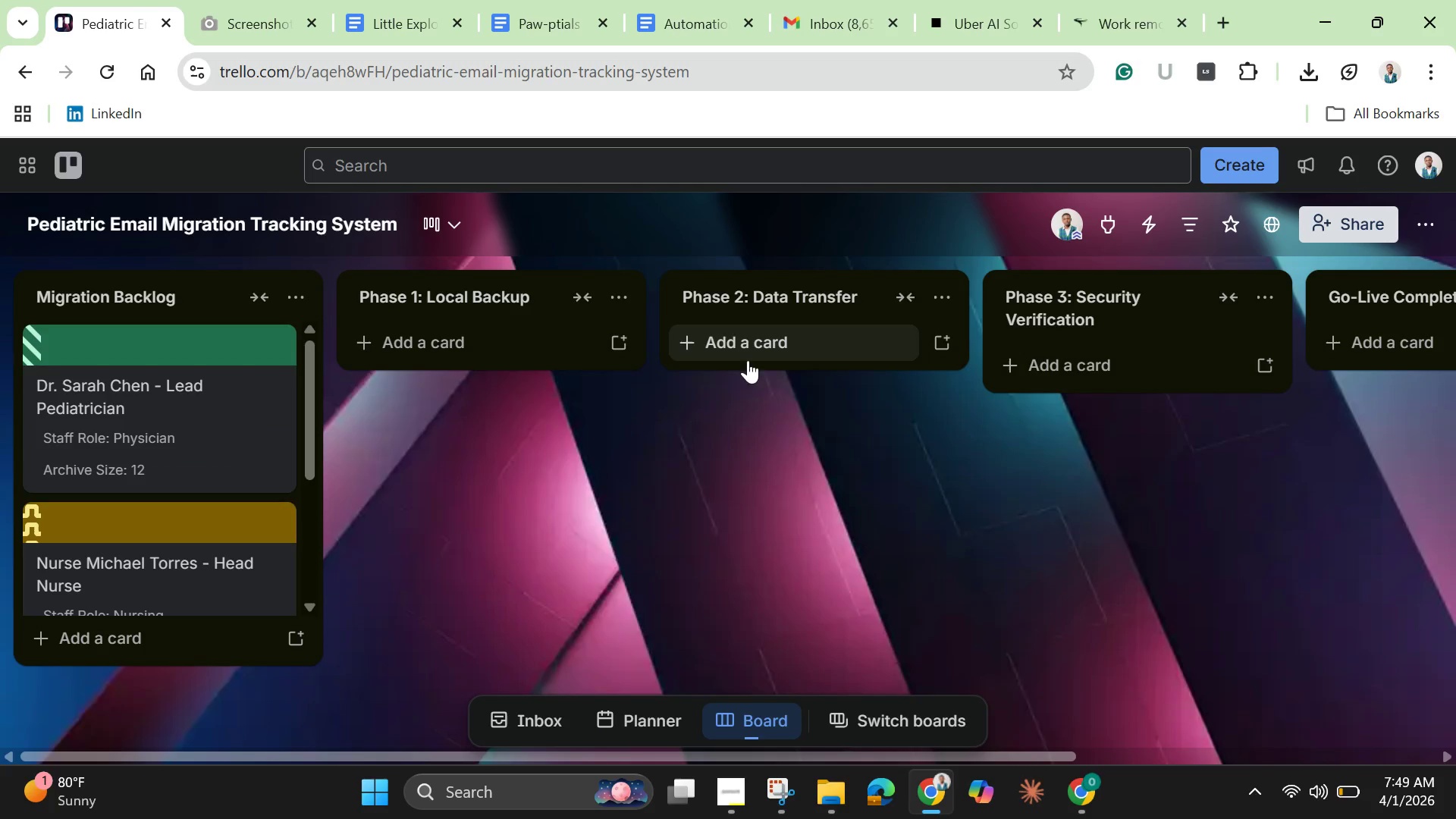 
scroll: coordinate [246, 454], scroll_direction: down, amount: 3.0
 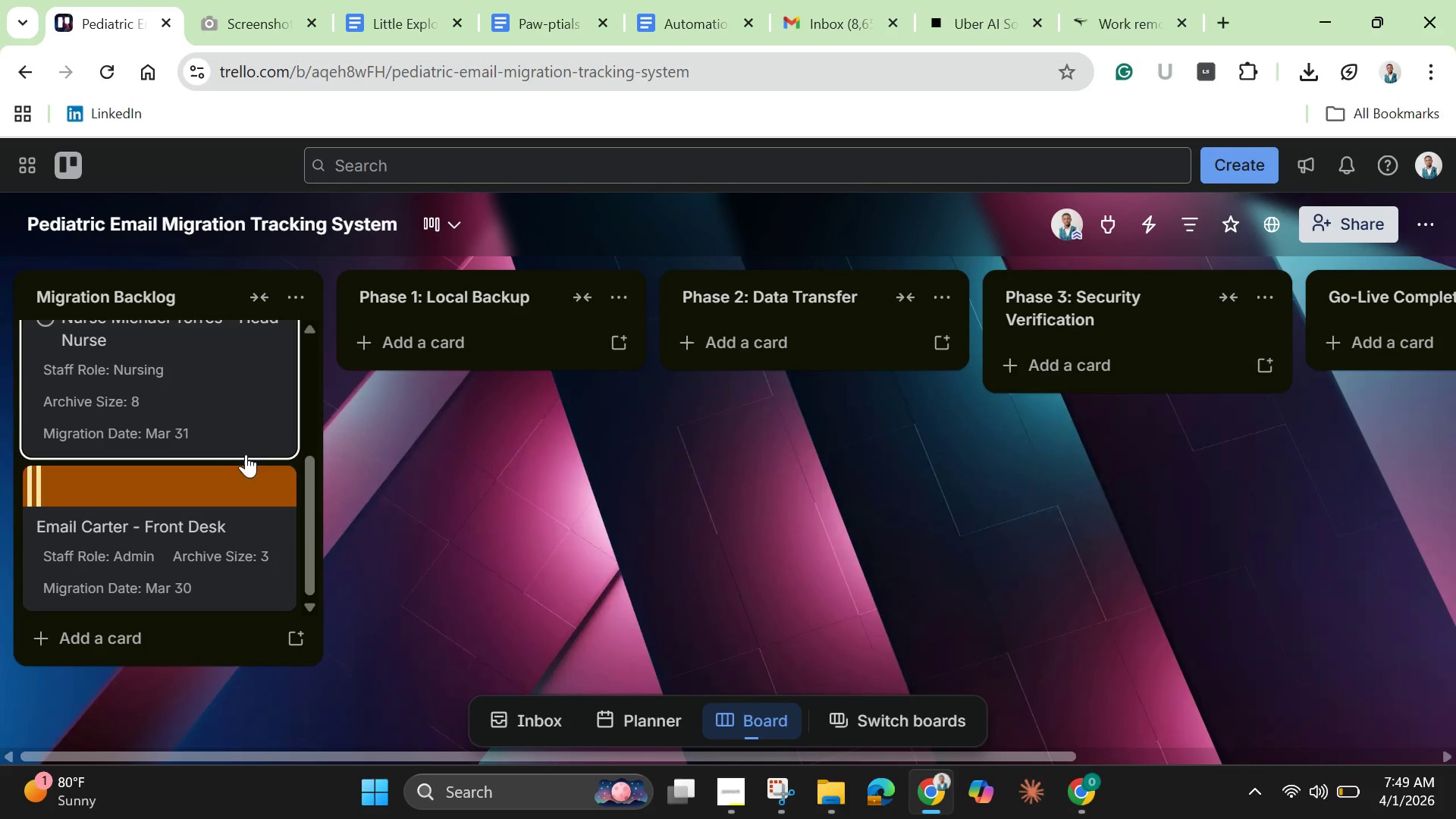 
wait(6.47)
 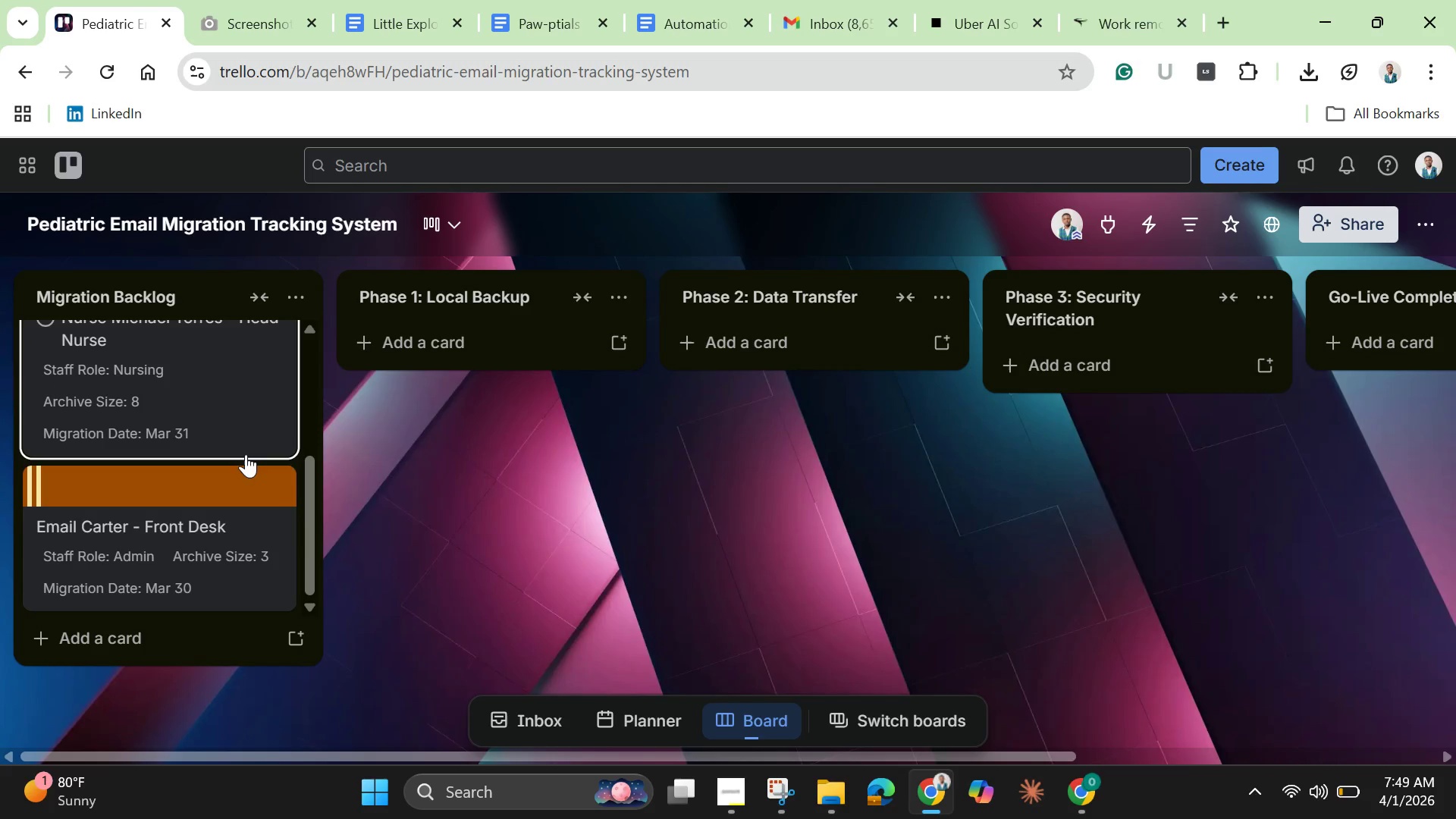 
scroll: coordinate [237, 579], scroll_direction: down, amount: 8.0
 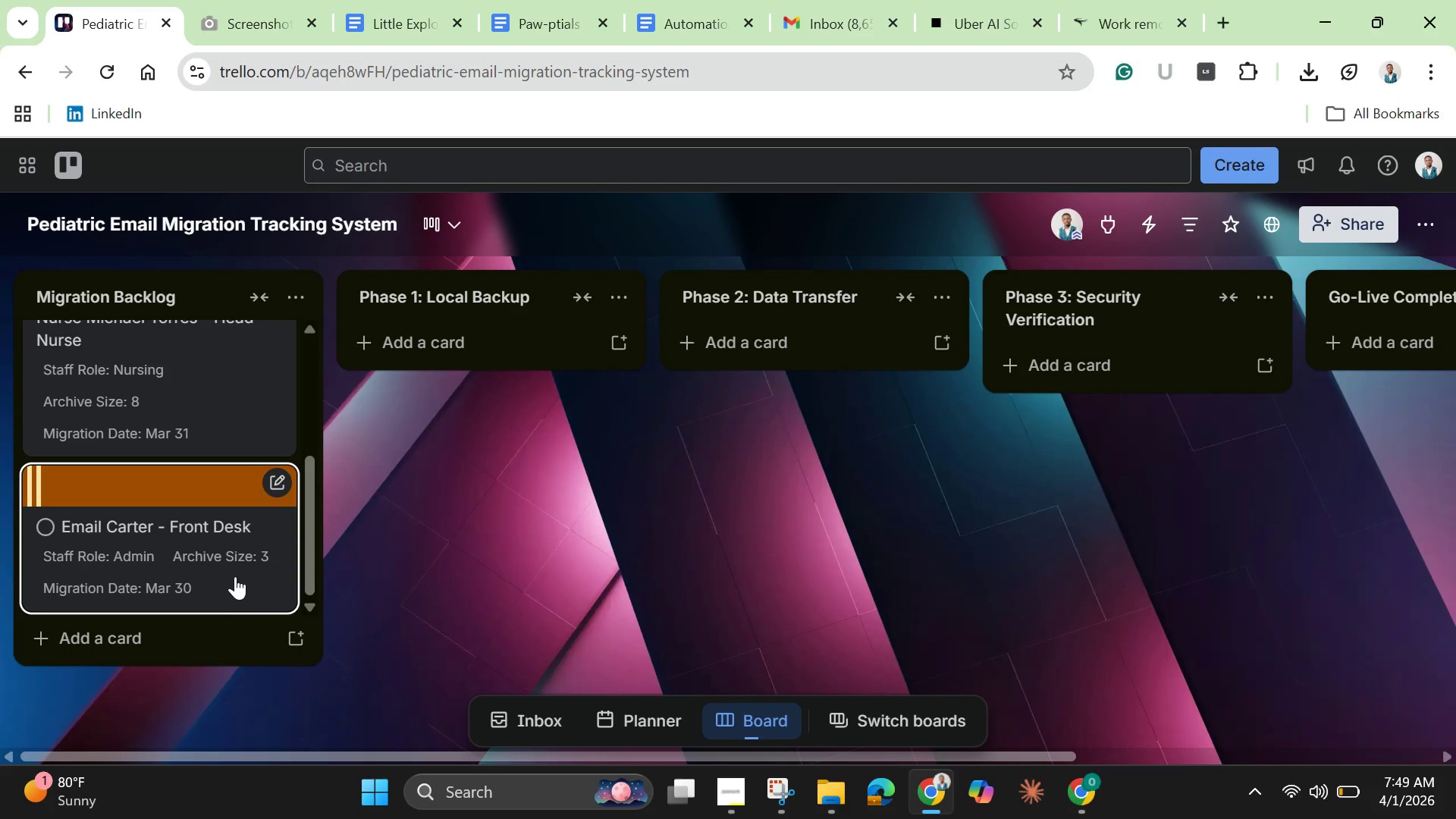 
scroll: coordinate [235, 573], scroll_direction: up, amount: 3.0
 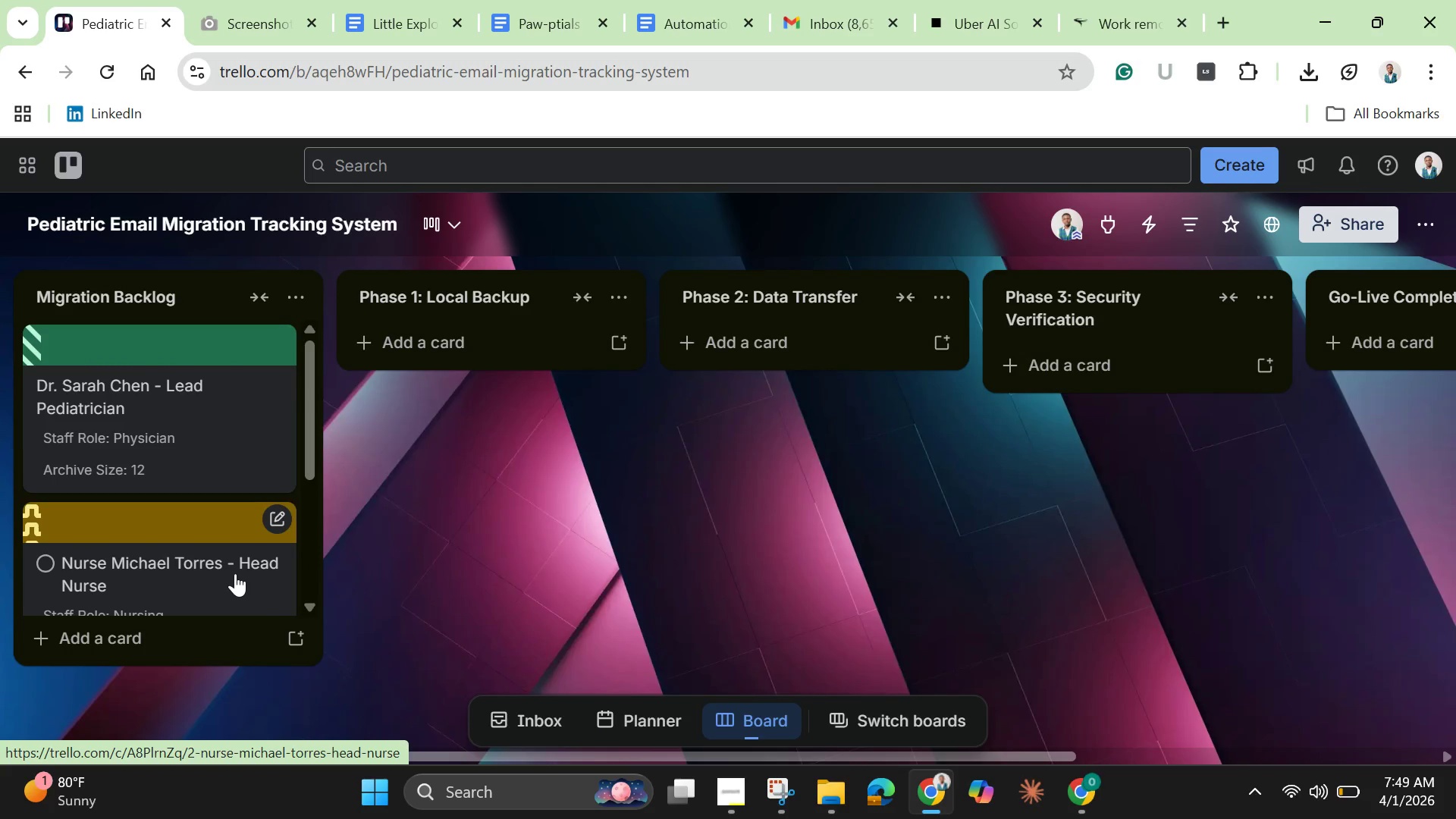 
scroll: coordinate [235, 573], scroll_direction: down, amount: 2.0
 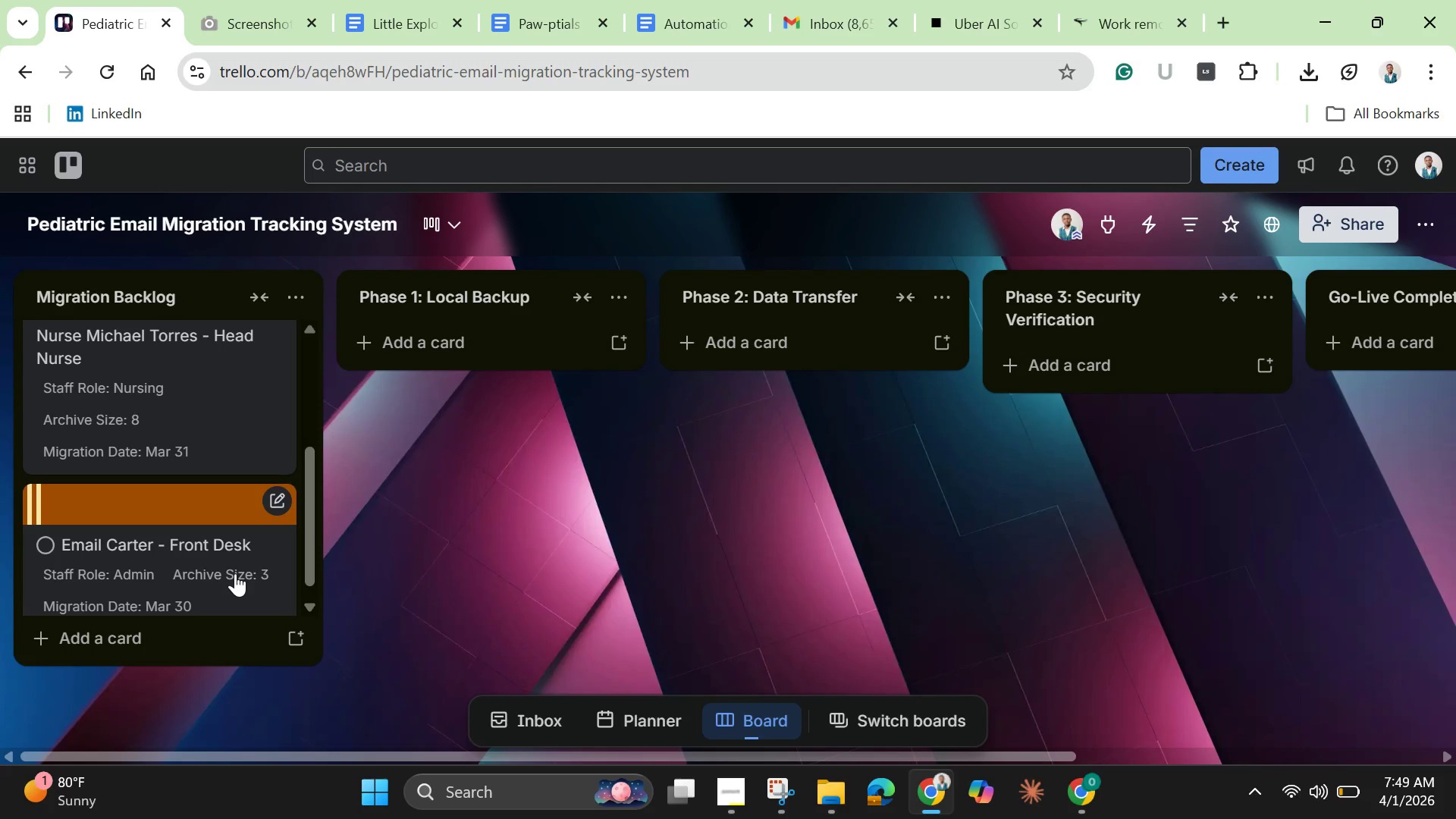 
scroll: coordinate [235, 573], scroll_direction: up, amount: 3.0
 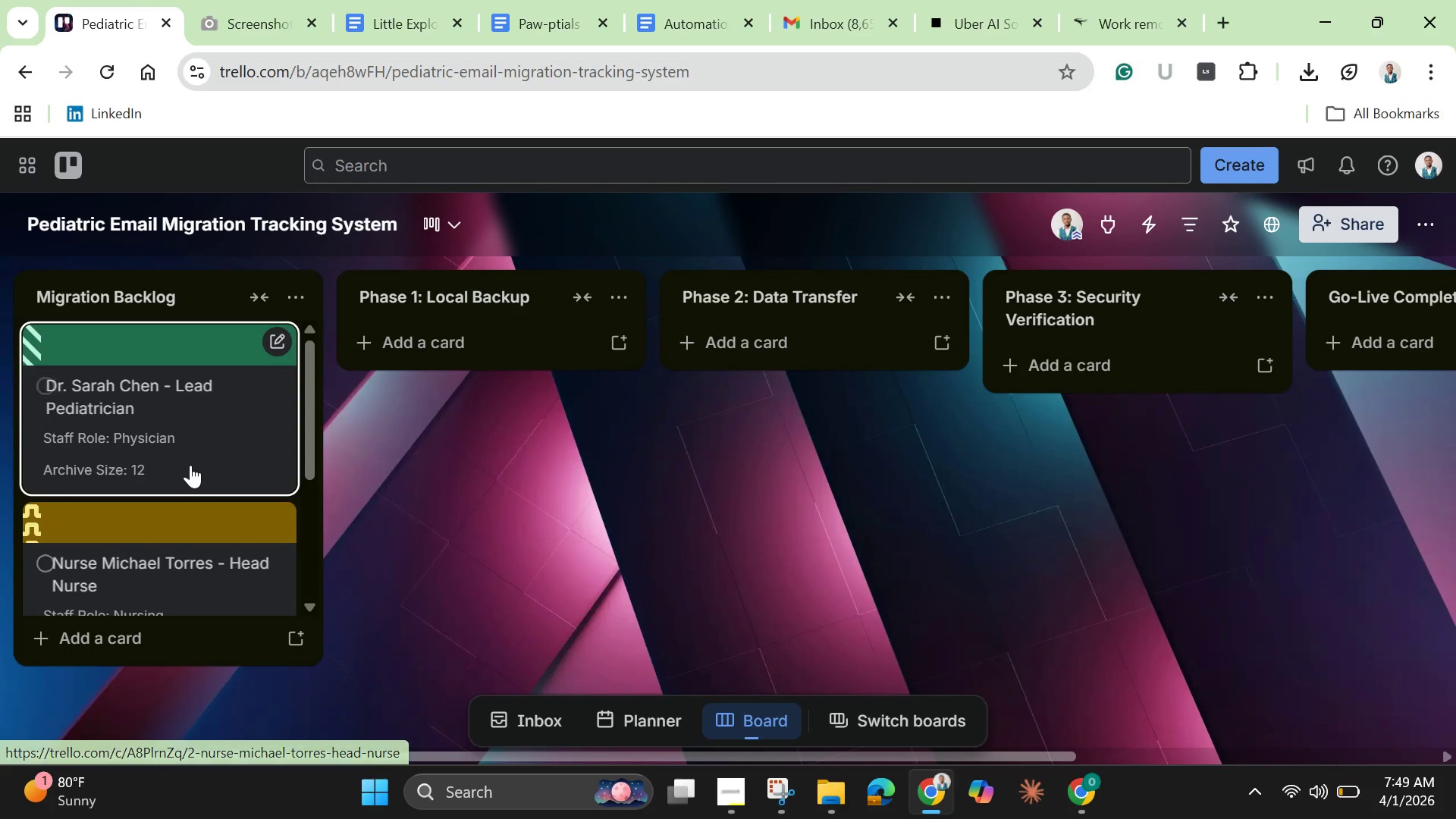 
left_click([190, 459])
 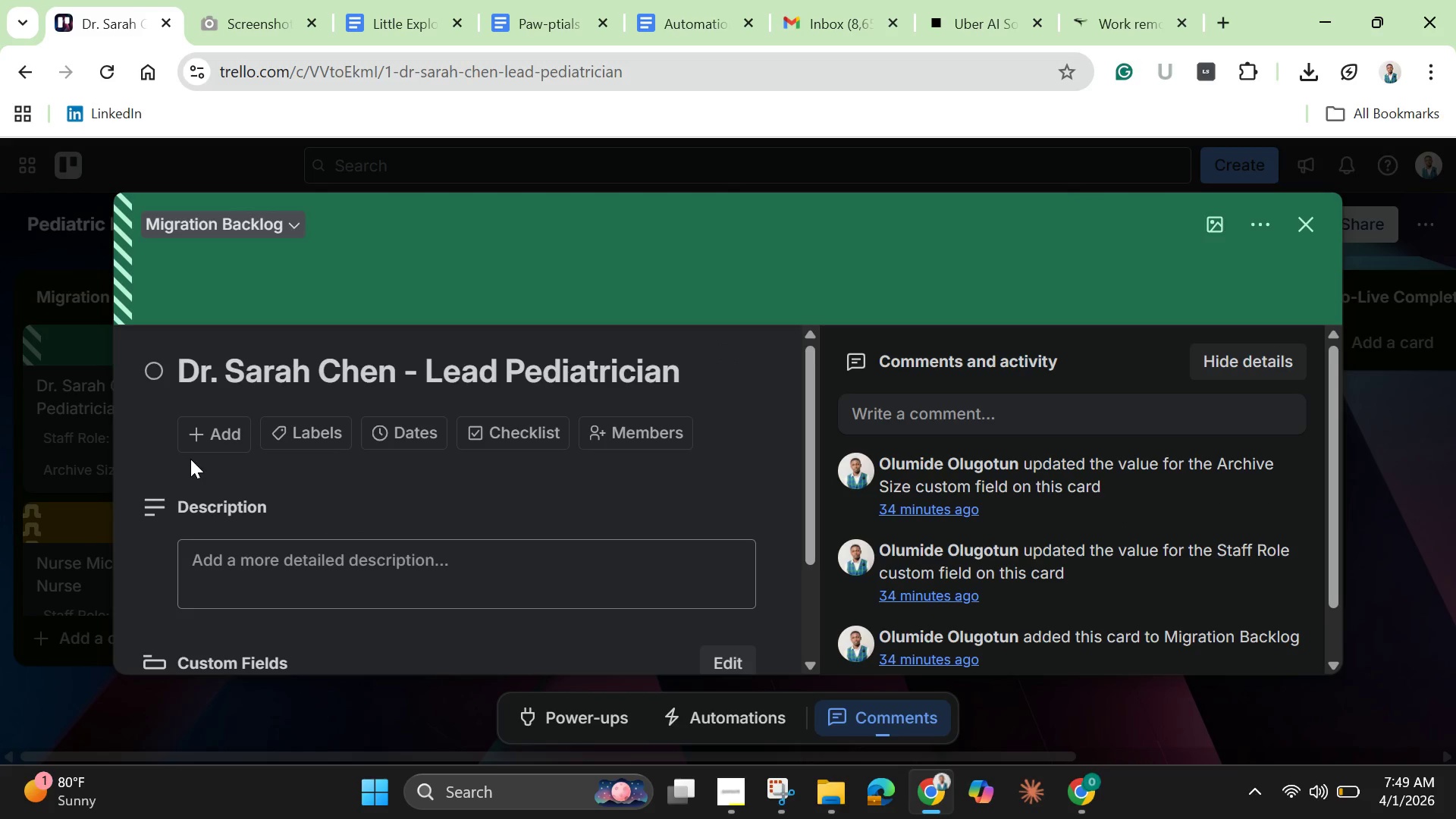 
scroll: coordinate [224, 497], scroll_direction: down, amount: 6.0
 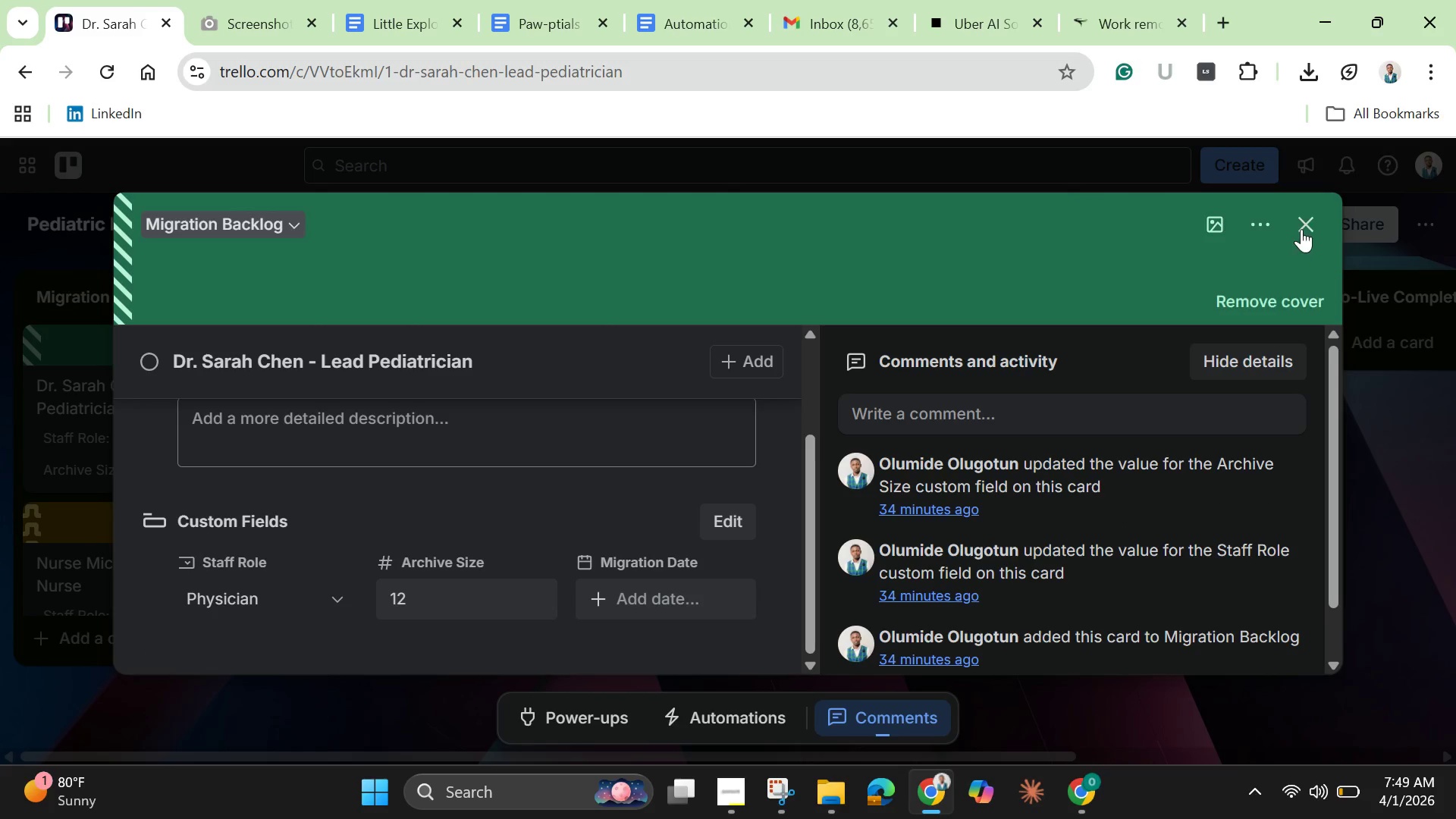 
left_click([1310, 222])
 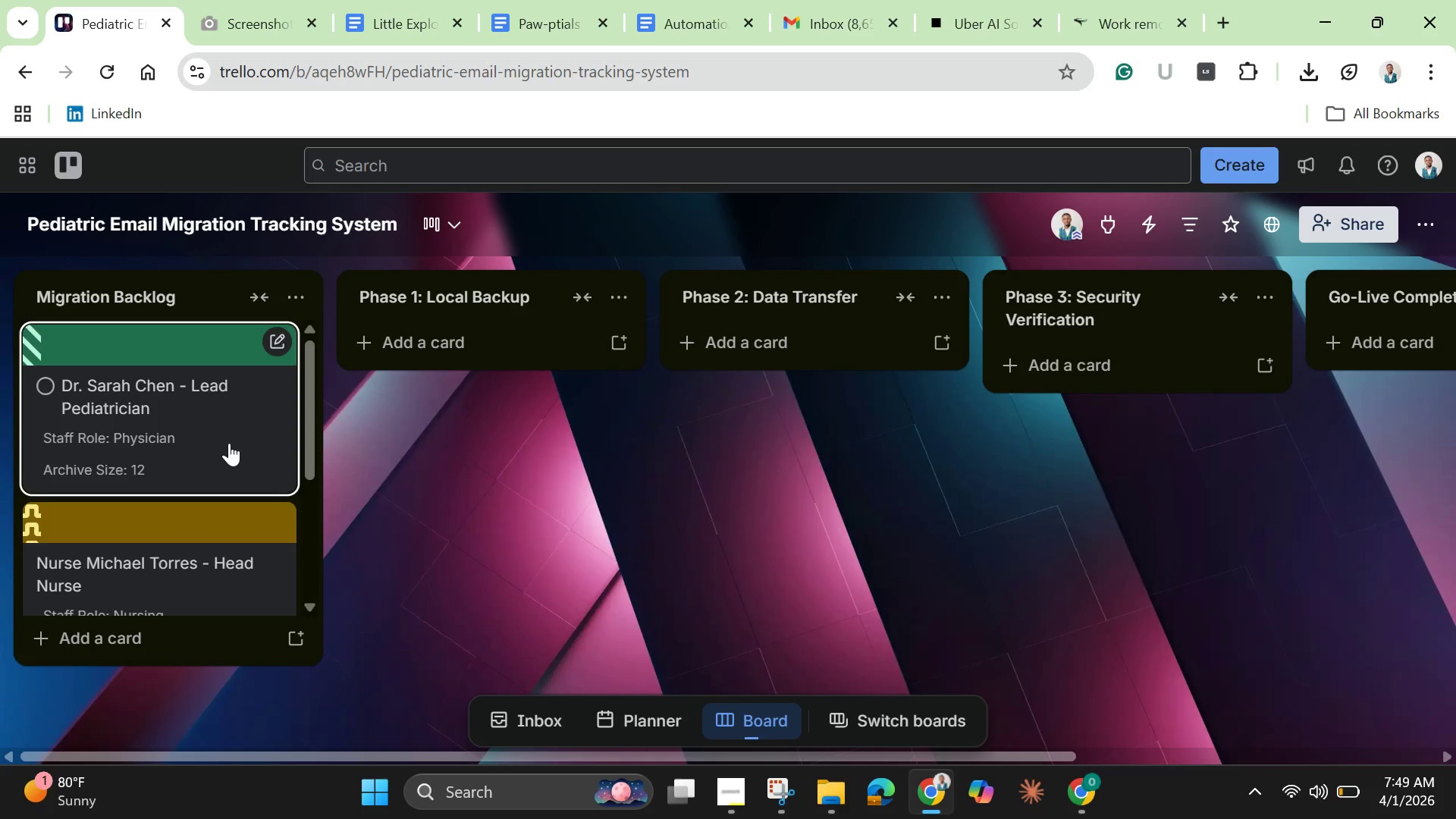 
left_click_drag(start_coordinate=[200, 446], to_coordinate=[1058, 372])
 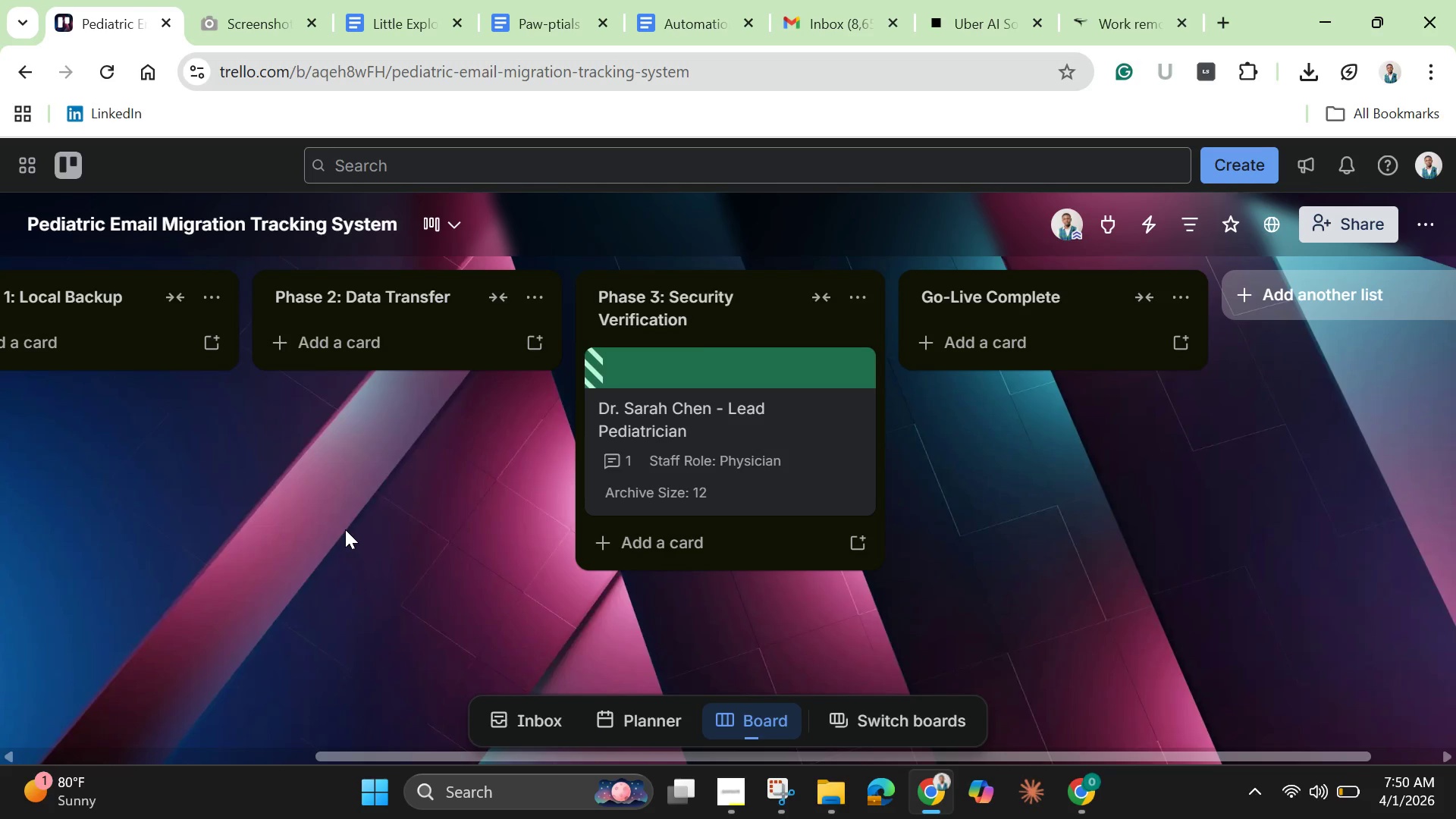 
wait(12.72)
 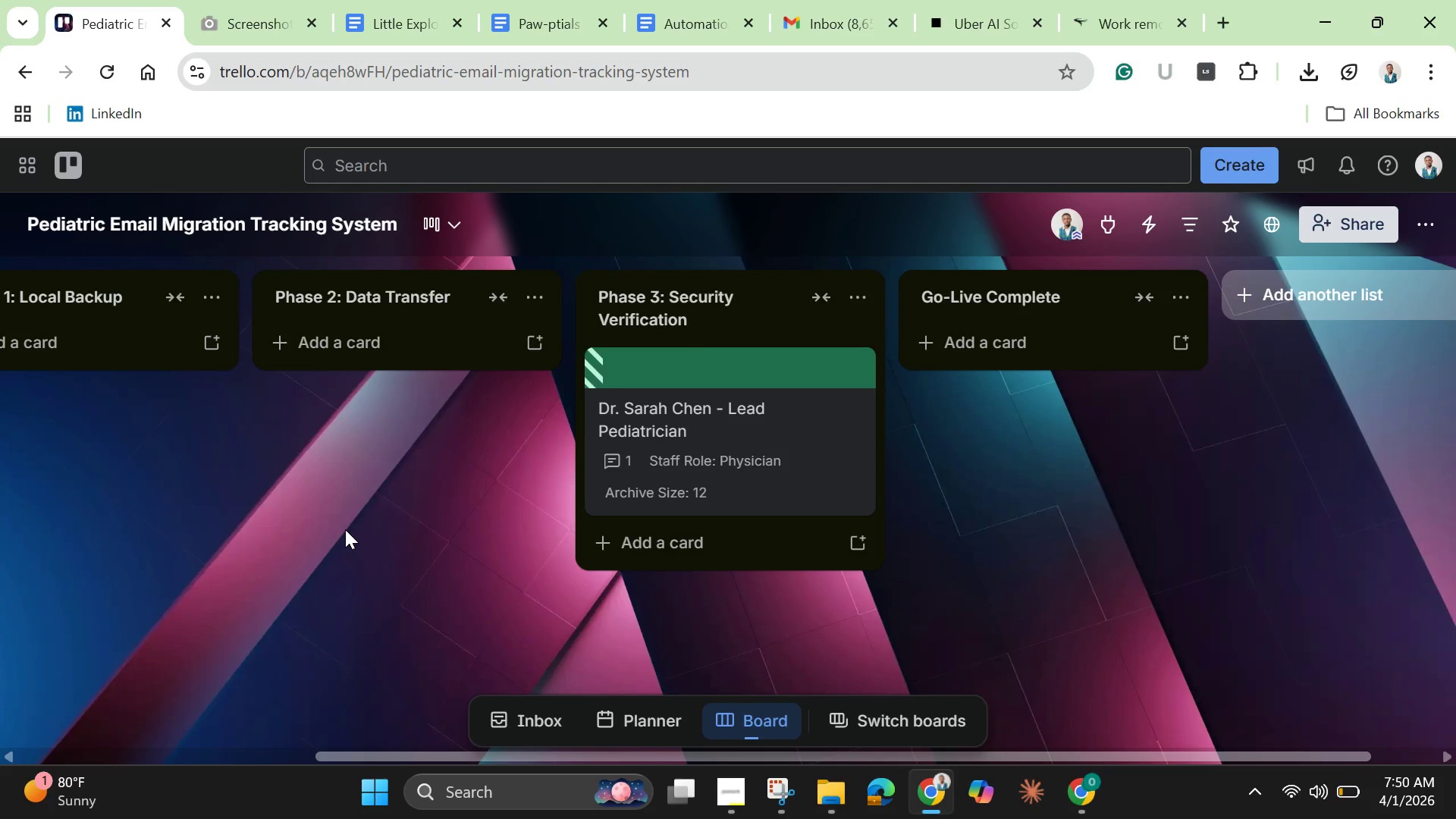 
left_click([774, 796])
 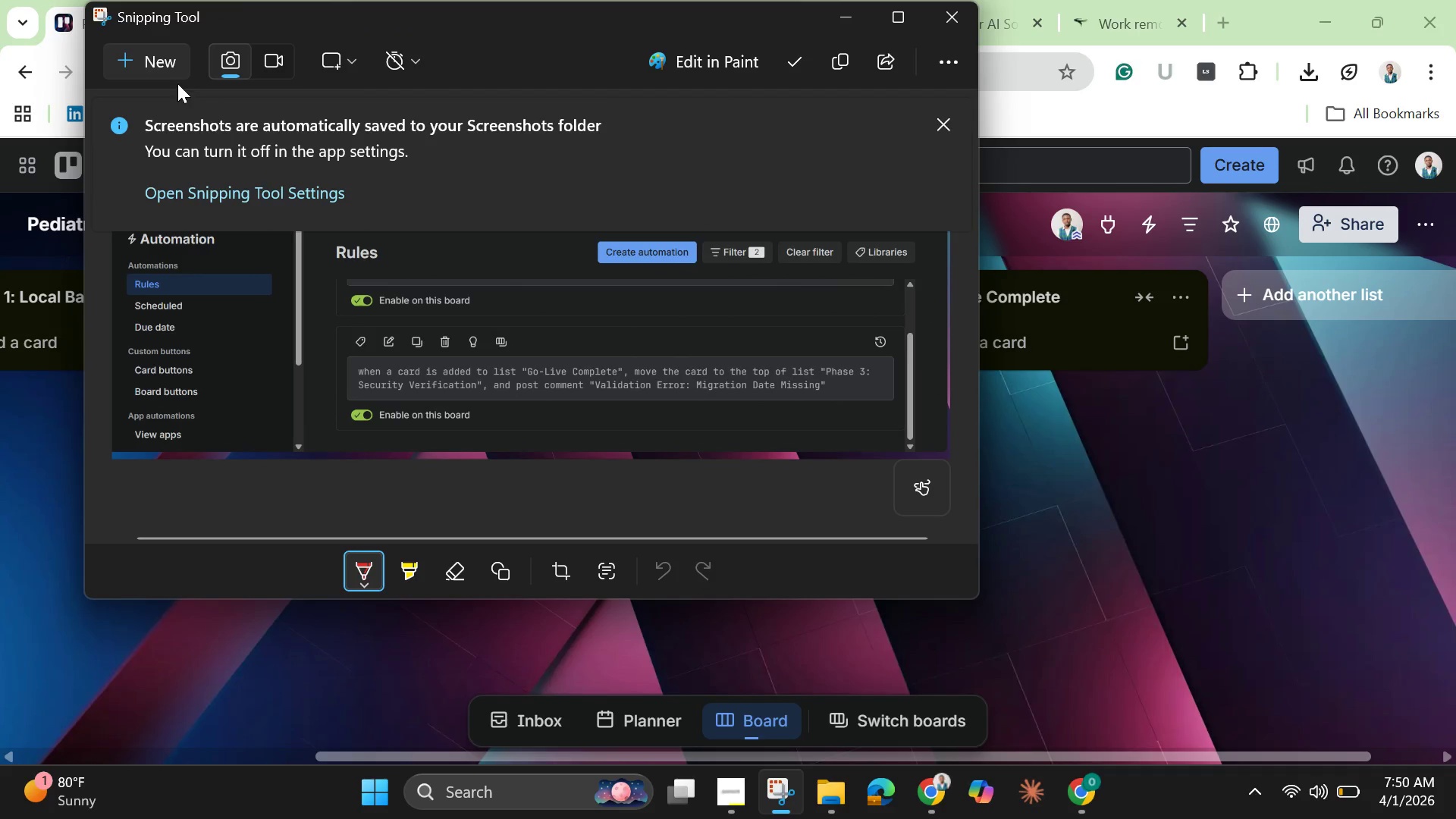 
left_click([147, 57])
 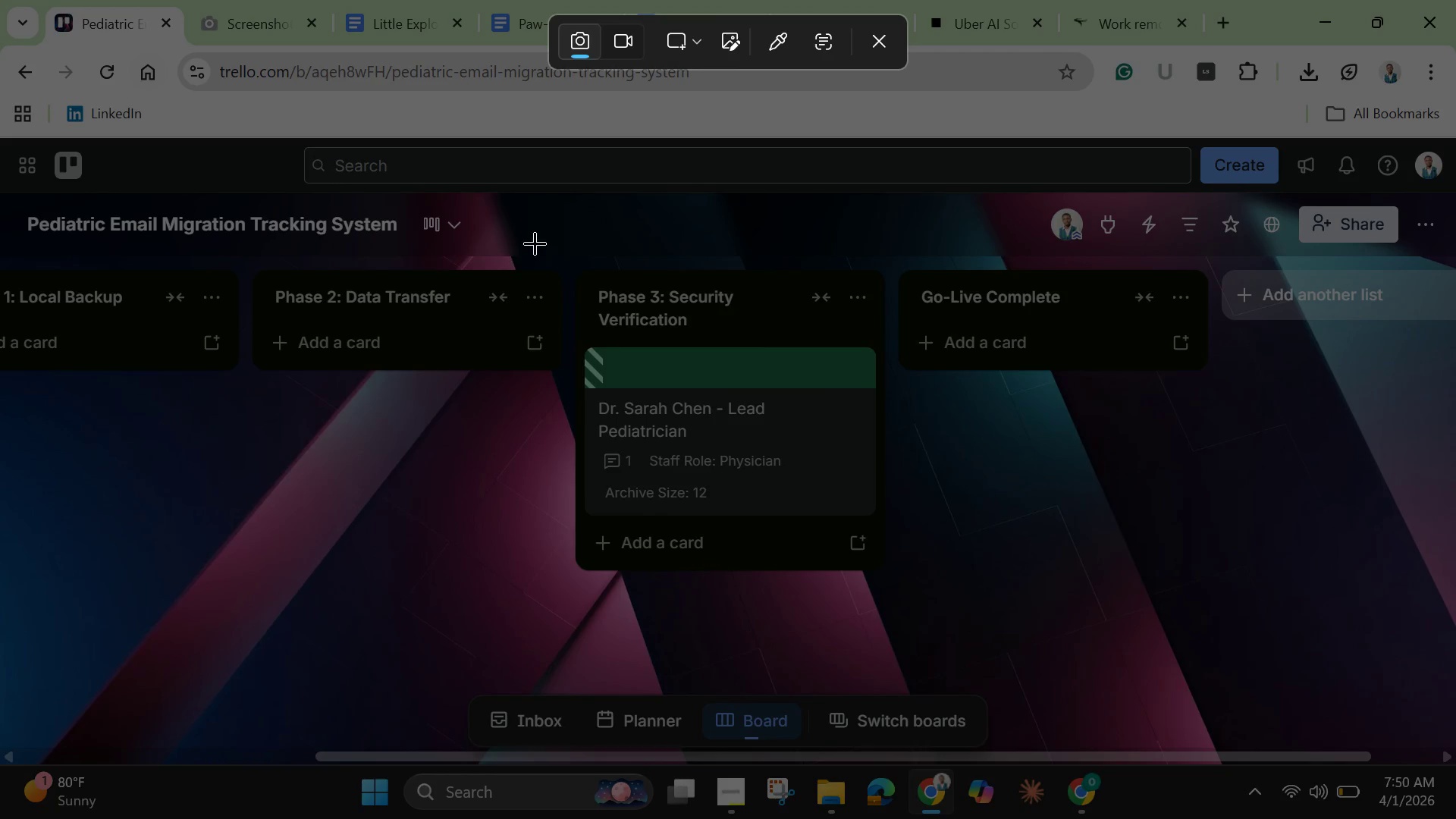 
left_click_drag(start_coordinate=[569, 247], to_coordinate=[898, 641])
 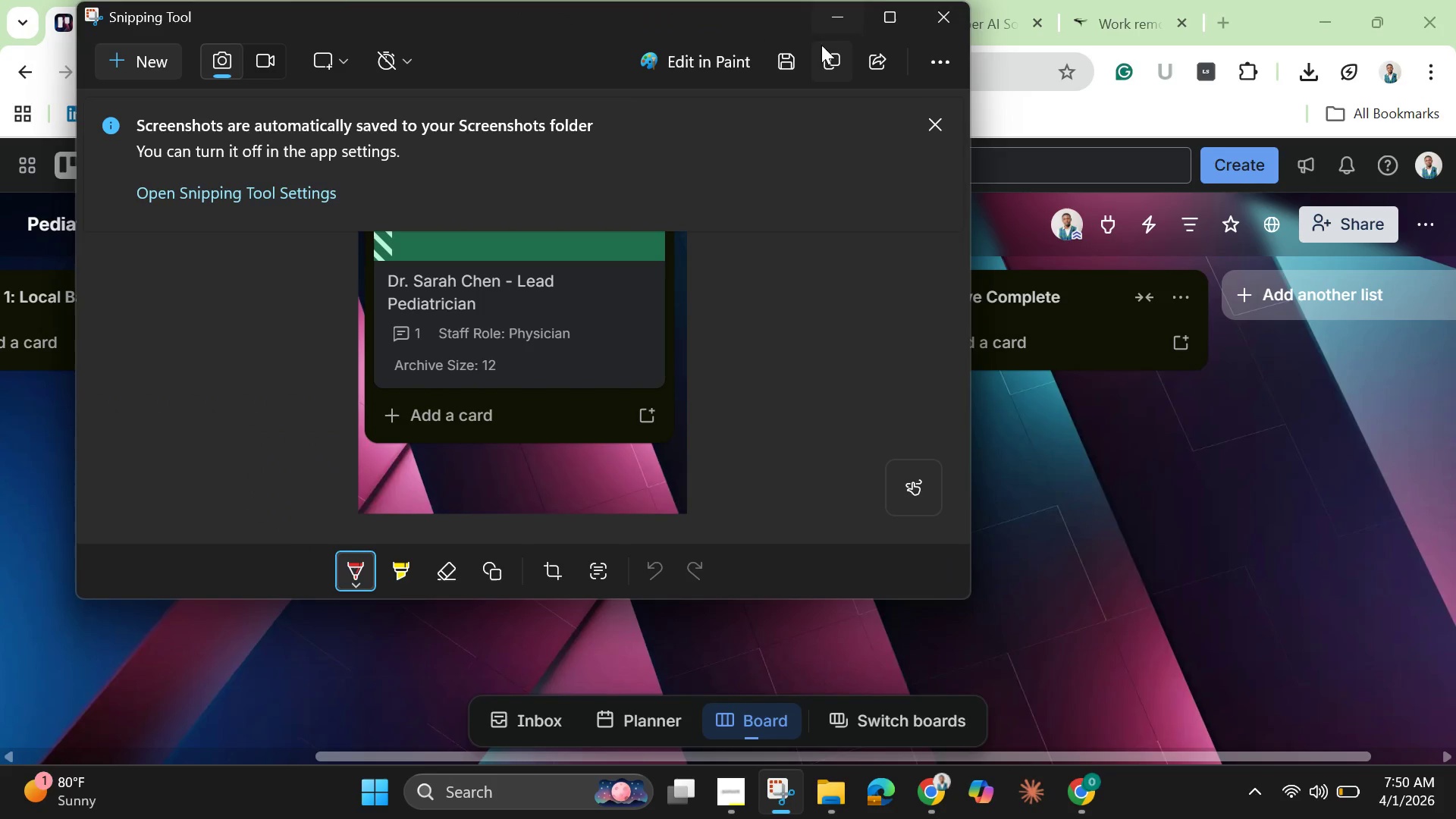 
left_click([835, 30])
 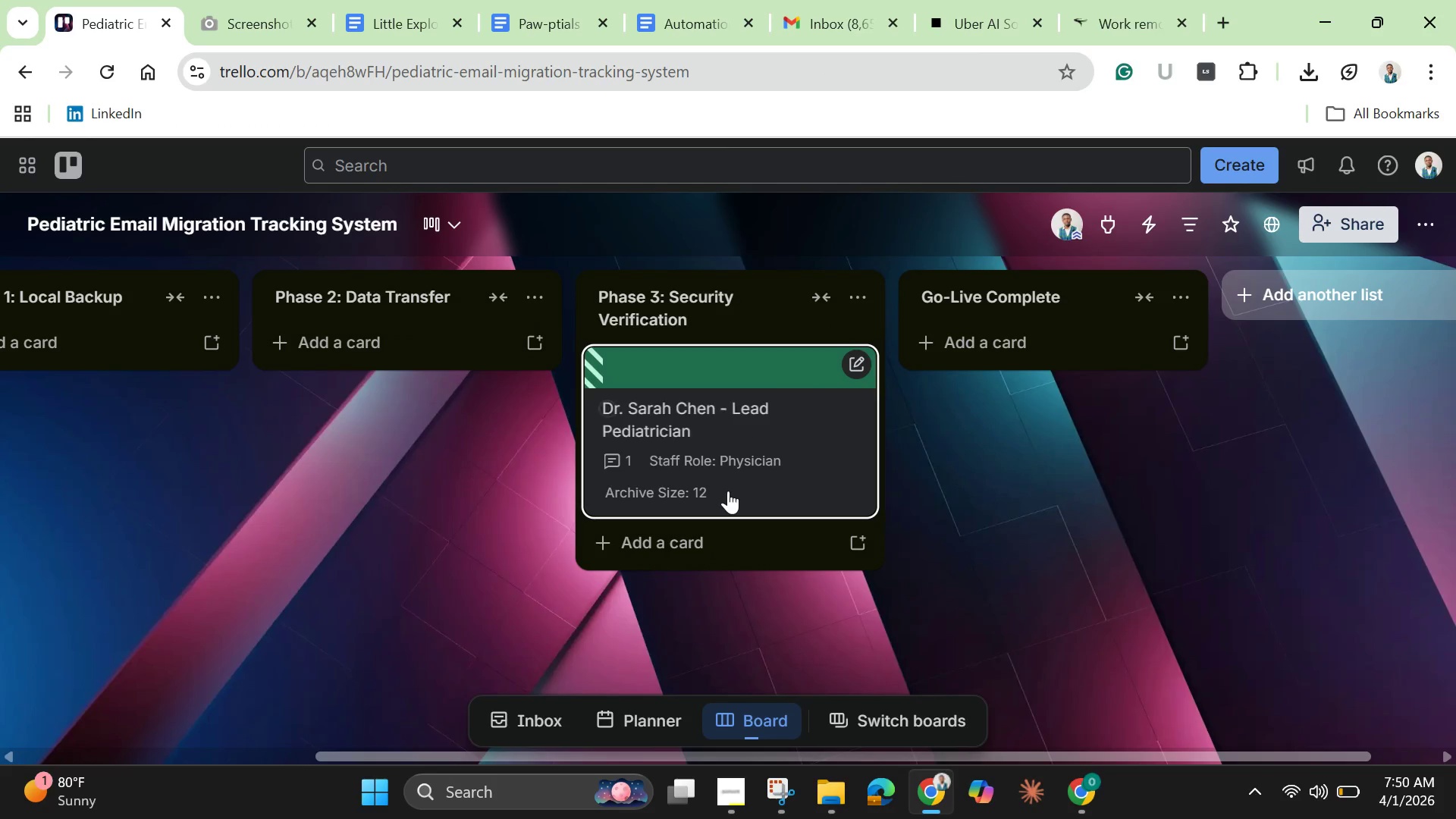 
left_click([728, 491])
 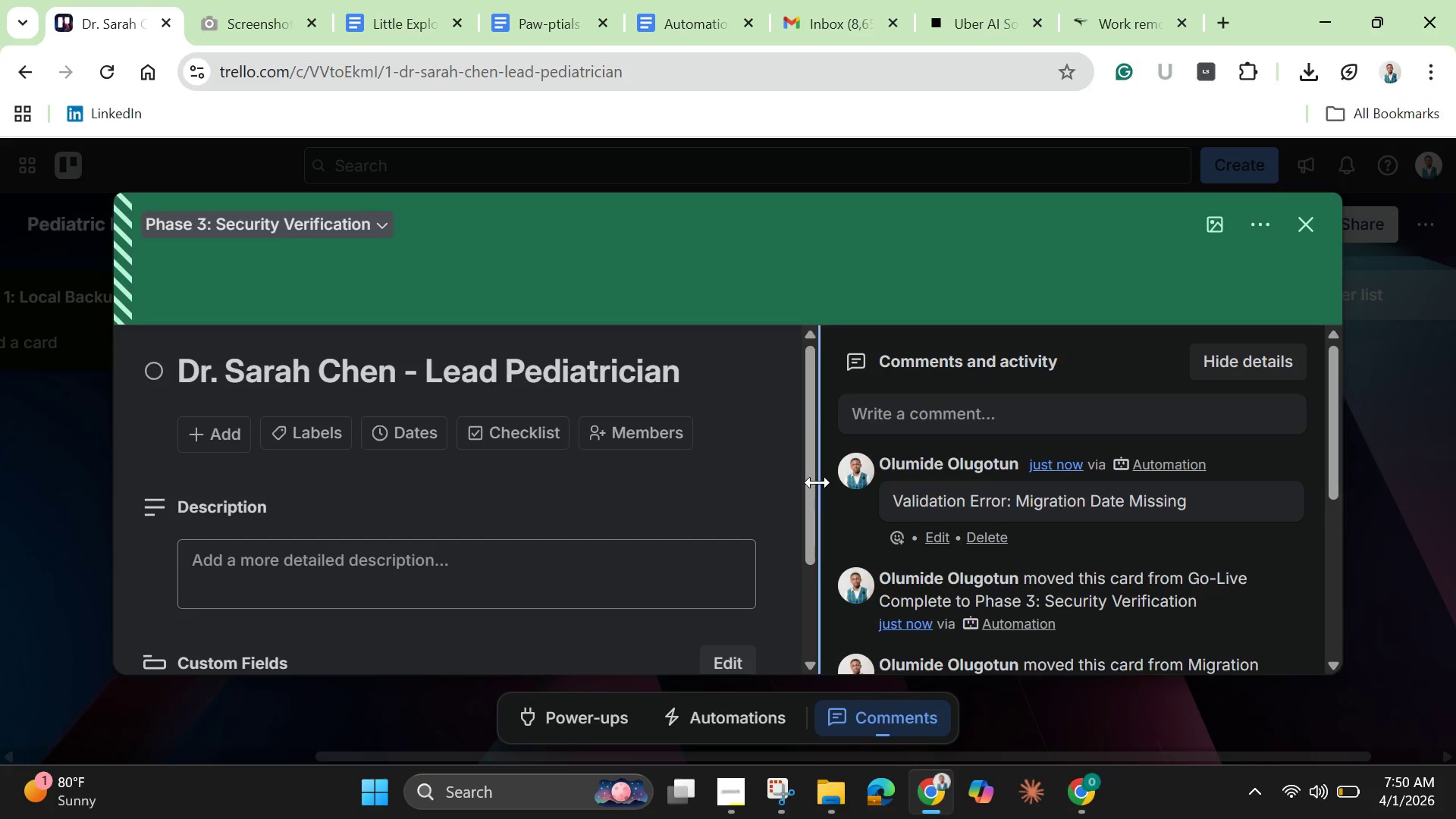 
left_click_drag(start_coordinate=[810, 485], to_coordinate=[799, 589])
 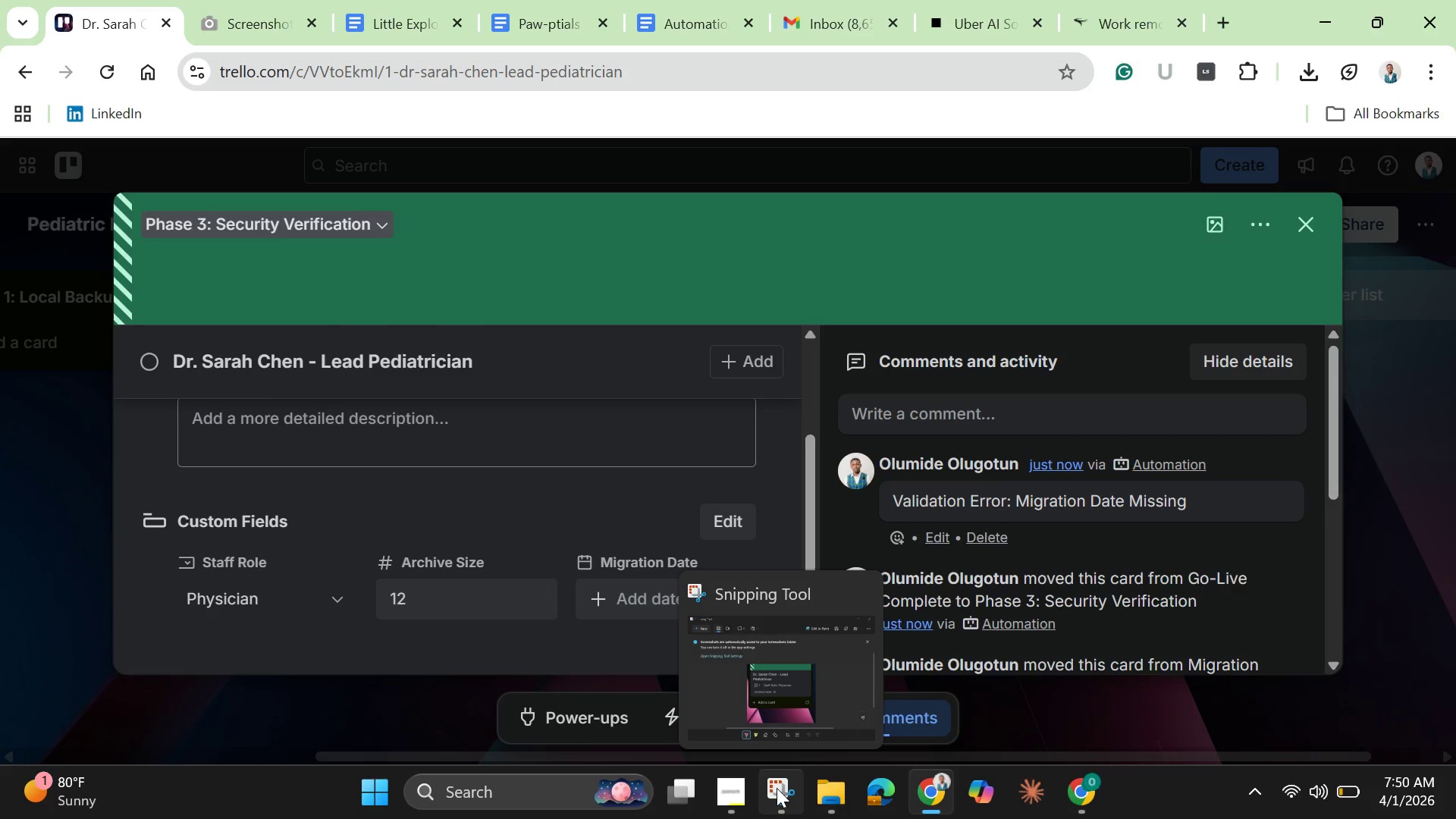 
left_click([777, 788])
 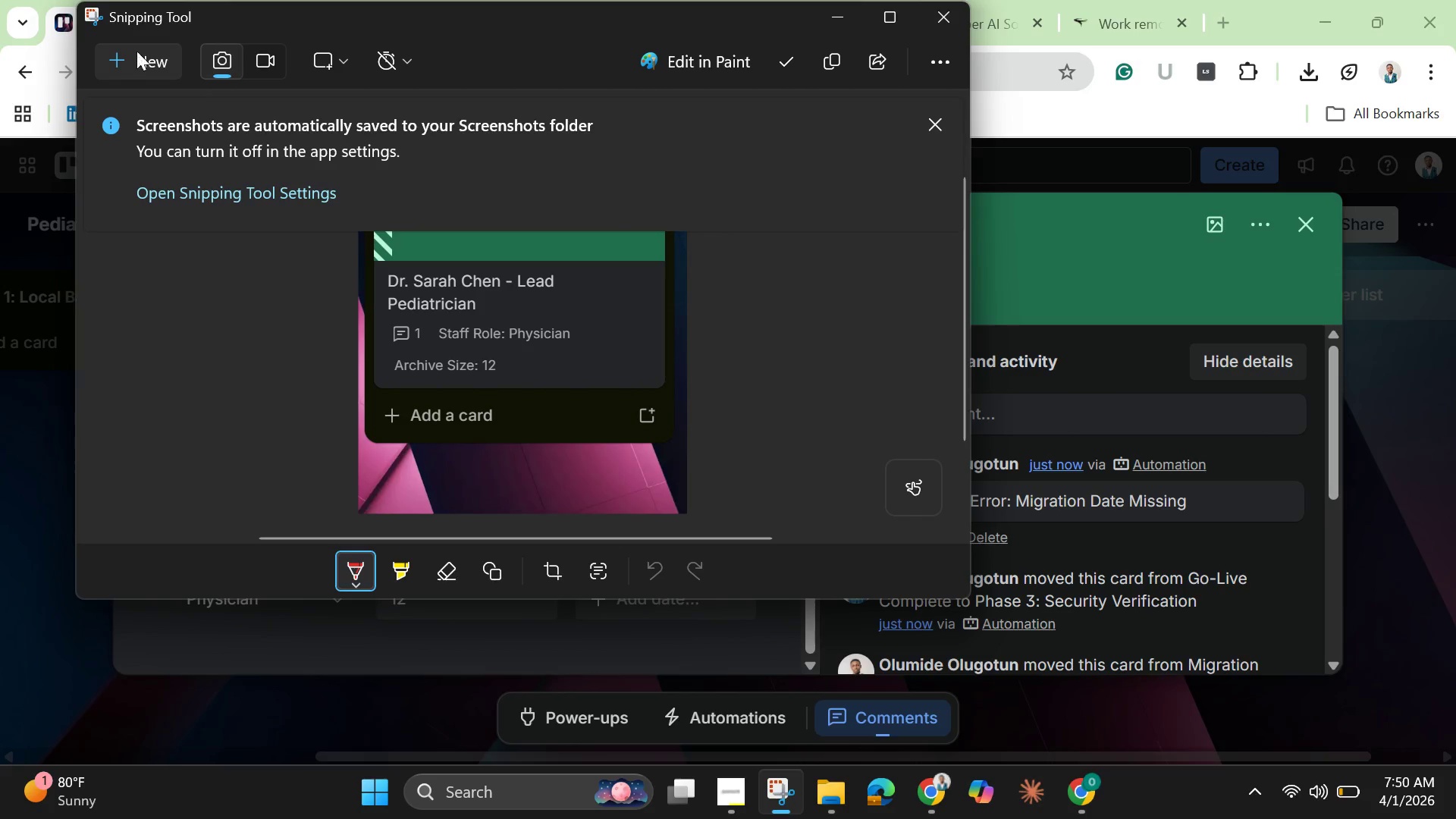 
left_click([131, 47])
 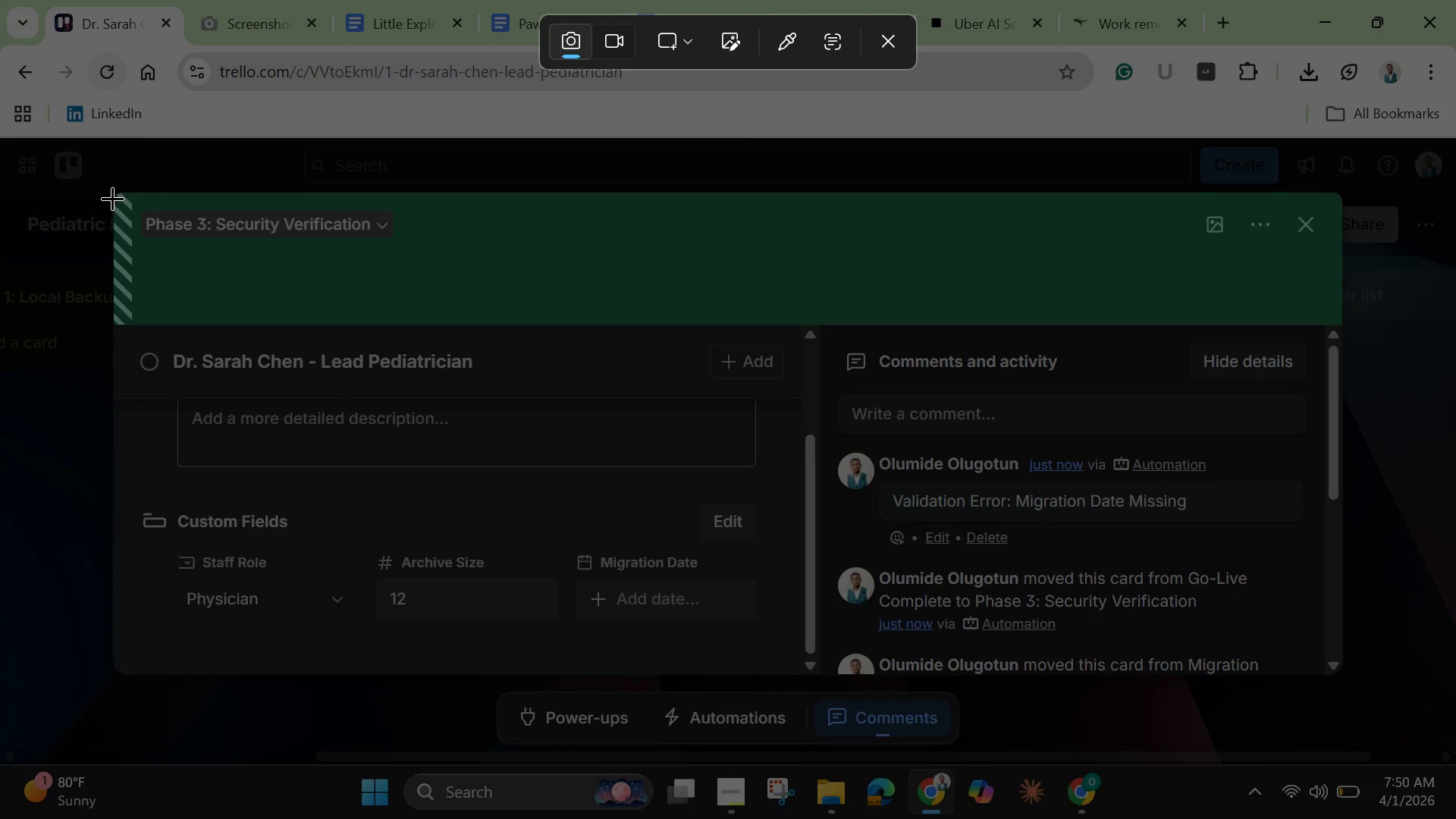 
left_click_drag(start_coordinate=[110, 190], to_coordinate=[1351, 685])
 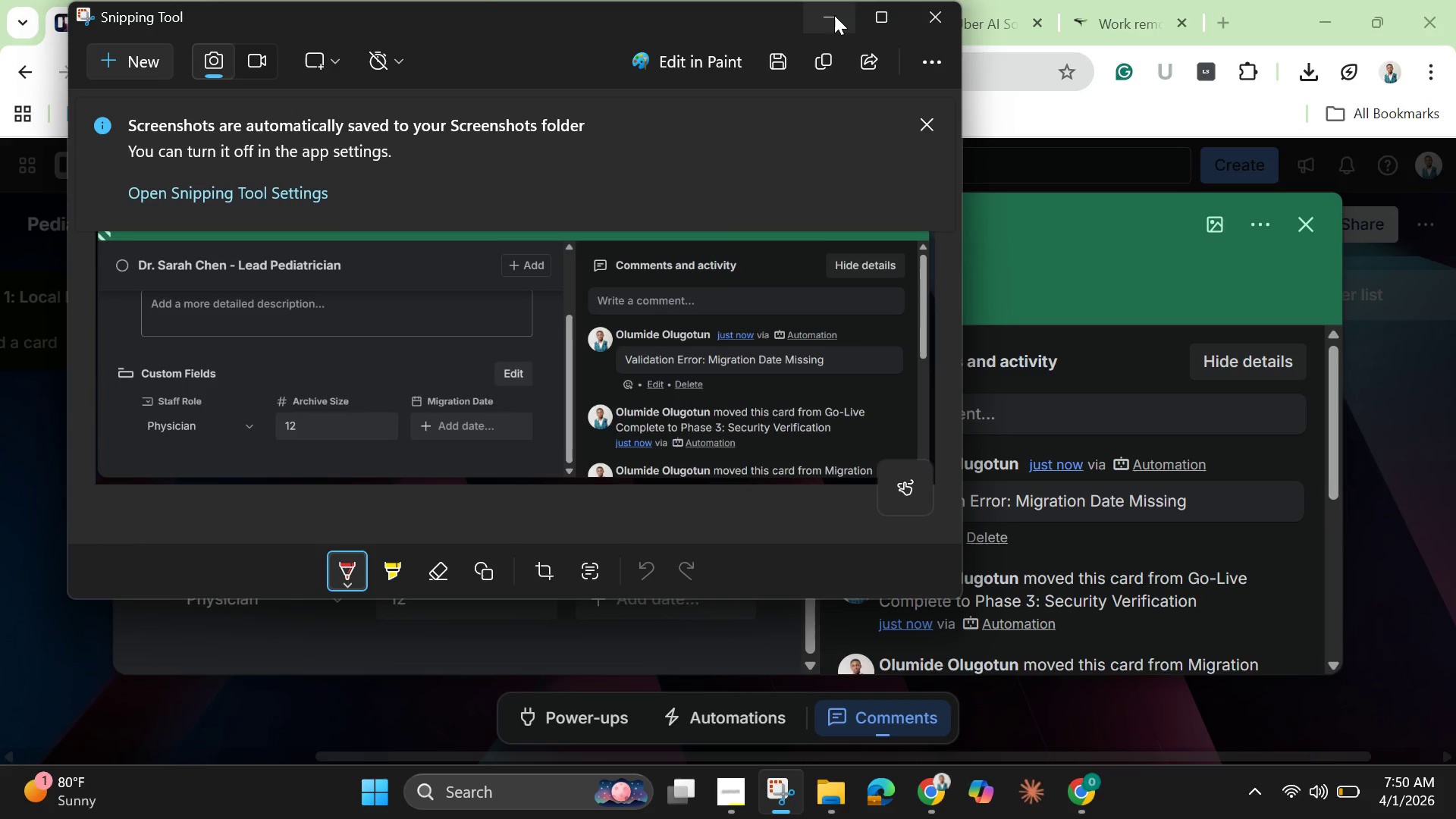 
wait(6.25)
 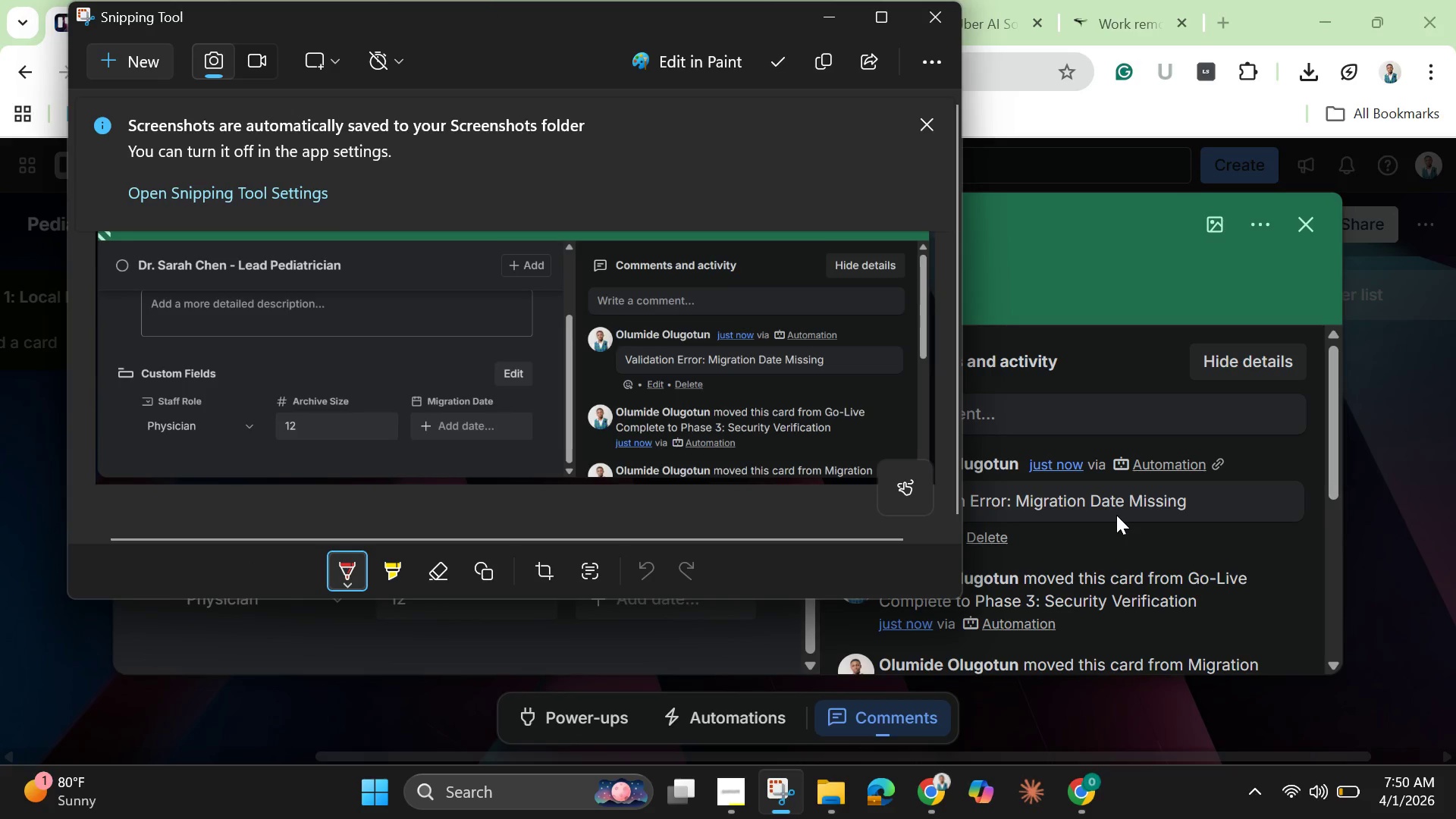 
left_click([836, 18])
 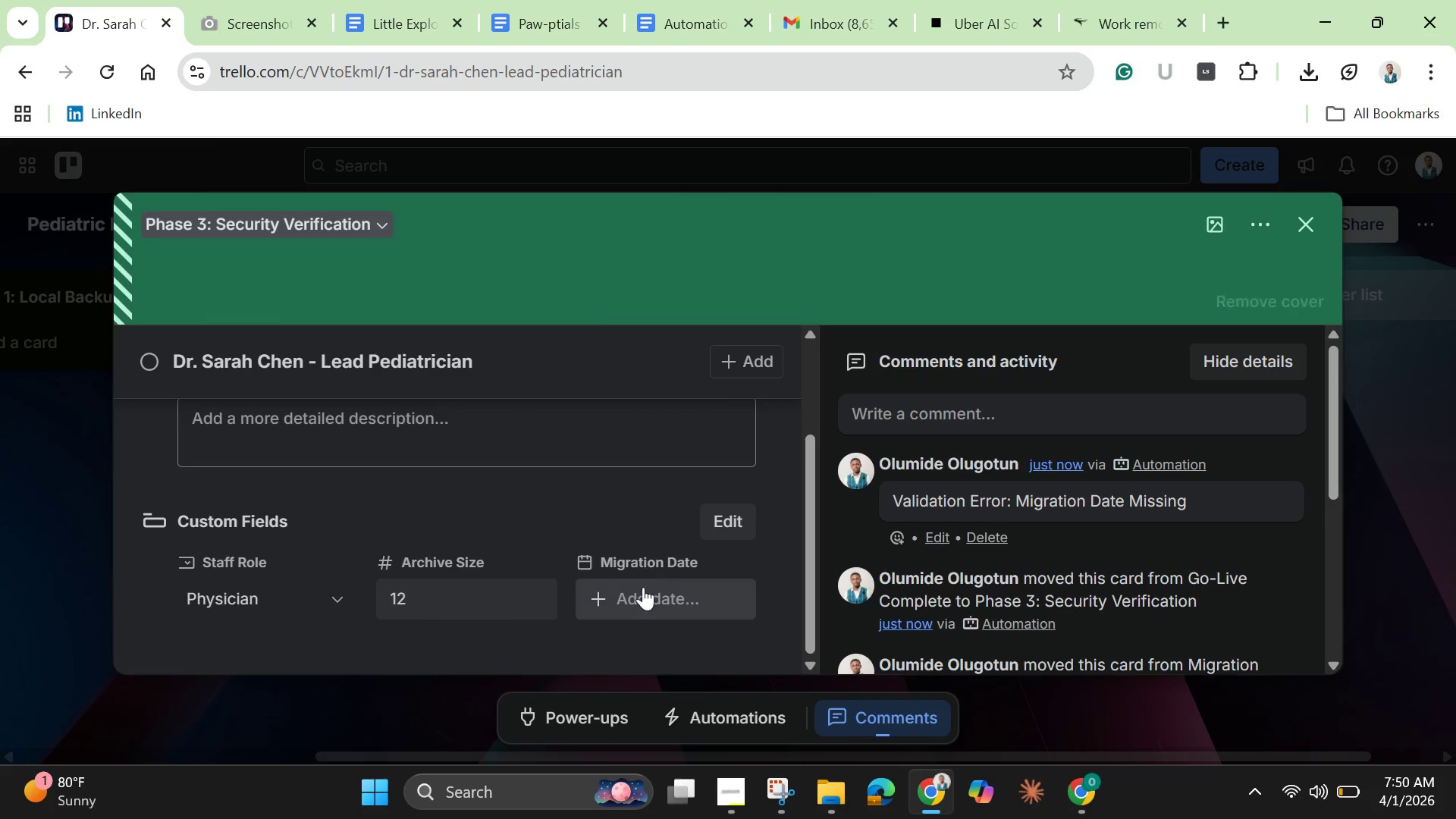 
left_click([643, 596])
 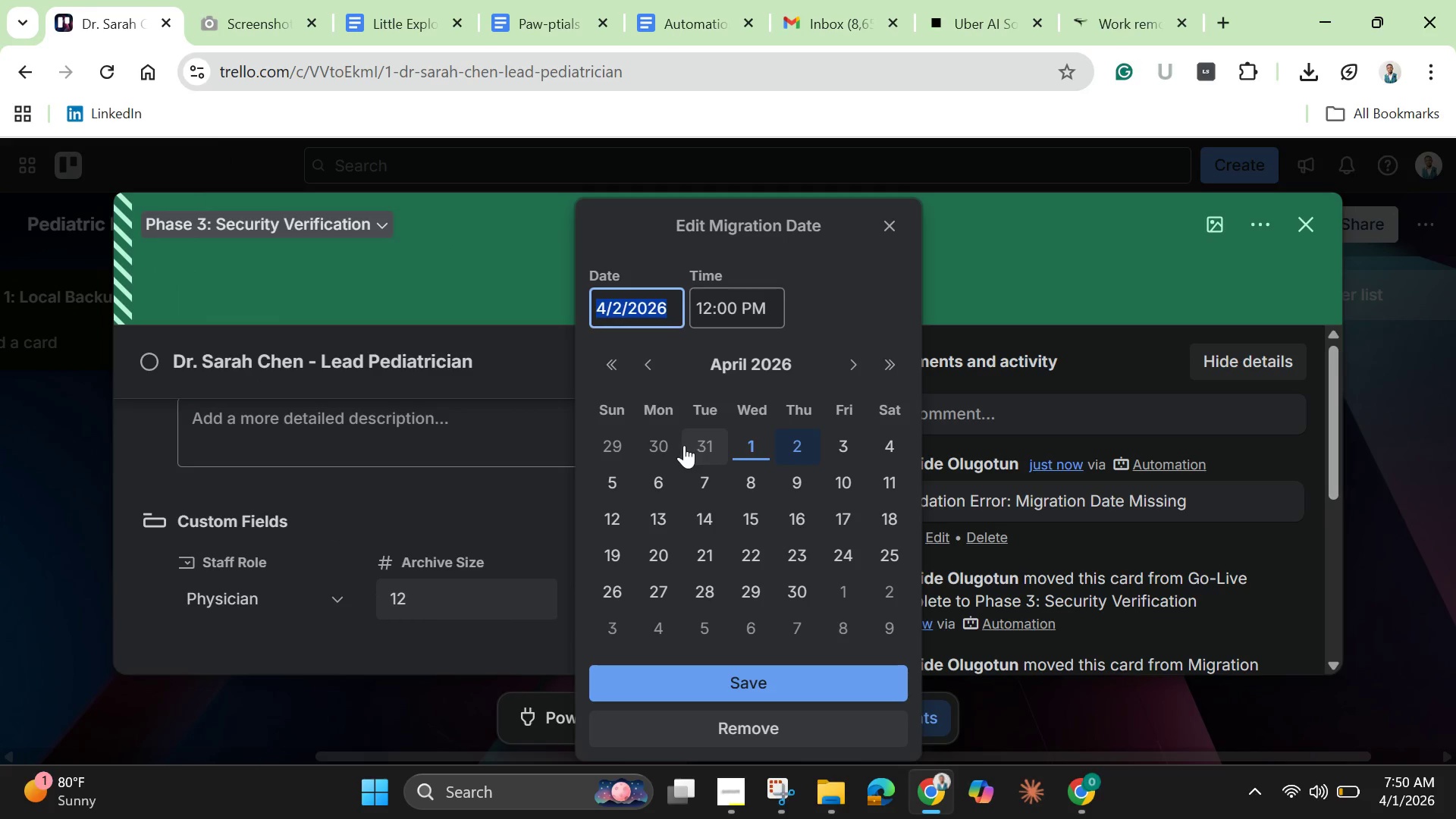 
left_click([661, 449])
 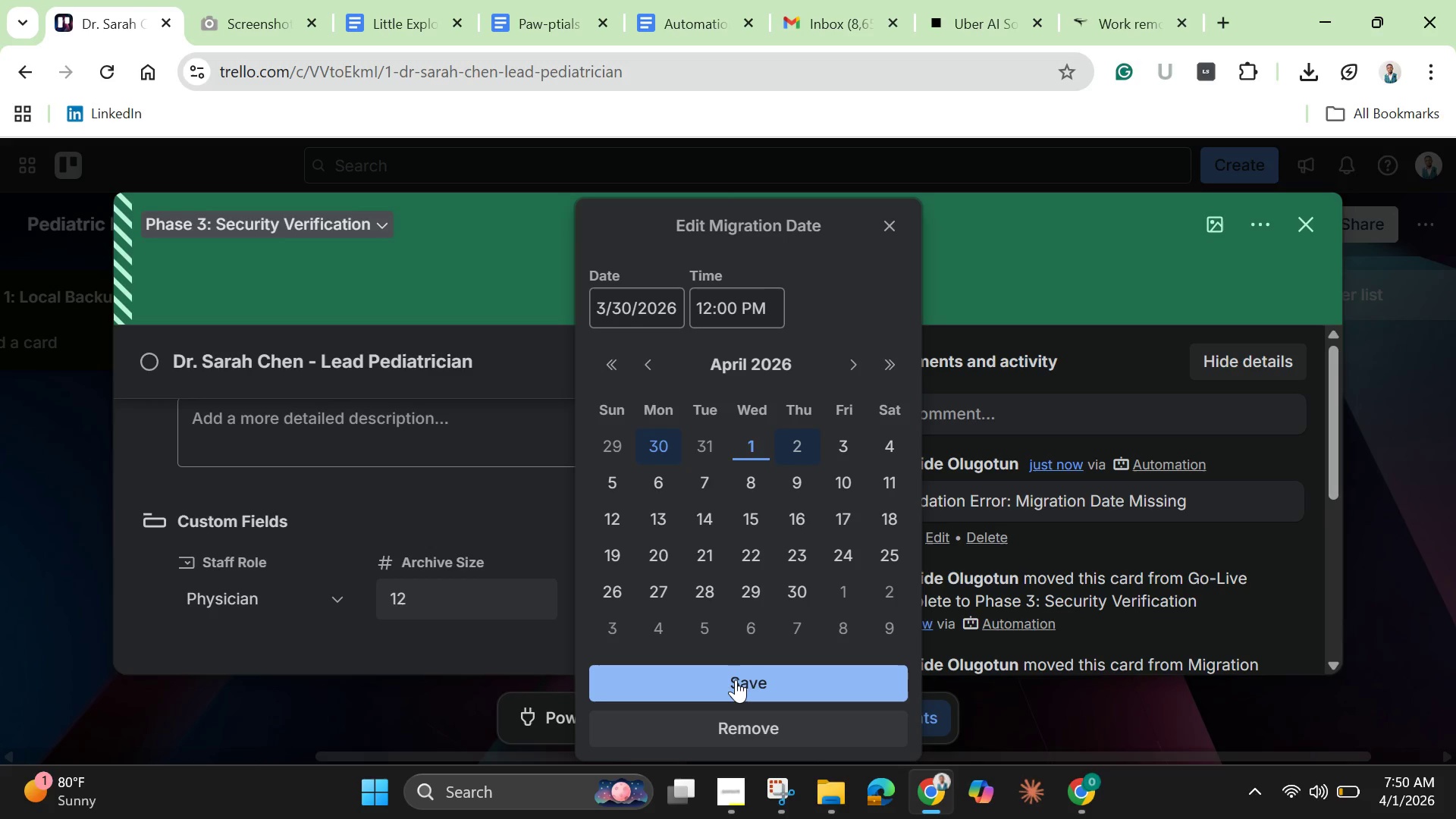 
left_click([736, 679])
 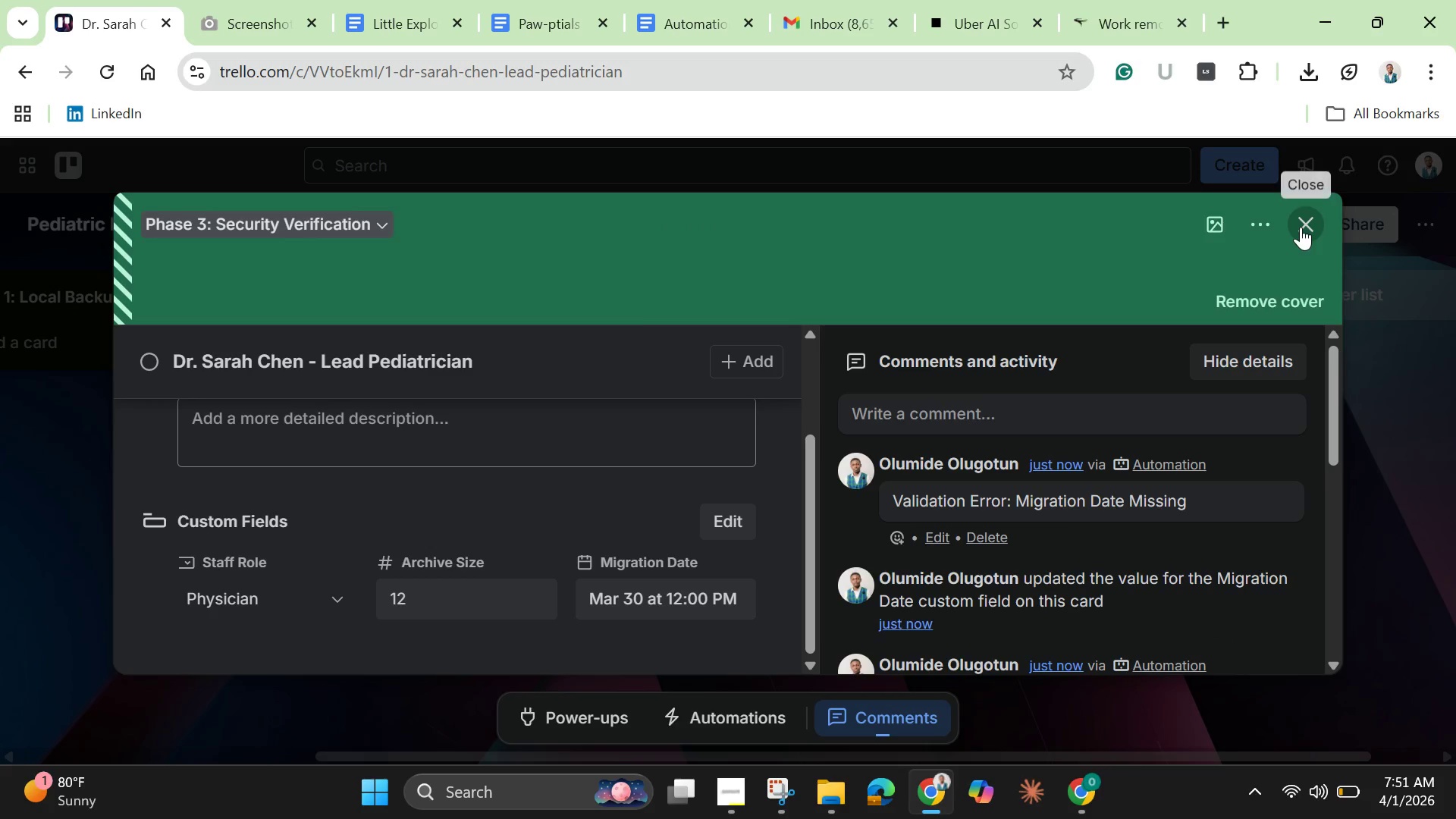 
wait(5.8)
 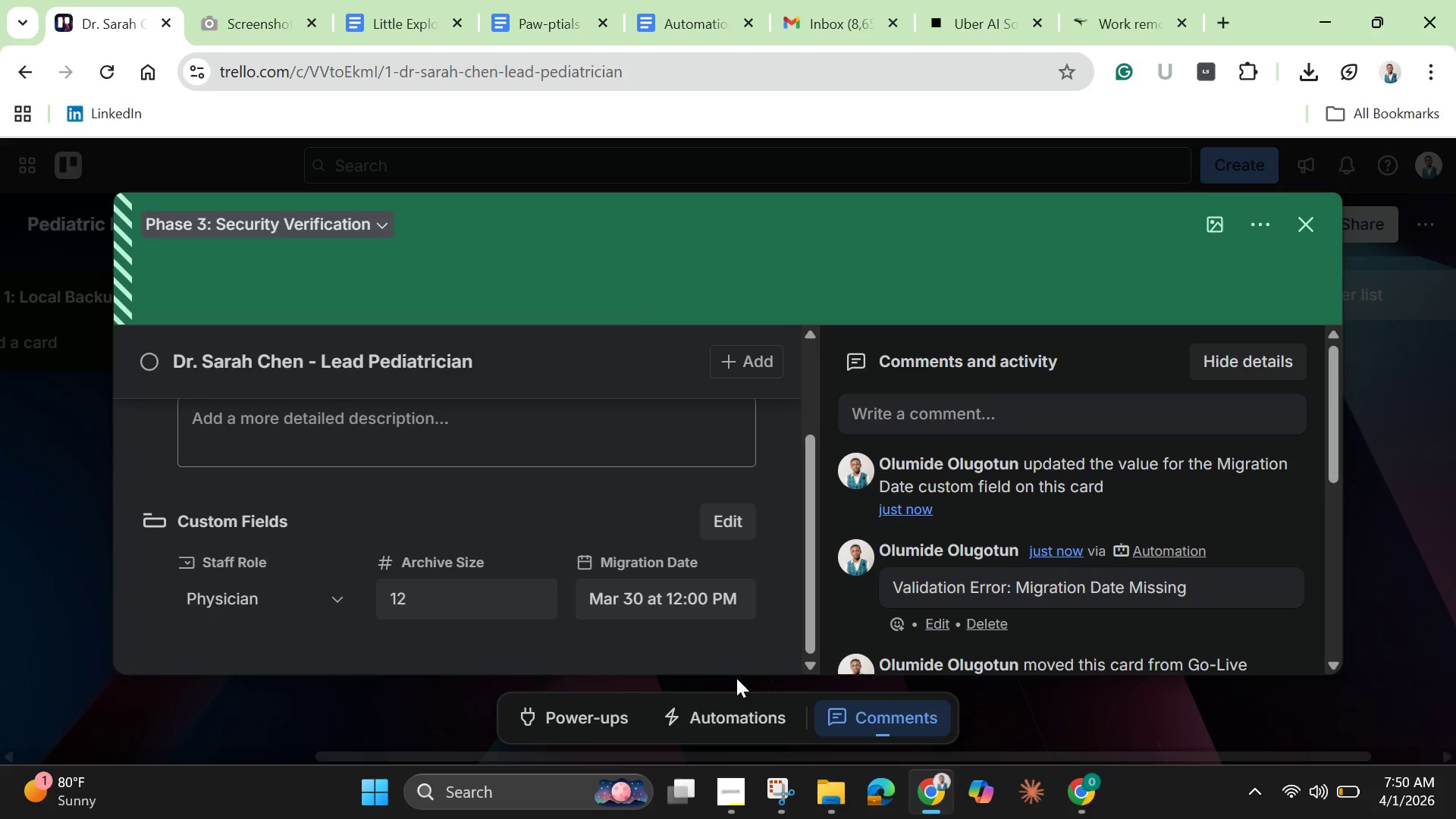 
left_click([1301, 227])
 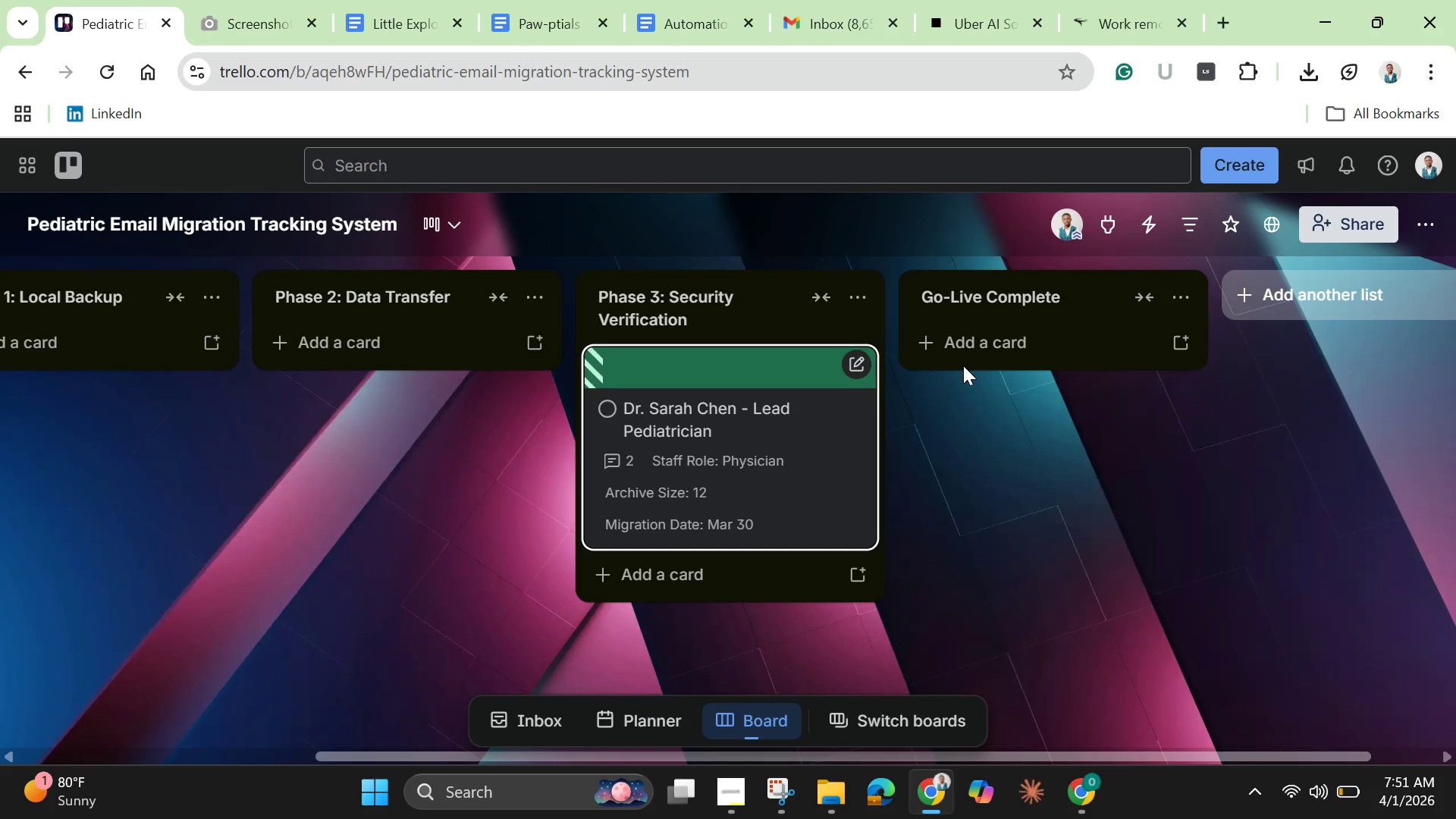 
wait(5.08)
 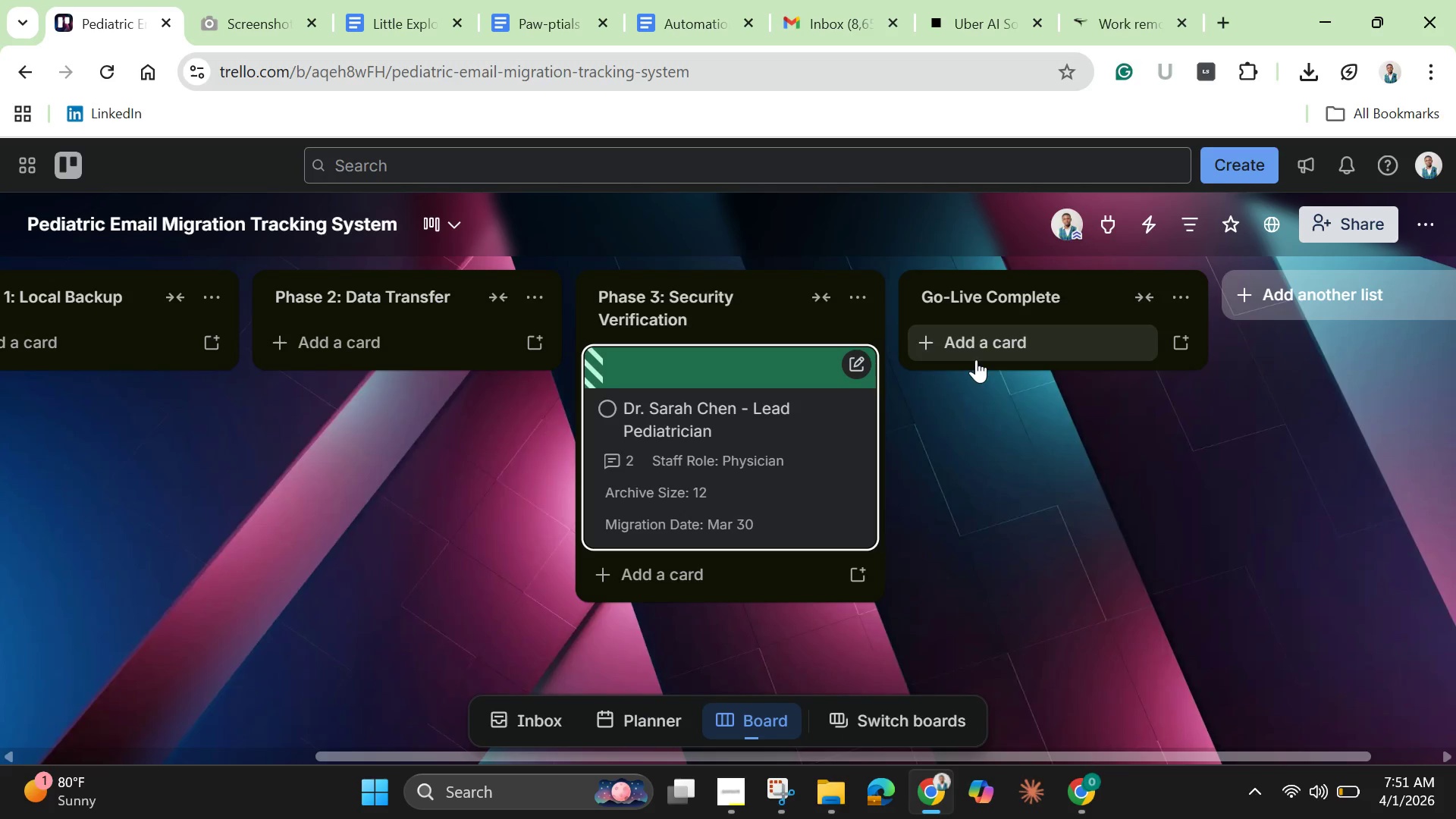 
left_click([717, 476])
 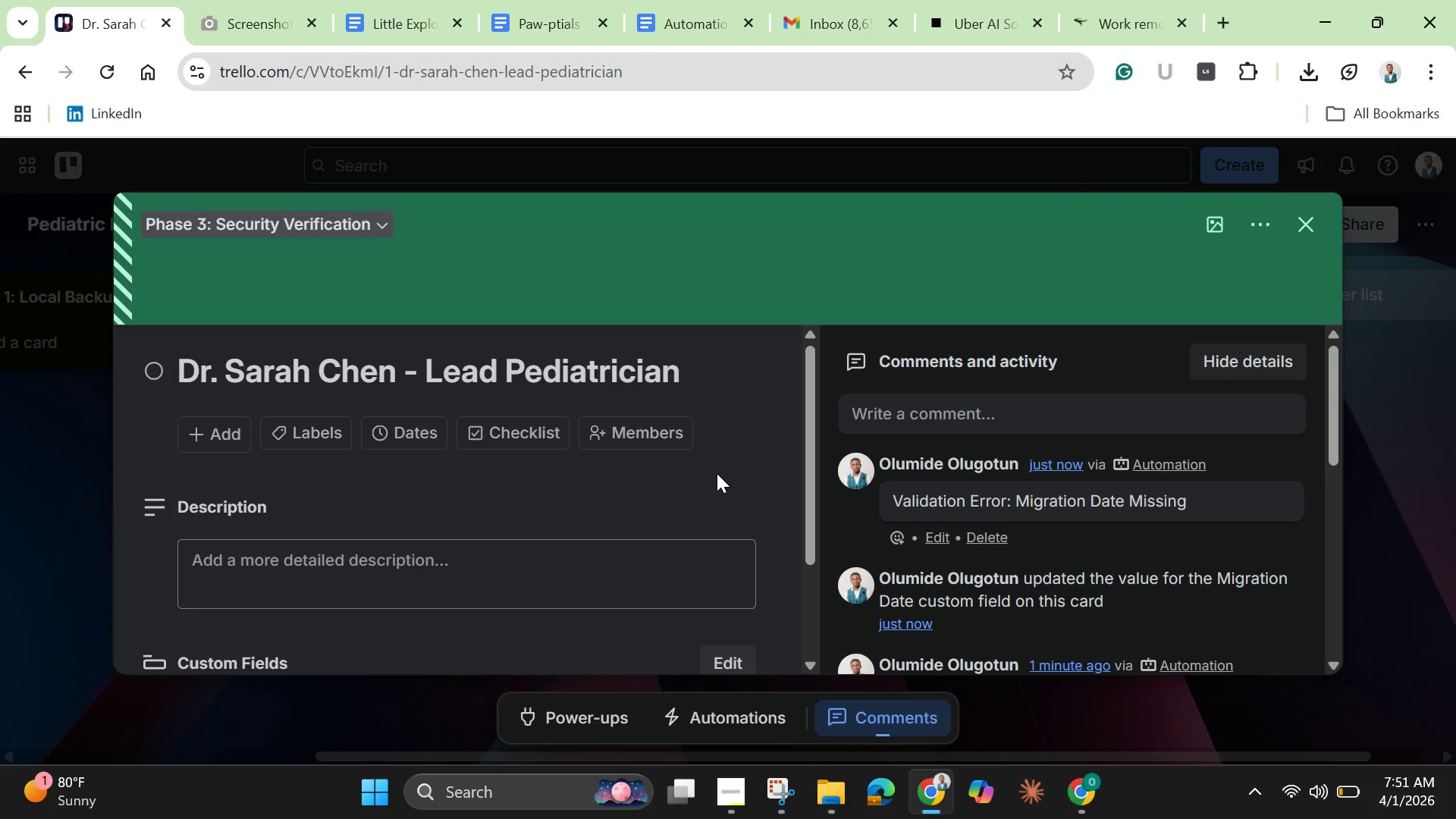 
wait(6.25)
 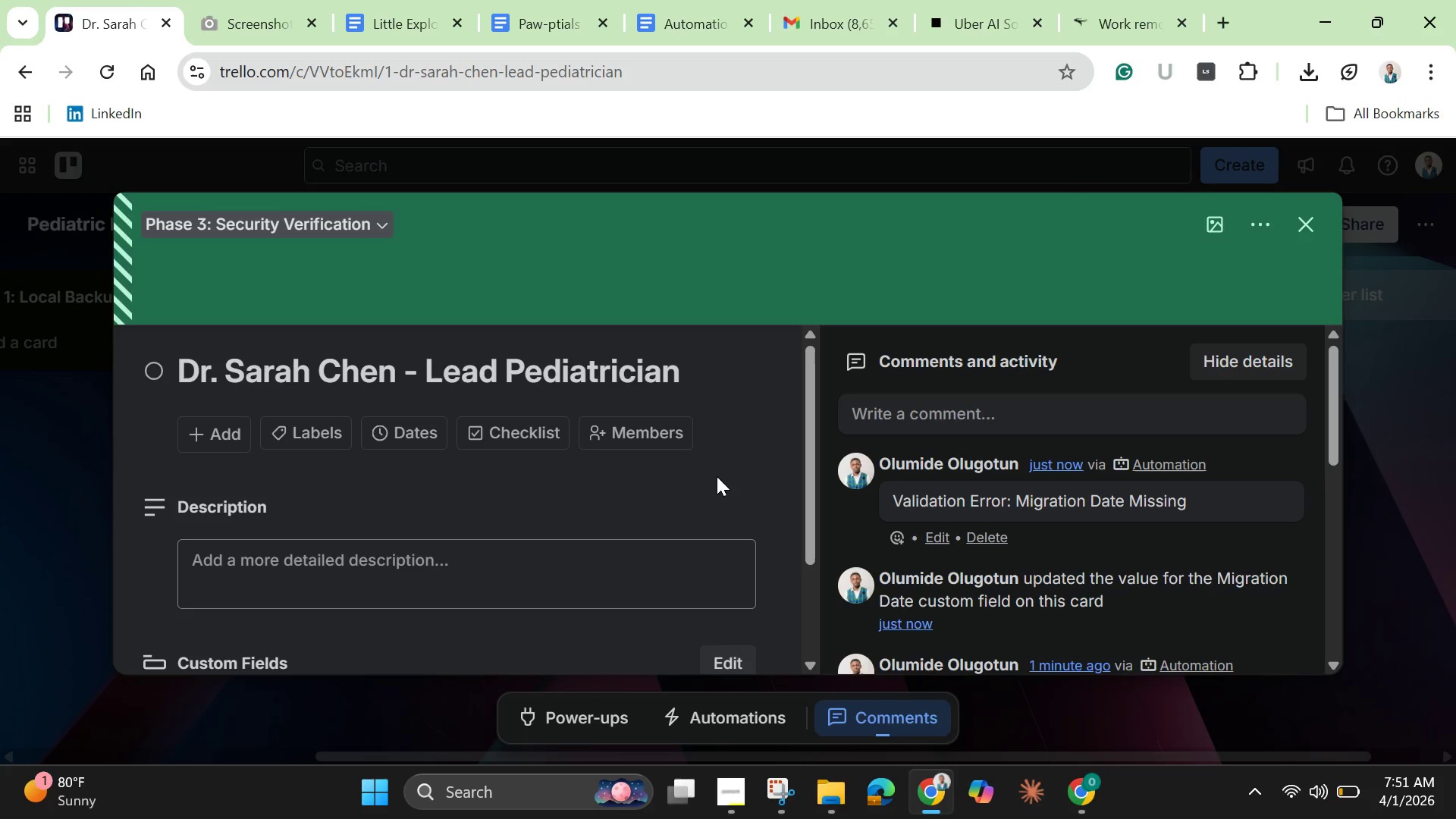 
scroll: coordinate [717, 473], scroll_direction: down, amount: 1.0
 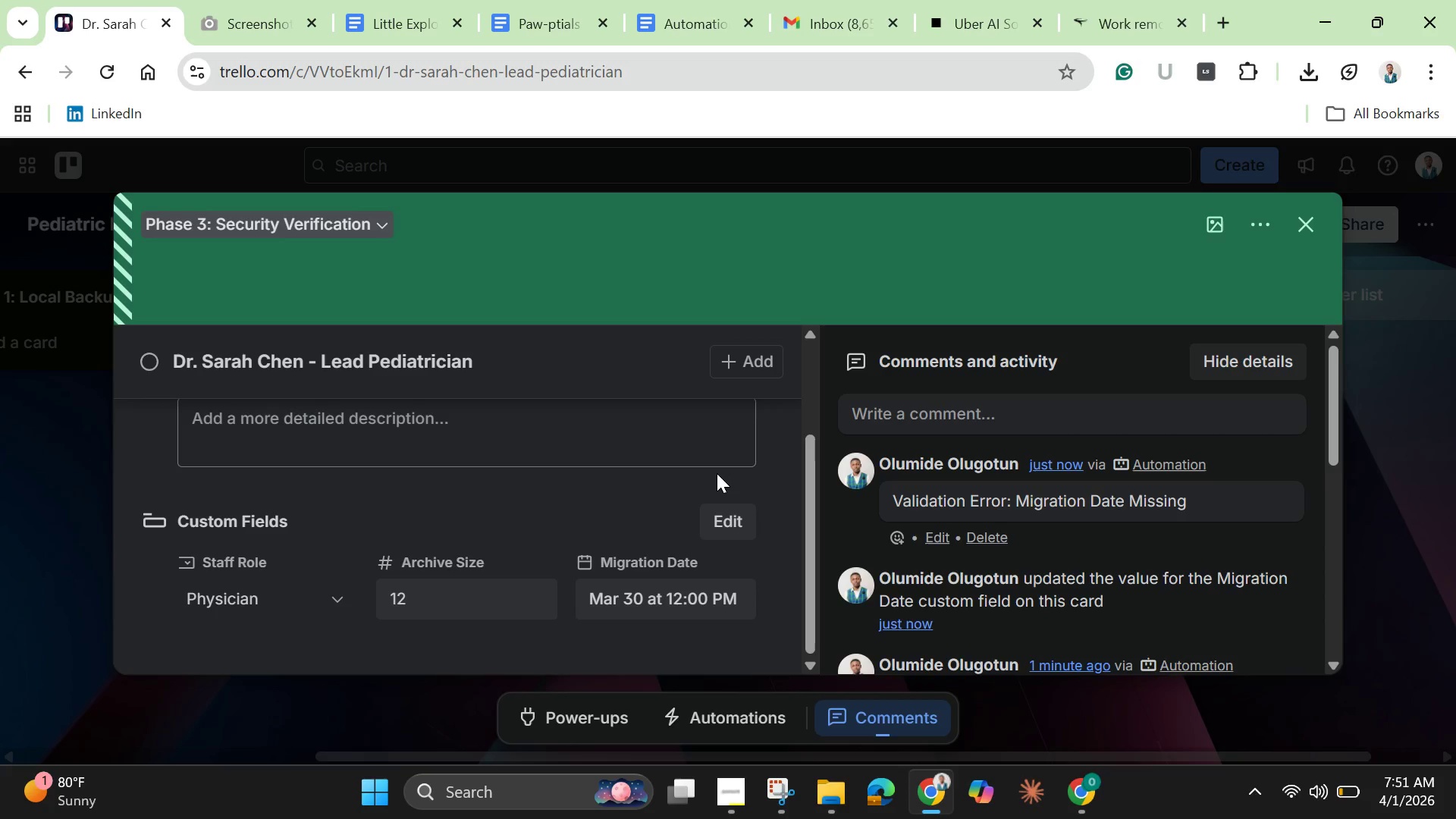 
wait(7.11)
 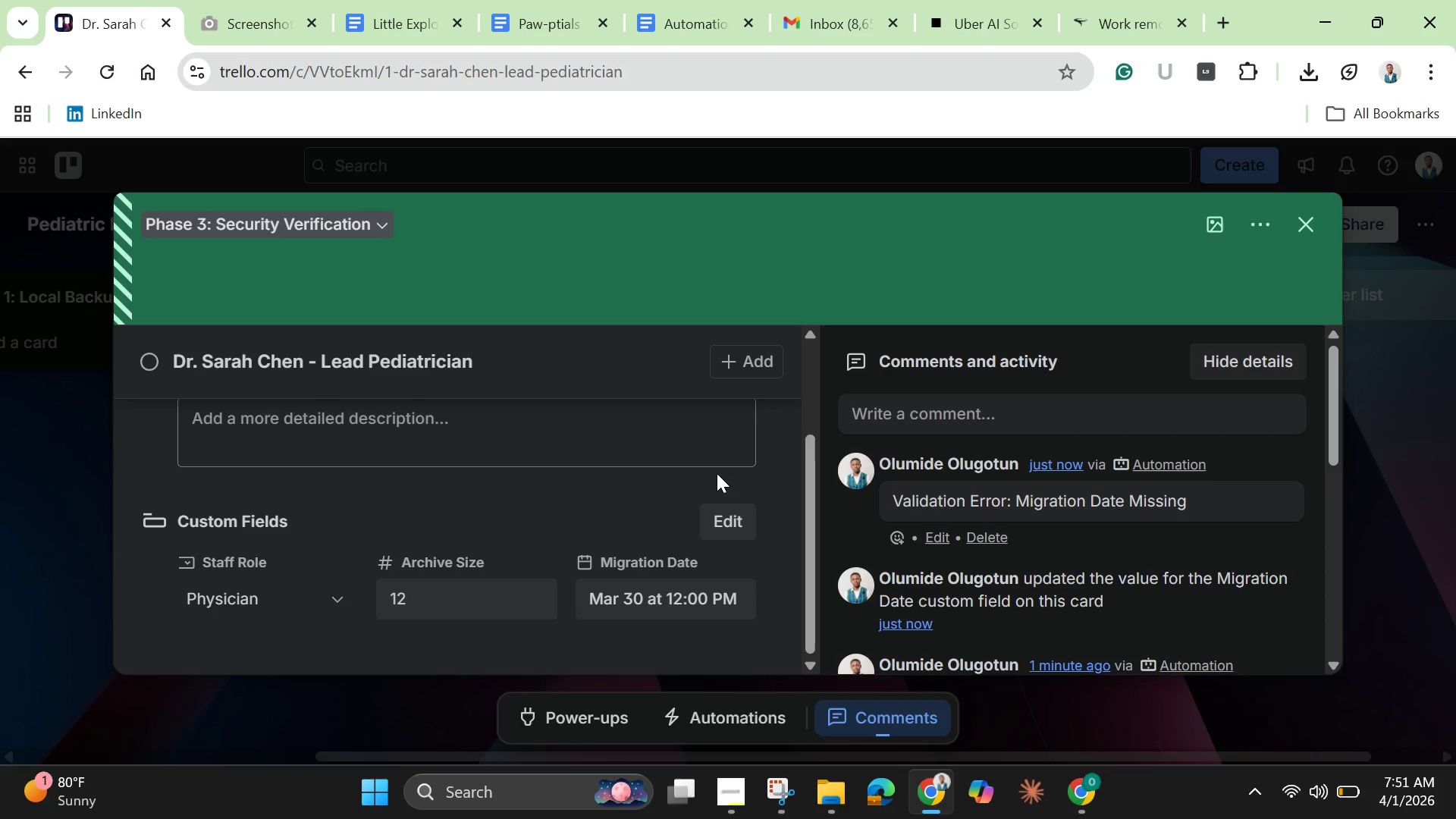 
scroll: coordinate [717, 473], scroll_direction: down, amount: 2.0
 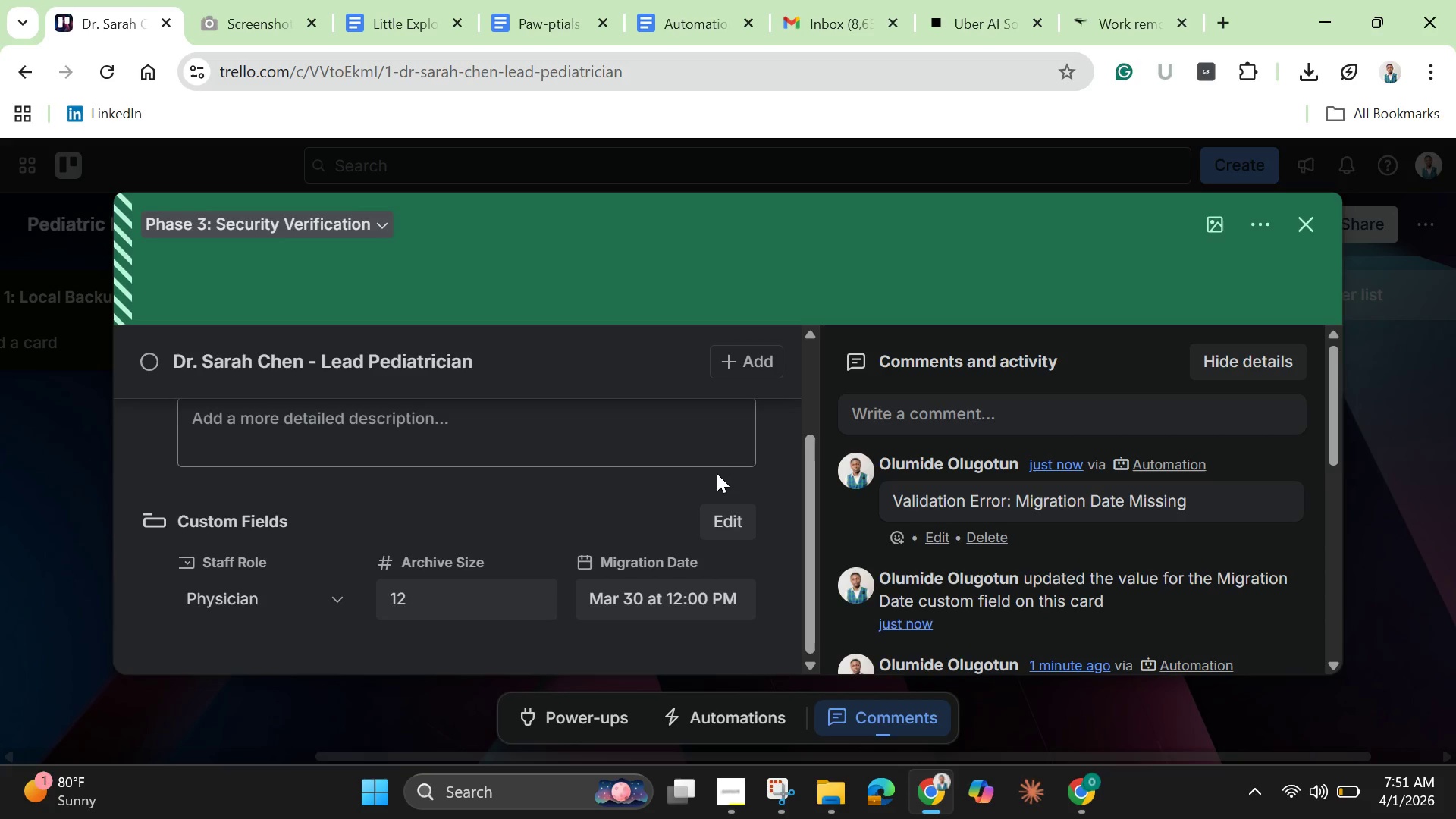 
scroll: coordinate [717, 473], scroll_direction: up, amount: 3.0
 